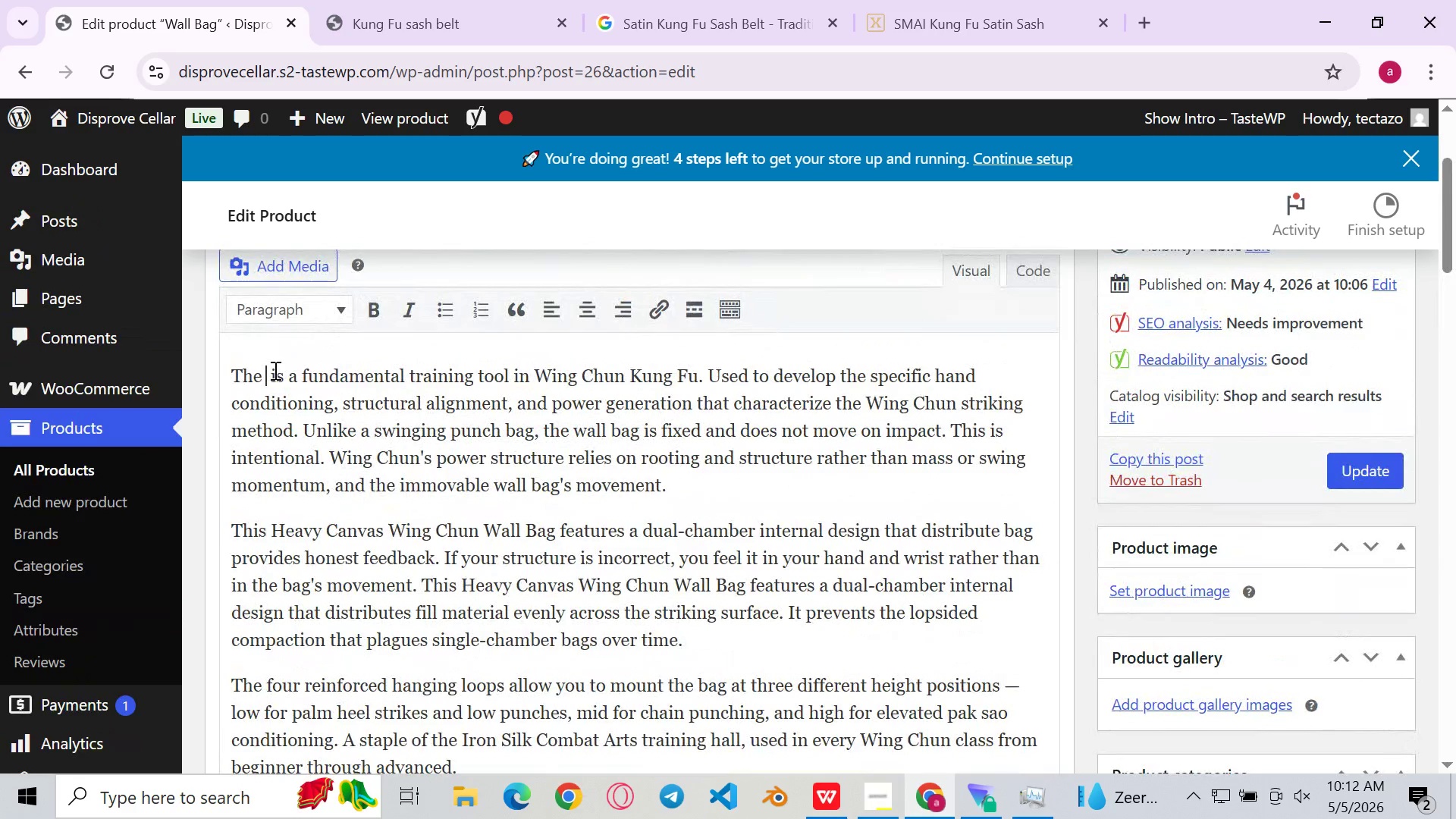 
key(Backspace)
 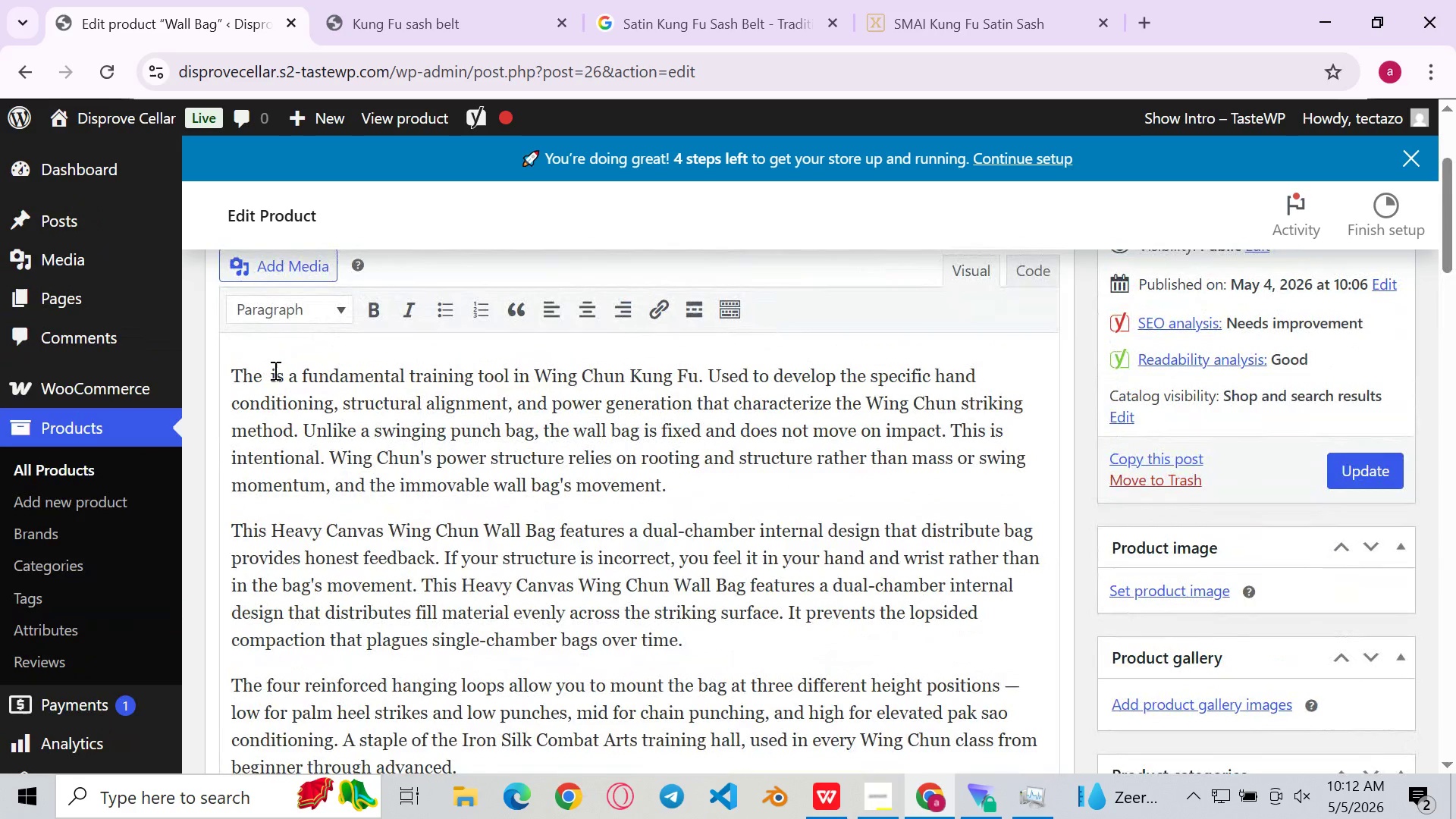 
key(Control+ControlLeft)
 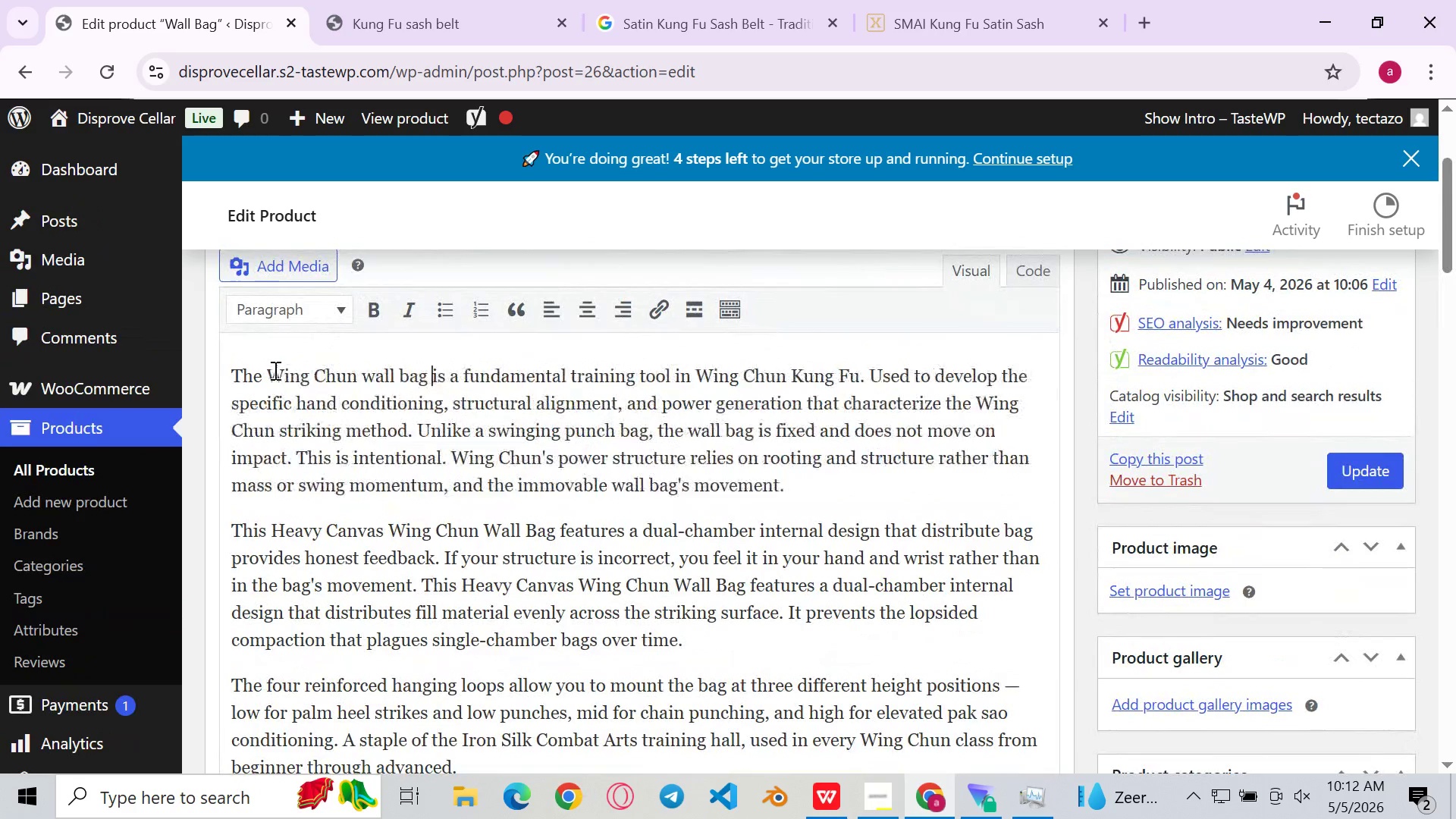 
key(V)
 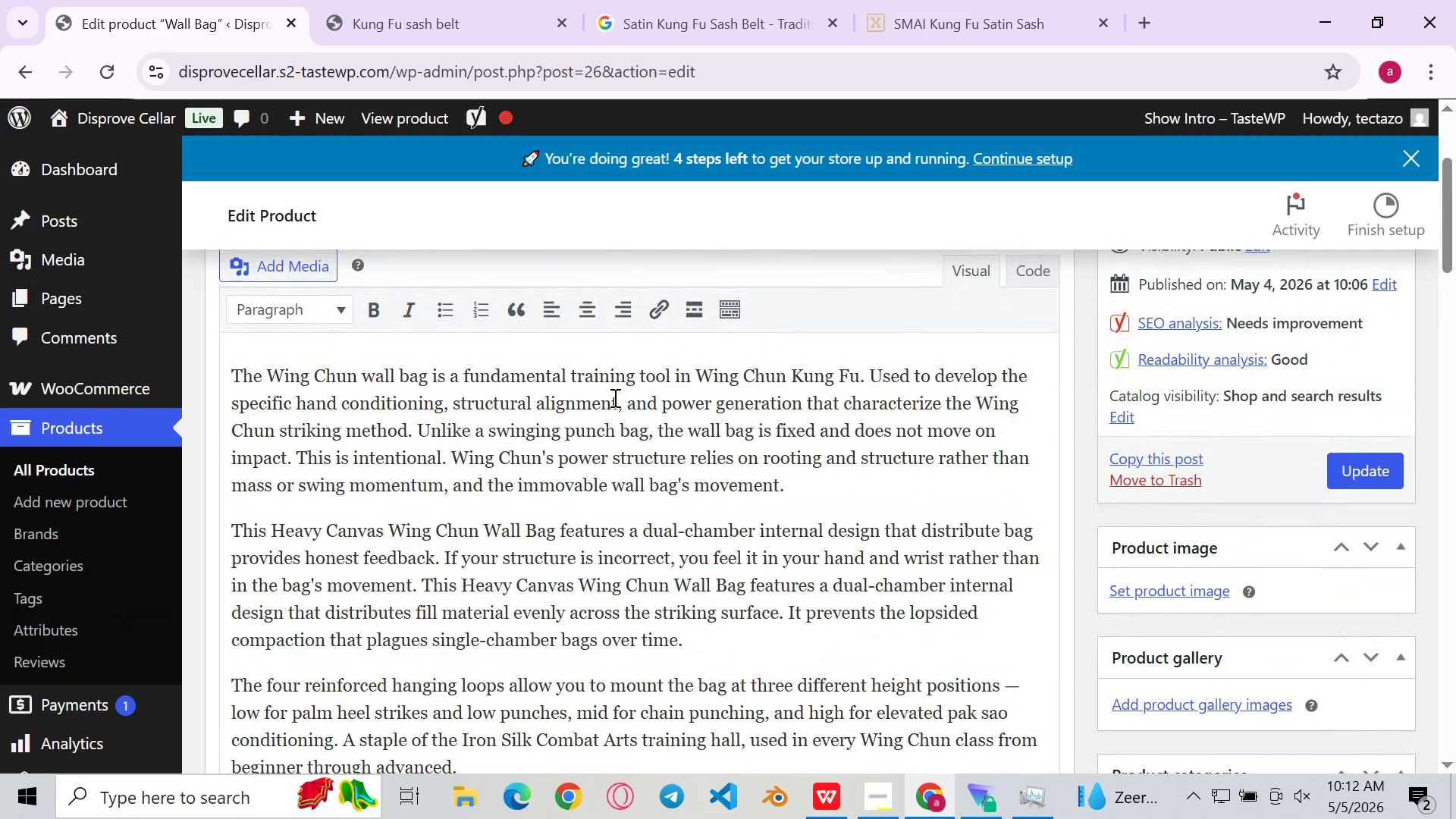 
left_click([613, 397])
 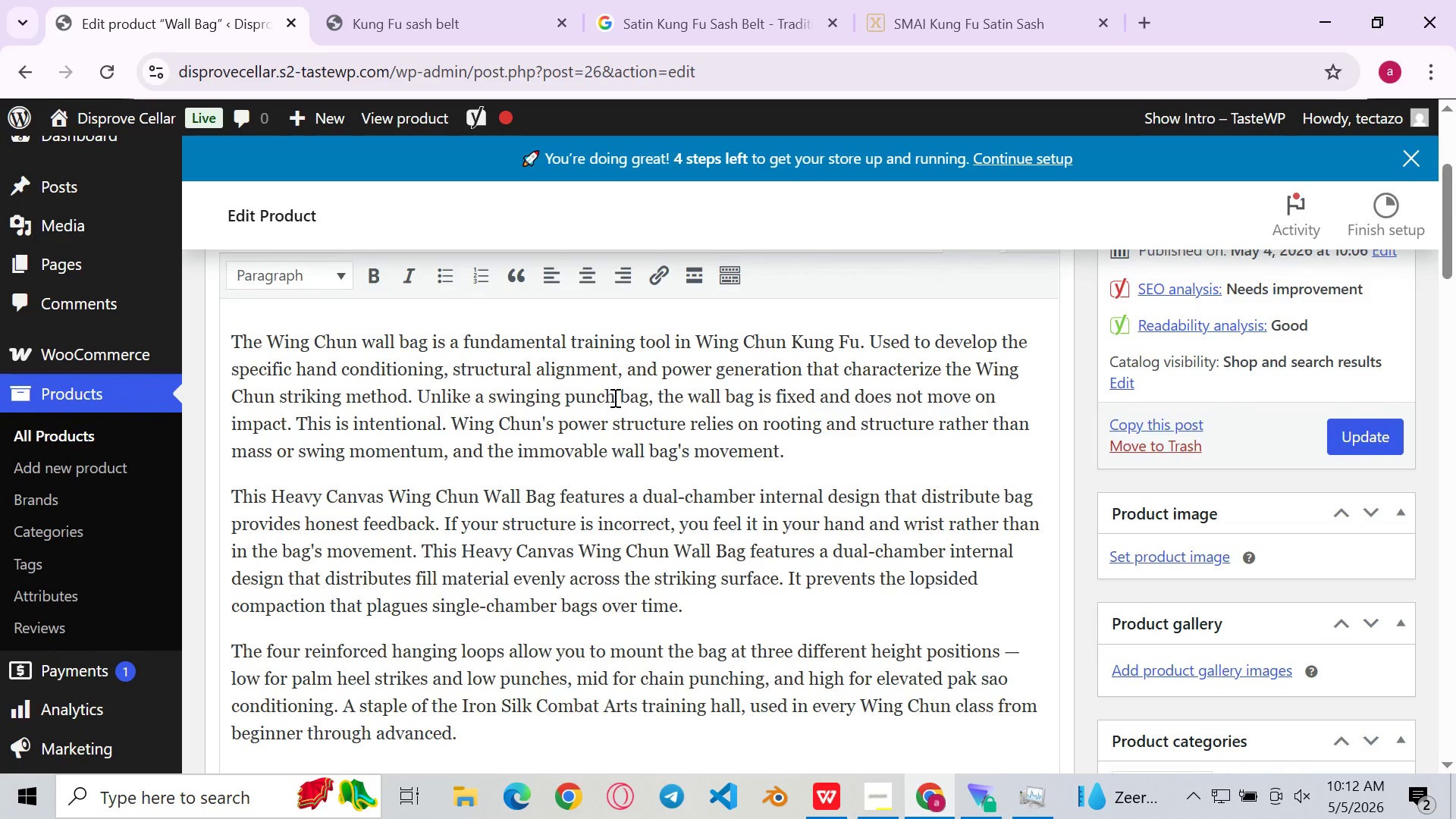 
left_click([688, 575])
 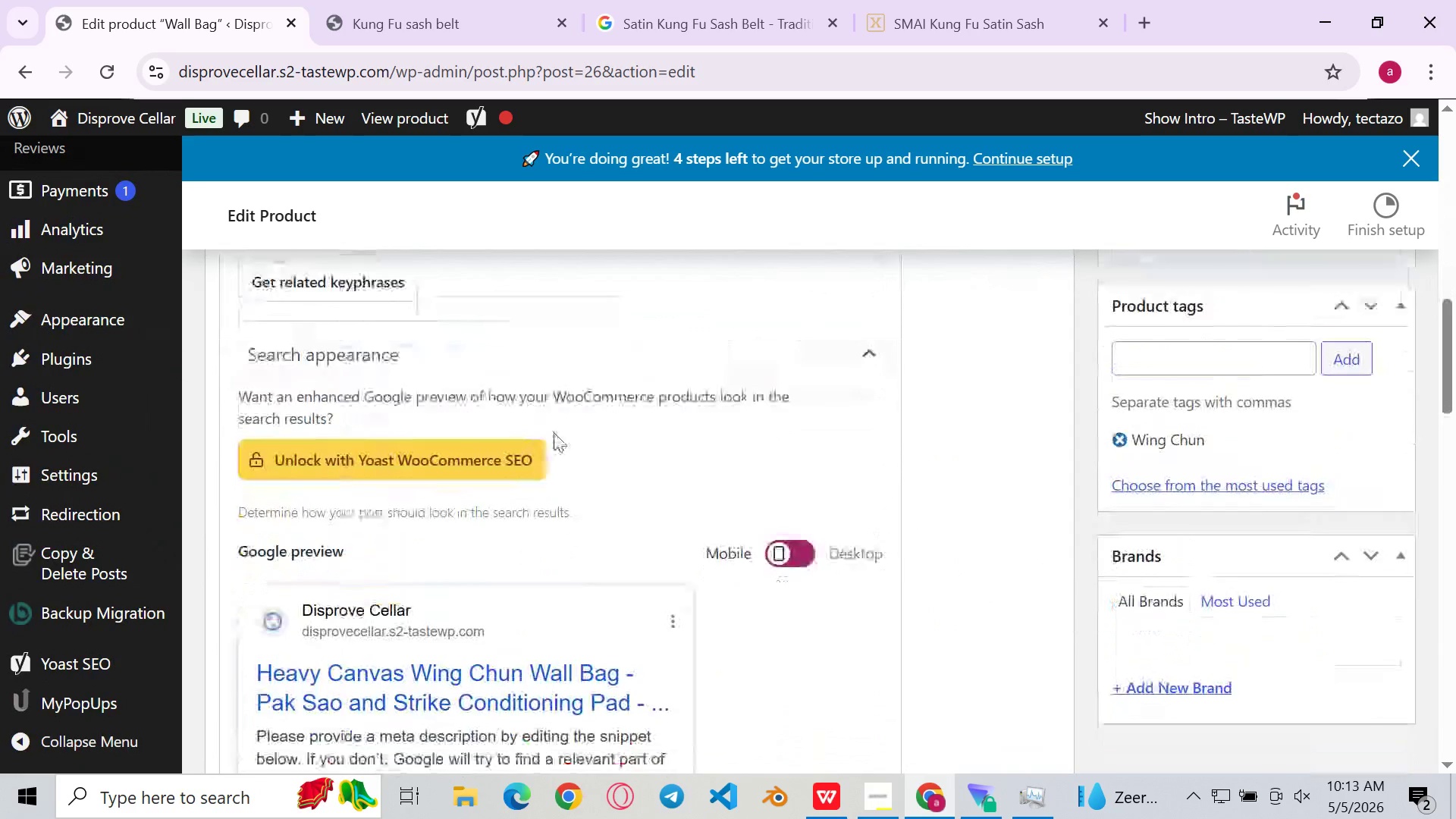 
wait(6.42)
 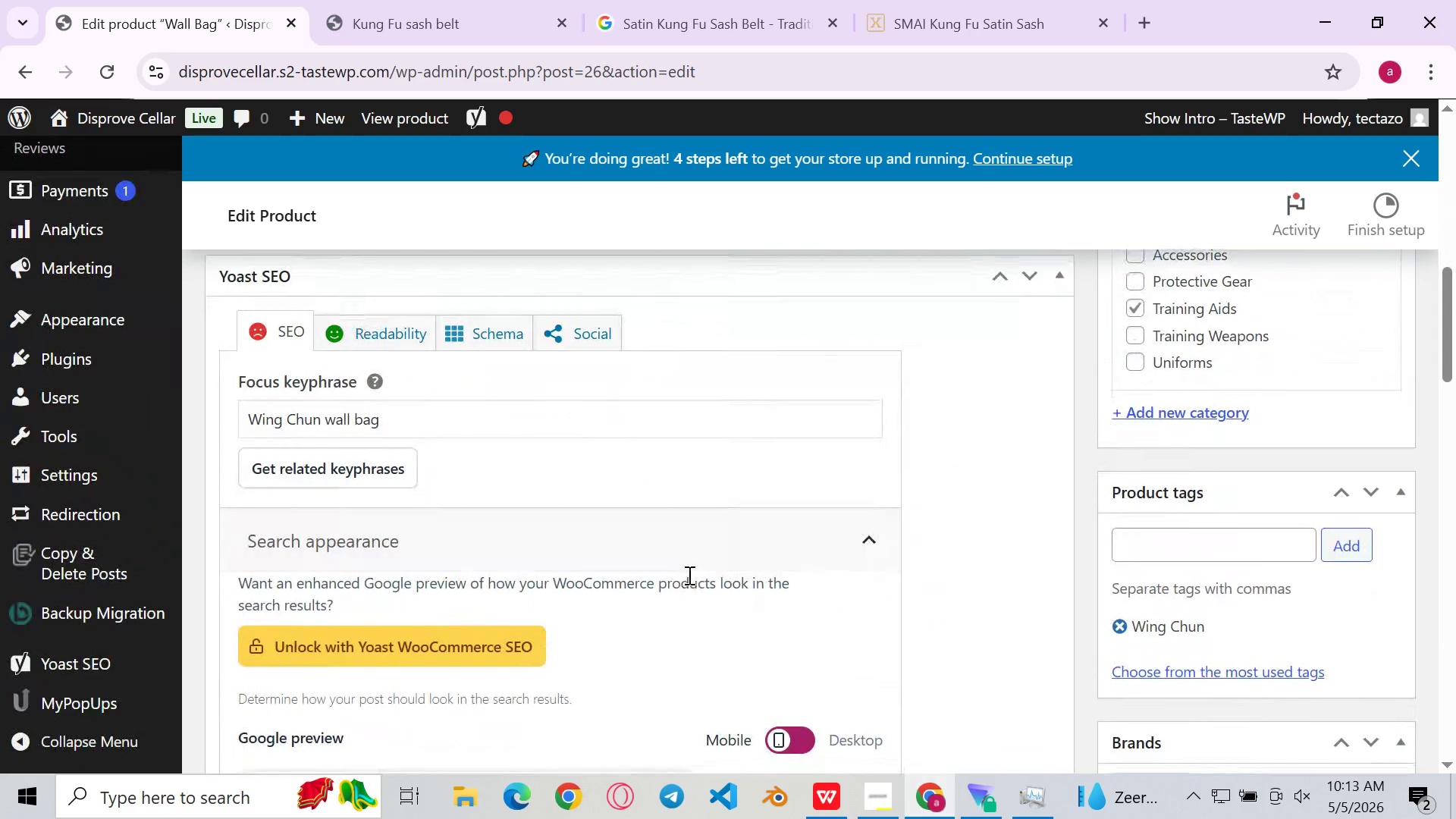 
left_click([529, 366])
 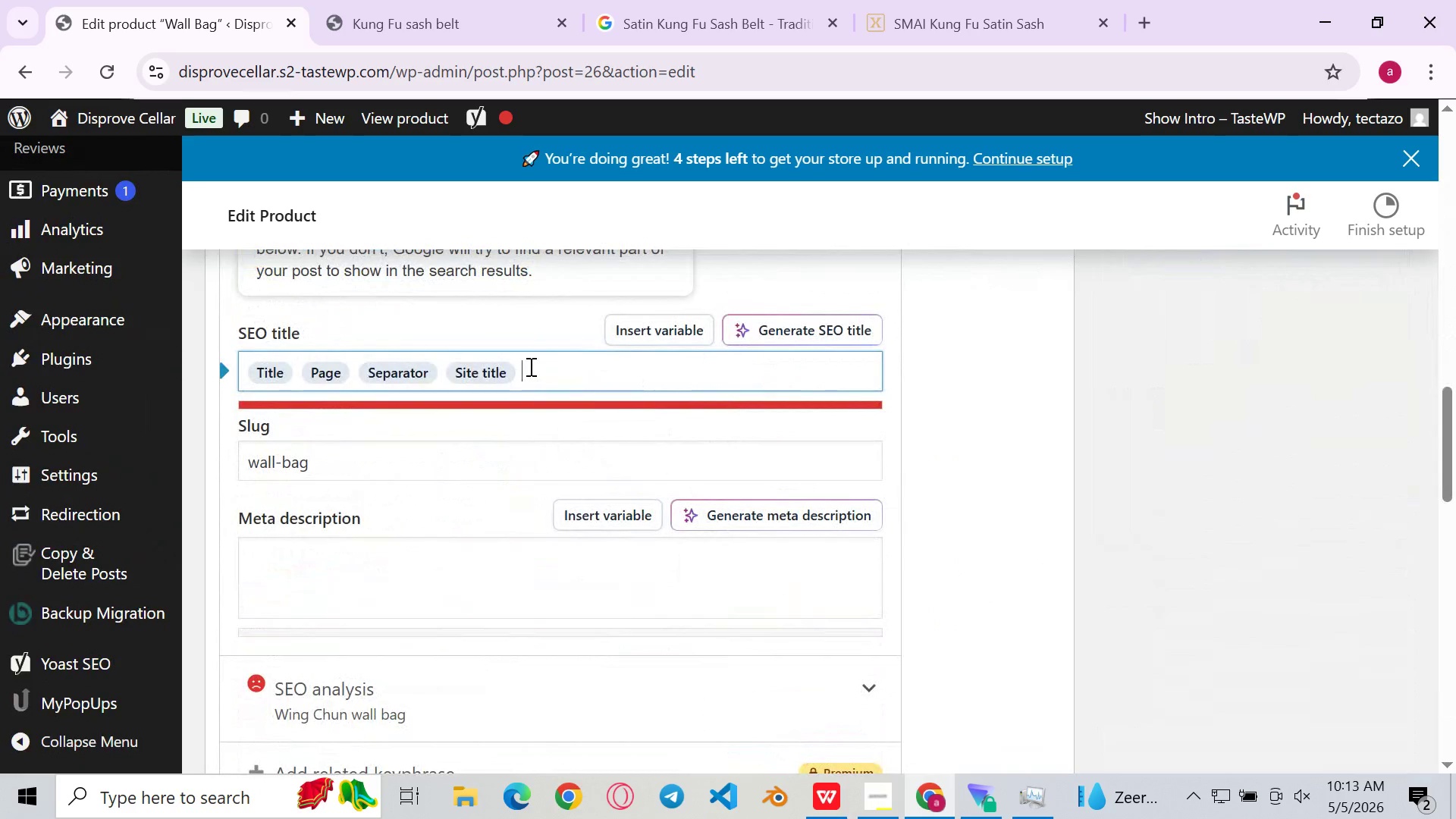 
key(Control+ControlLeft)
 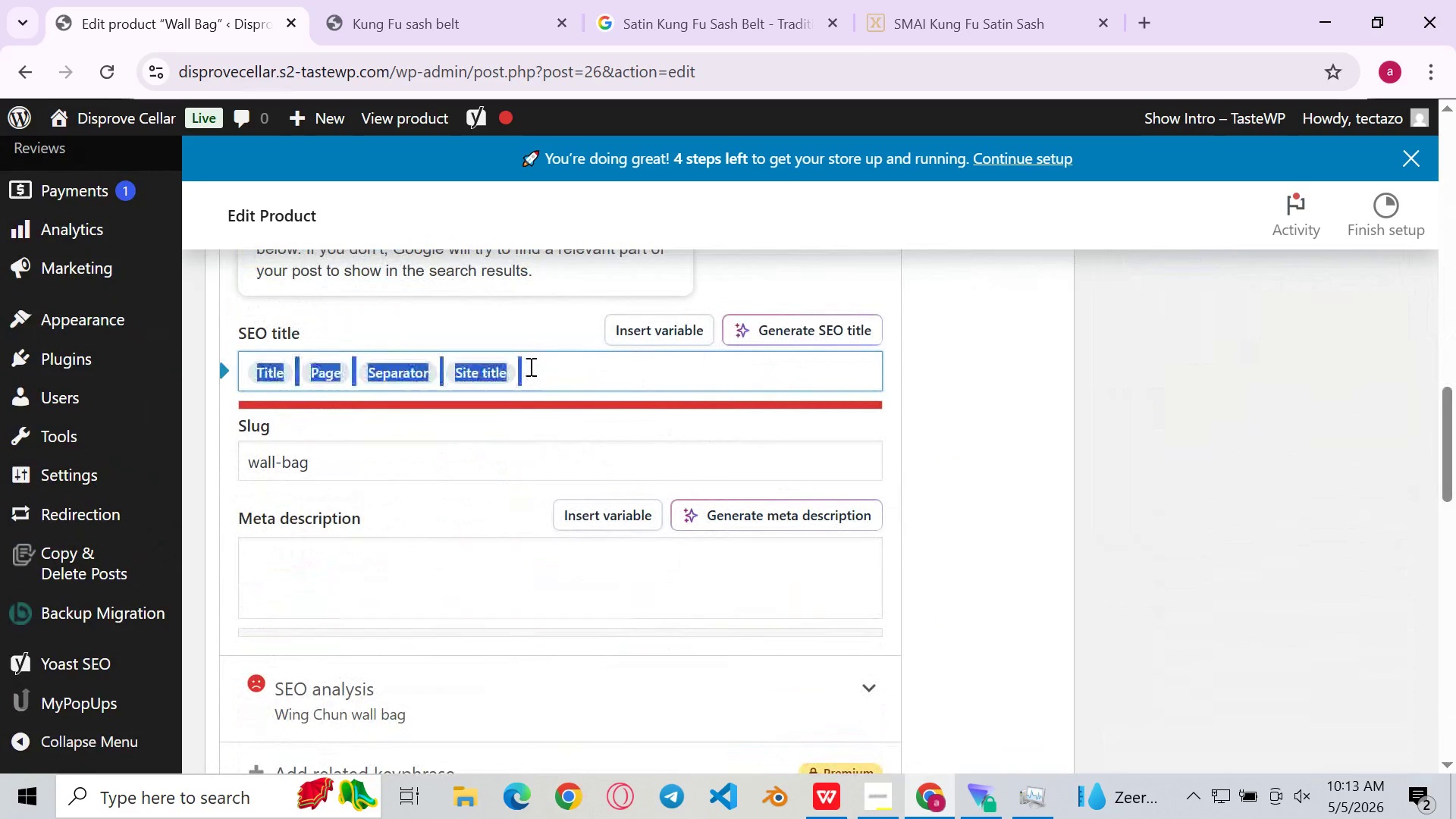 
key(Control+A)
 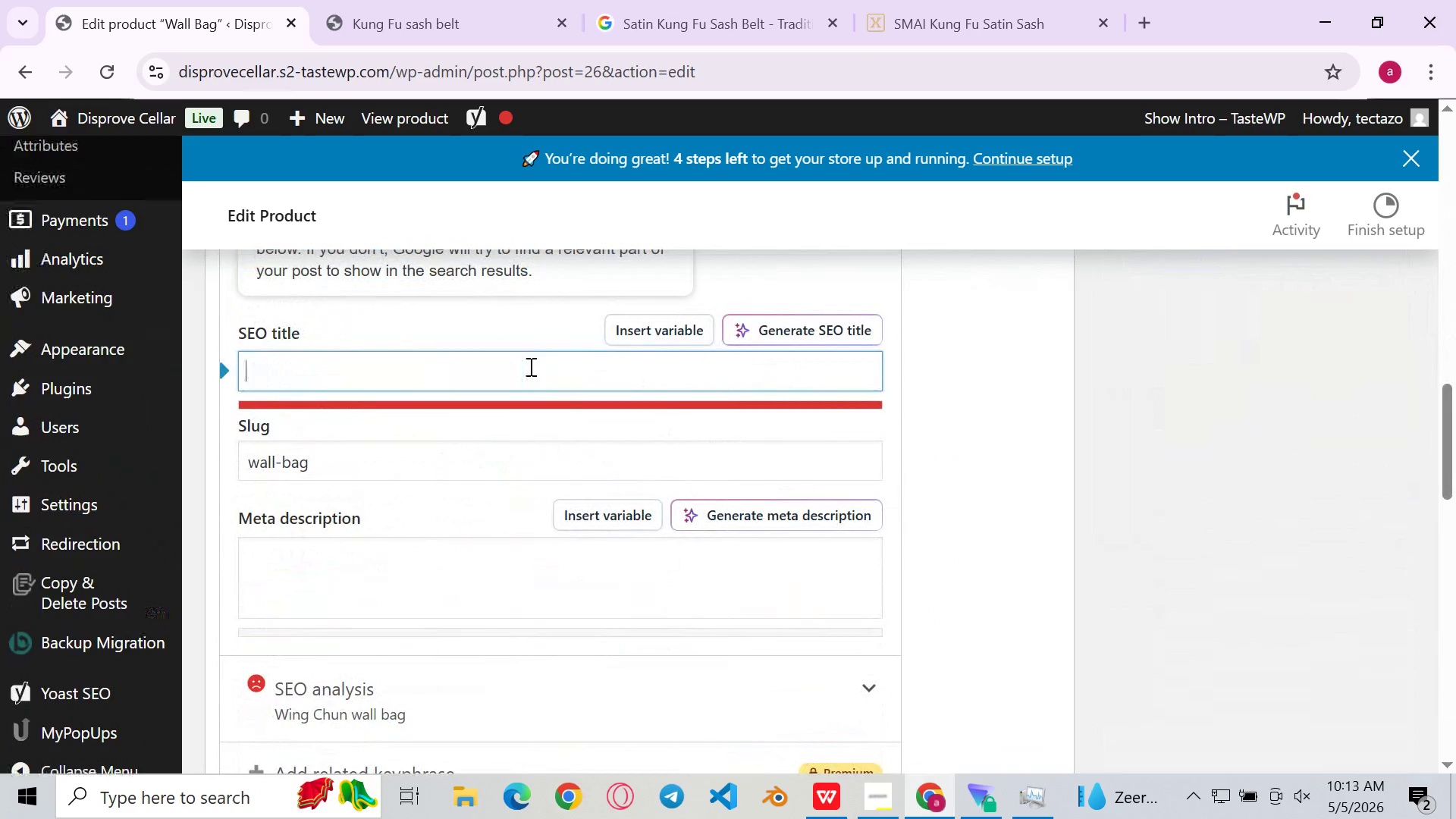 
key(Control+Backspace)
 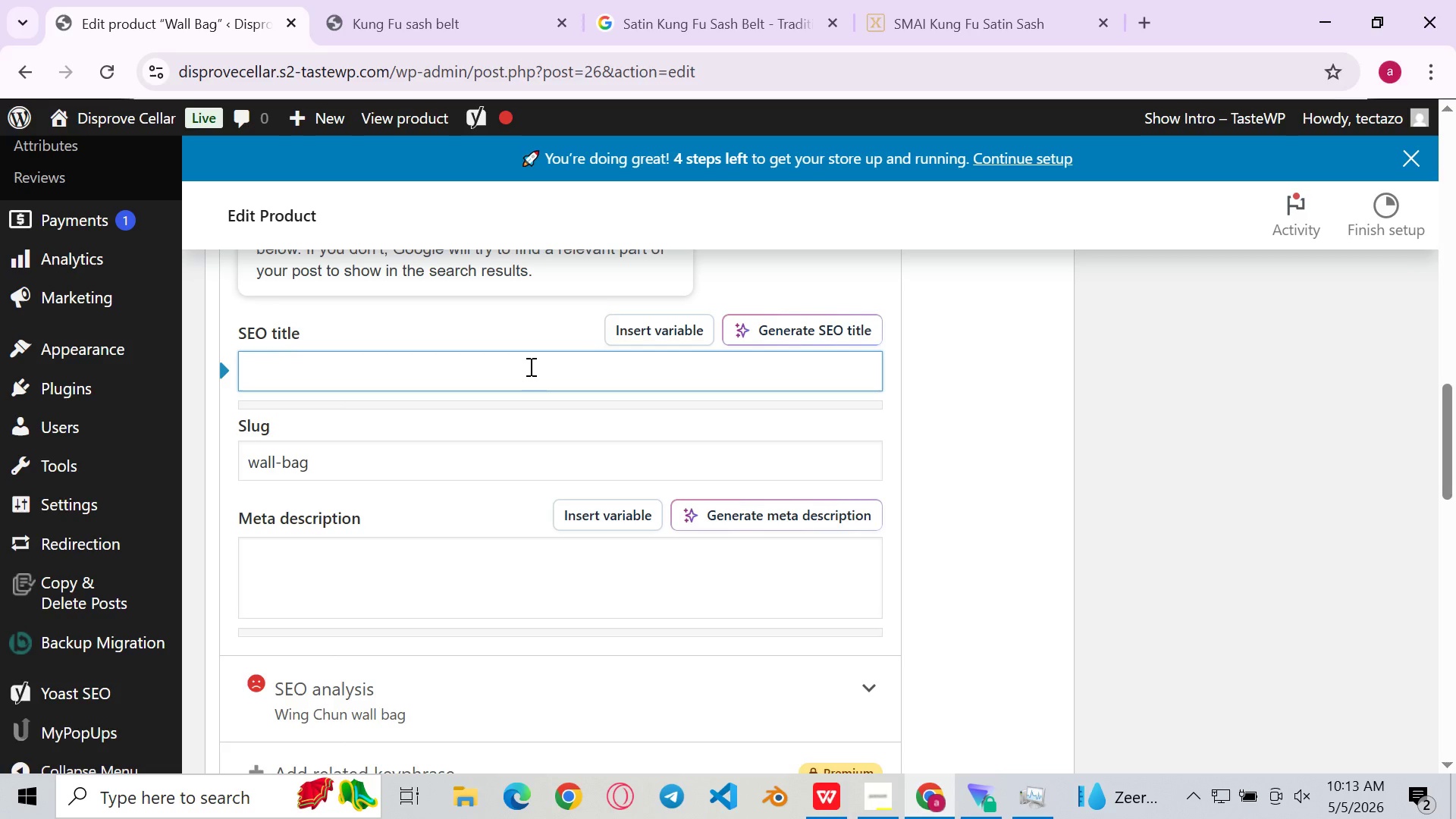 
hold_key(key=ControlLeft, duration=0.36)
 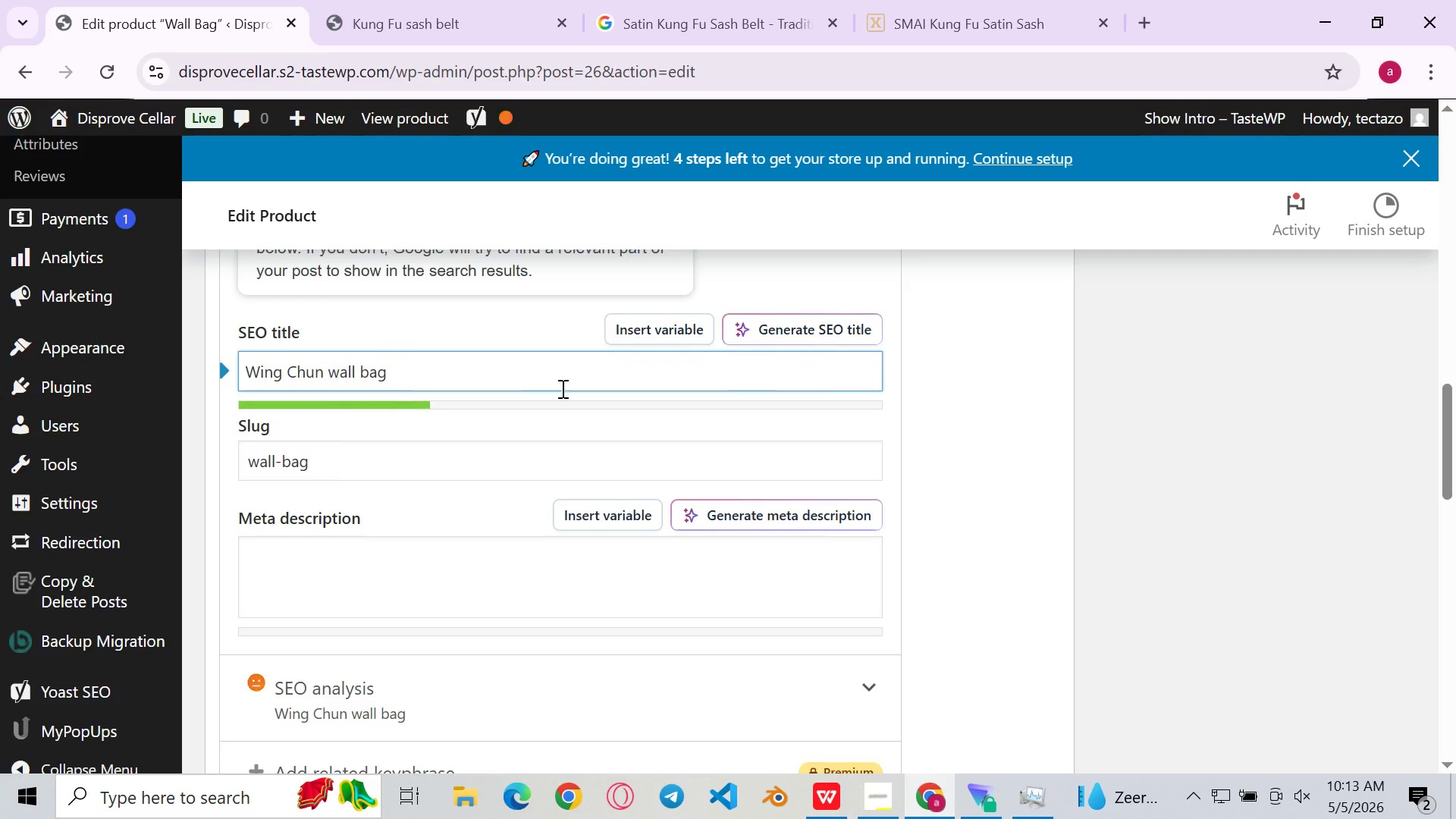 
key(V)
 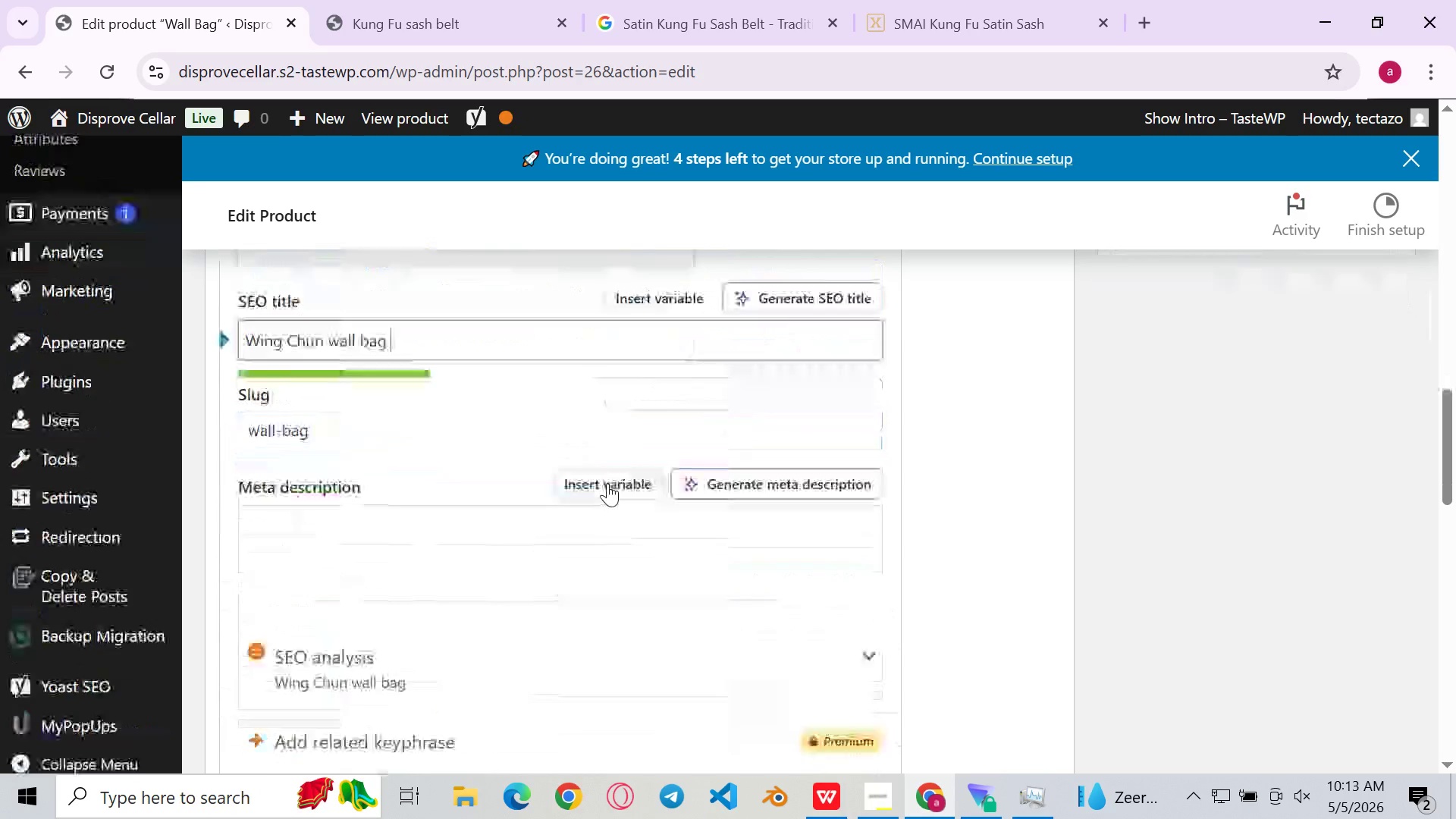 
left_click([607, 483])
 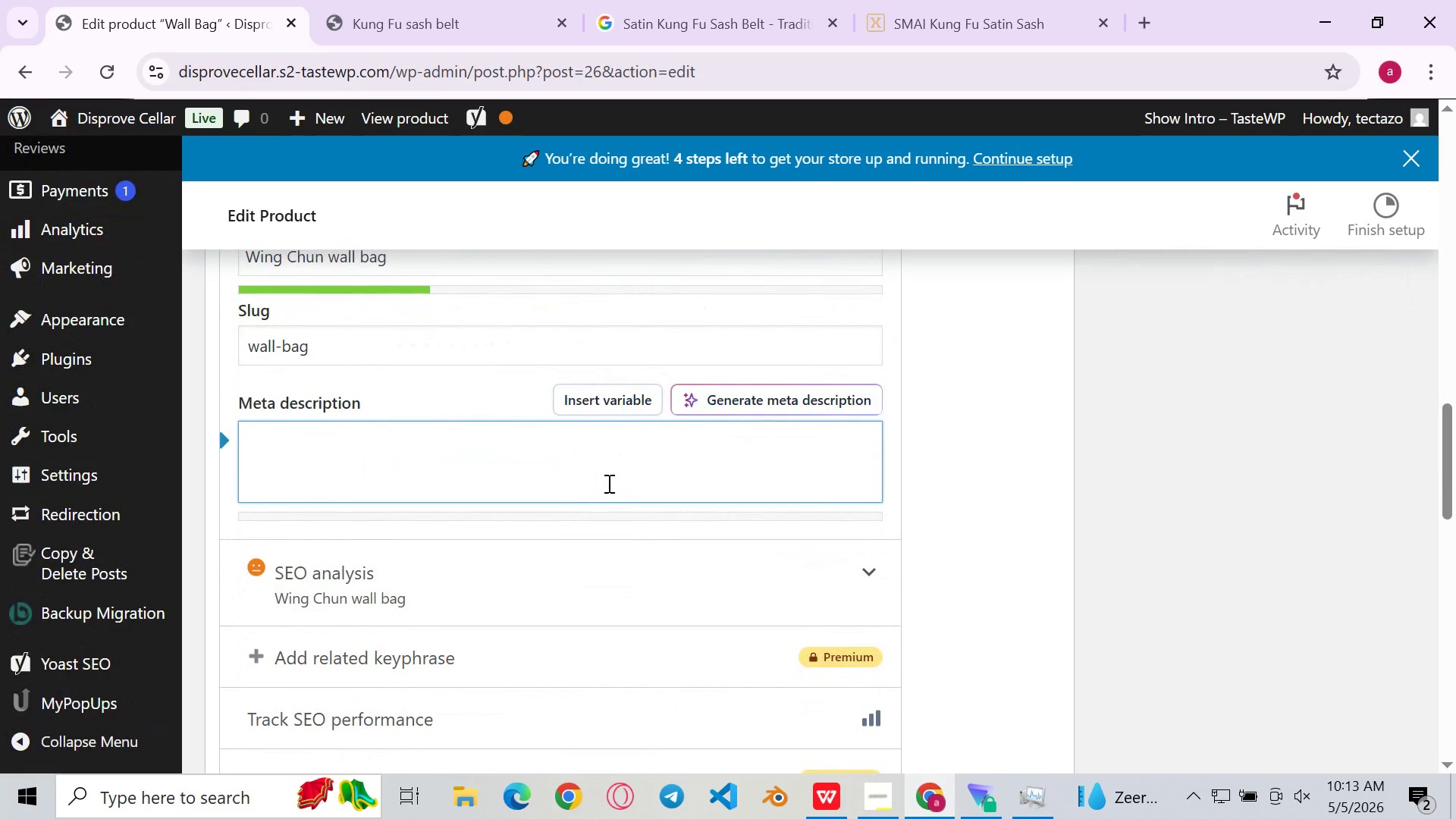 
wait(7.05)
 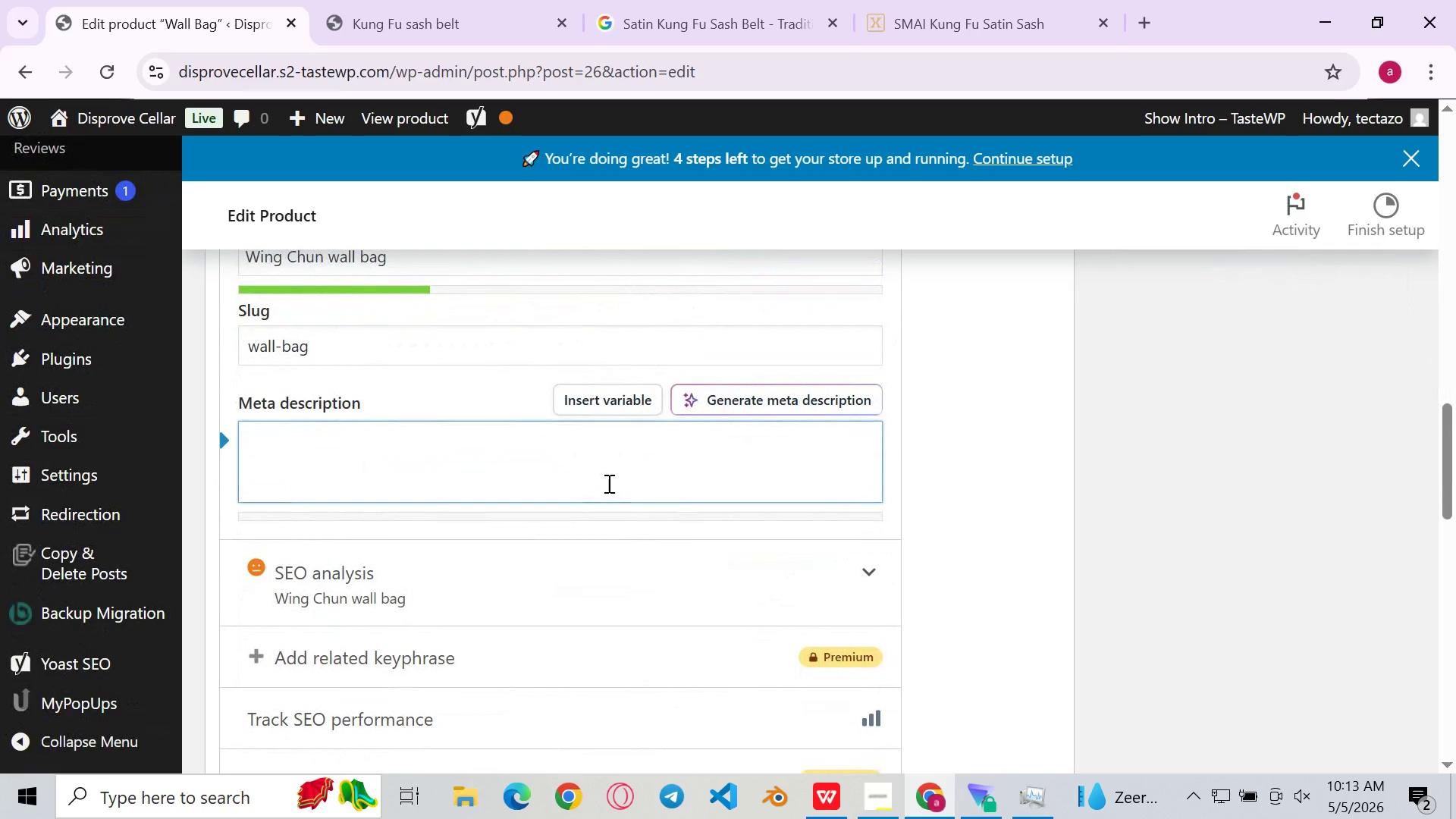 
type(Heavy )
 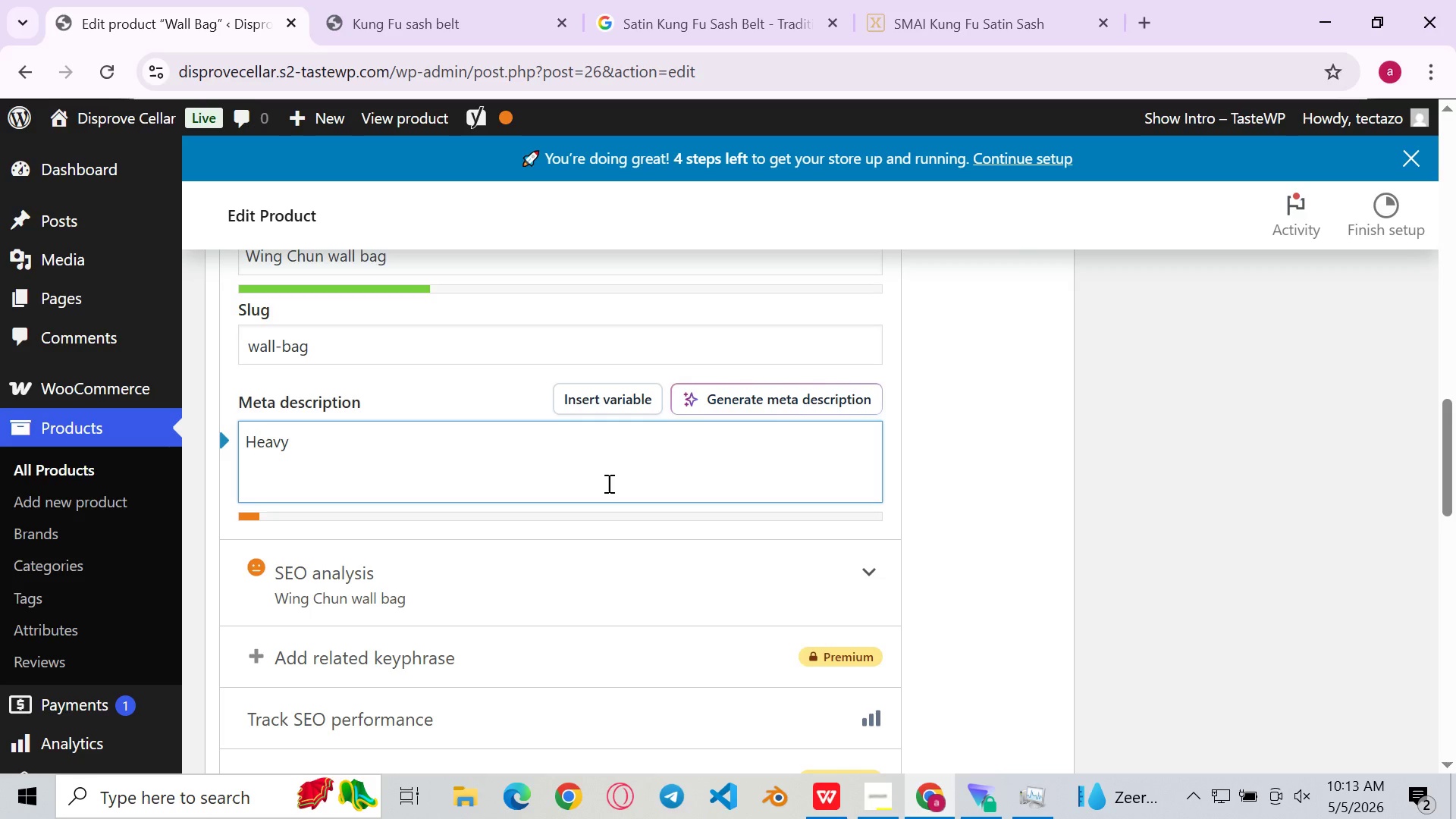 
type(CANVAS Wing Chun wall bag - dual )
key(Backspace)
type(-chamber fill, 4 mun)
key(Backspace)
key(Backspace)
type(ount points, built for chain punching )
key(Backspace)
type(, paking)
key(Backspace)
key(Backspace)
key(Backspace)
type( sao & palm strike conditioning)
 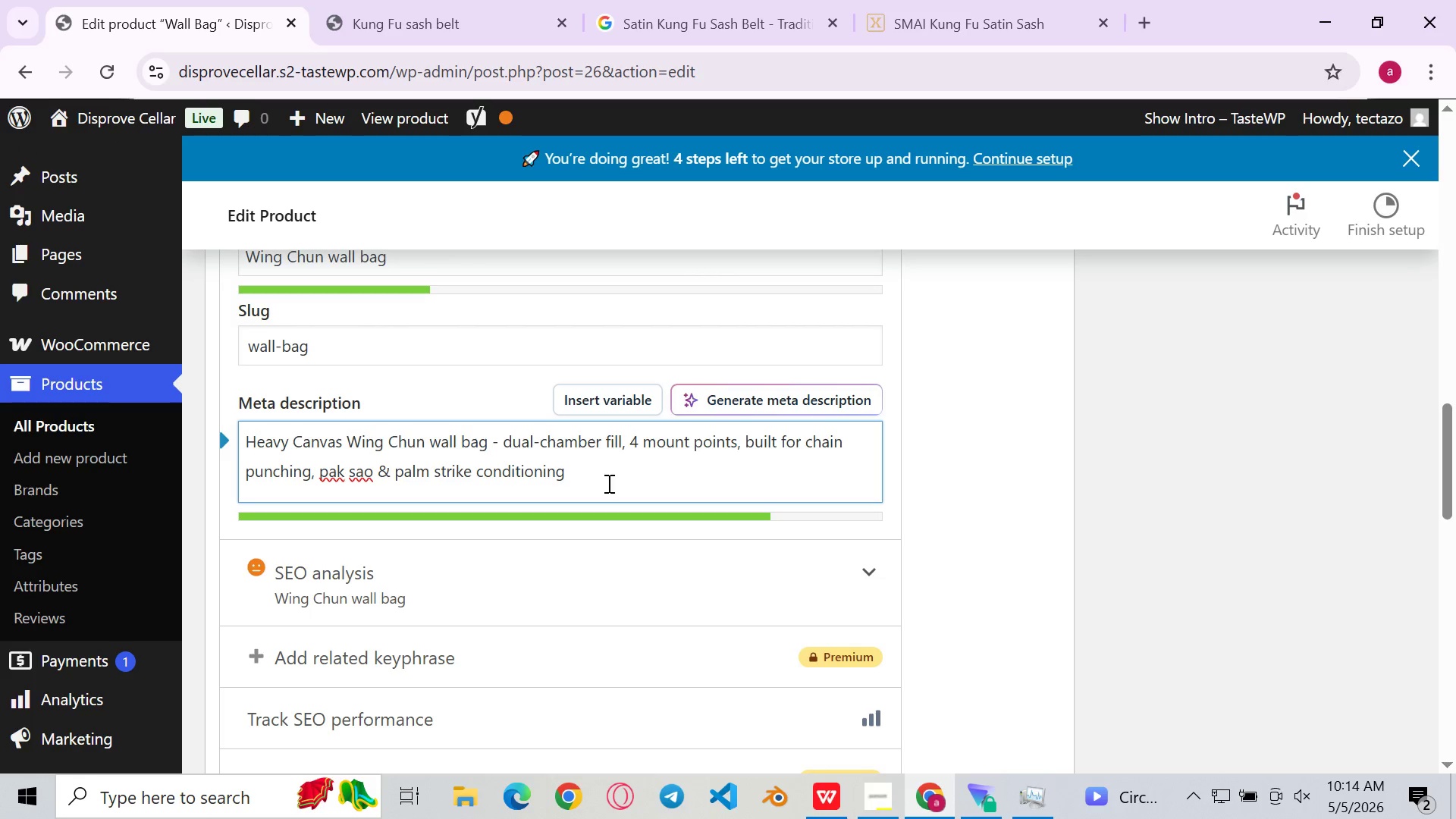 
wait(13.19)
 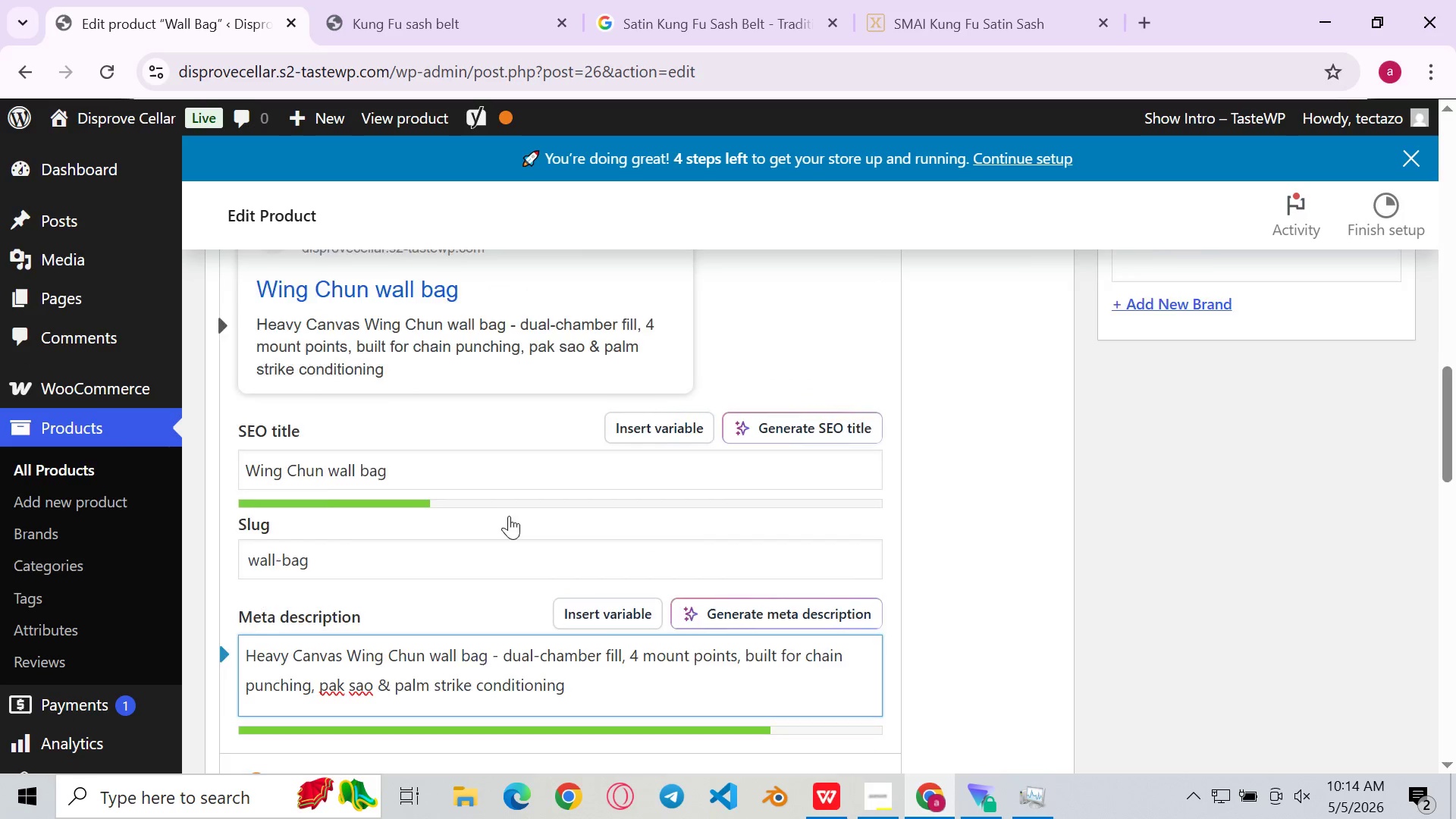 
left_click([375, 521])
 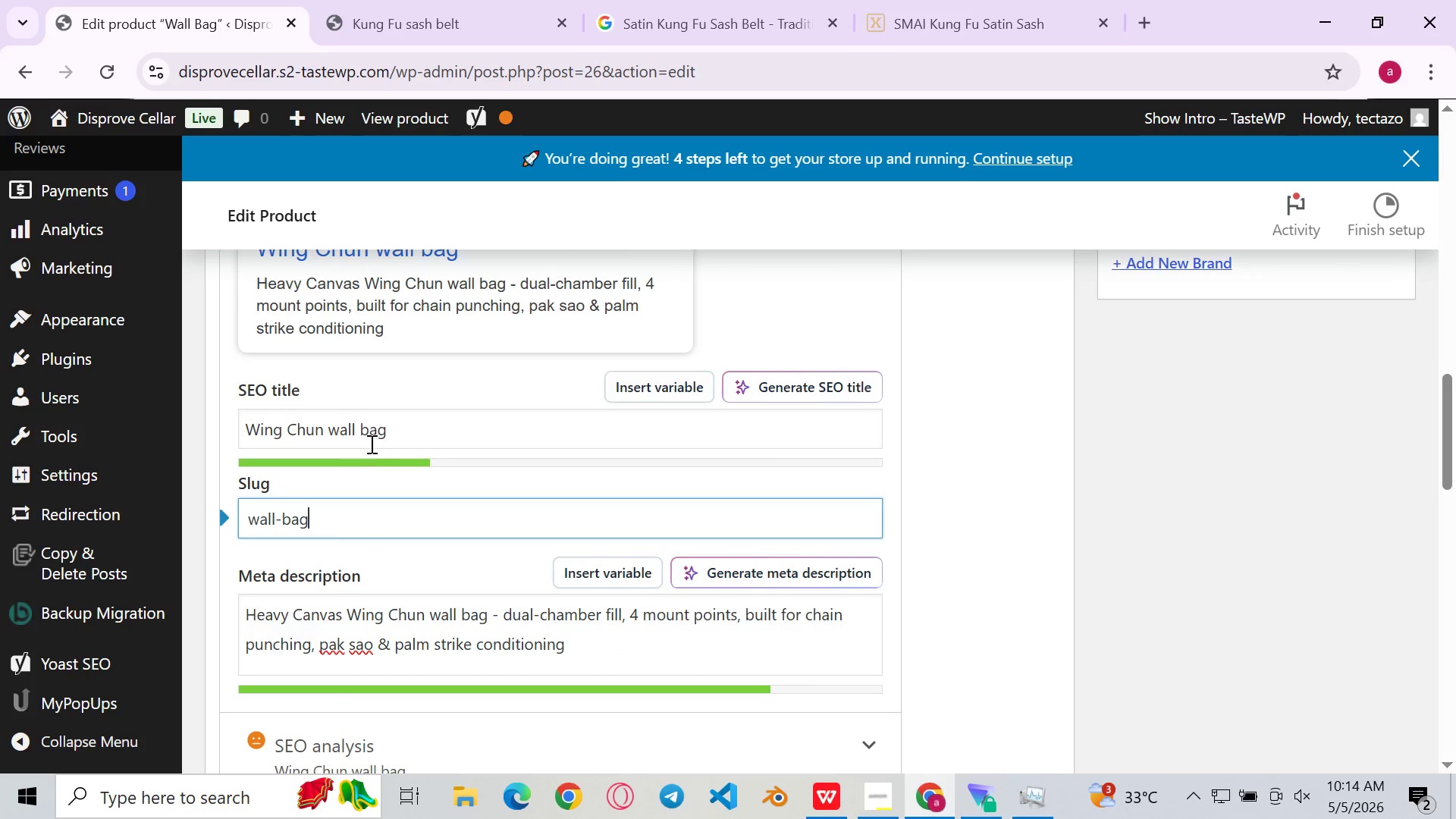 
left_click_drag(start_coordinate=[325, 434], to_coordinate=[244, 436])
 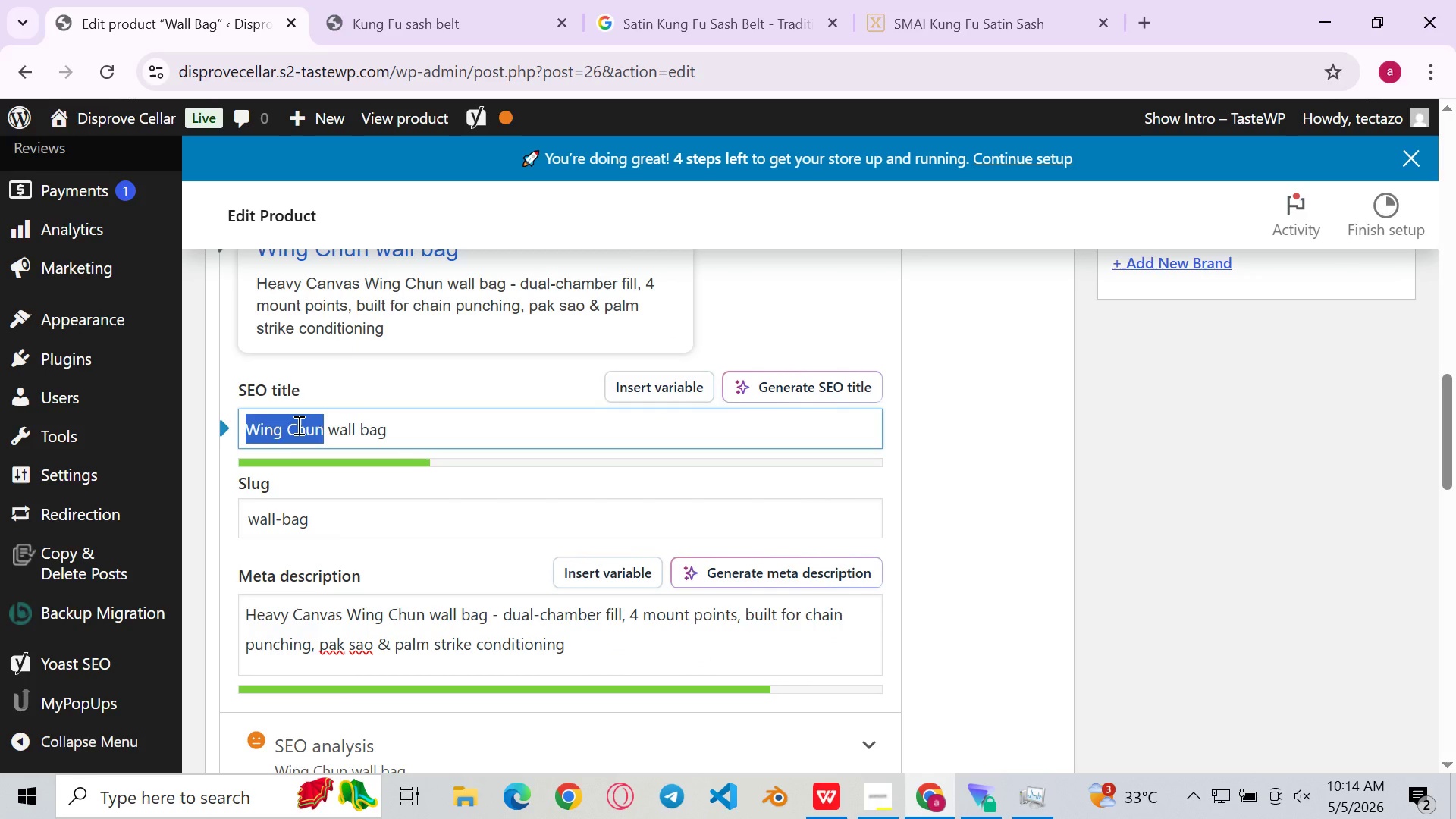 
key(Control+C)
 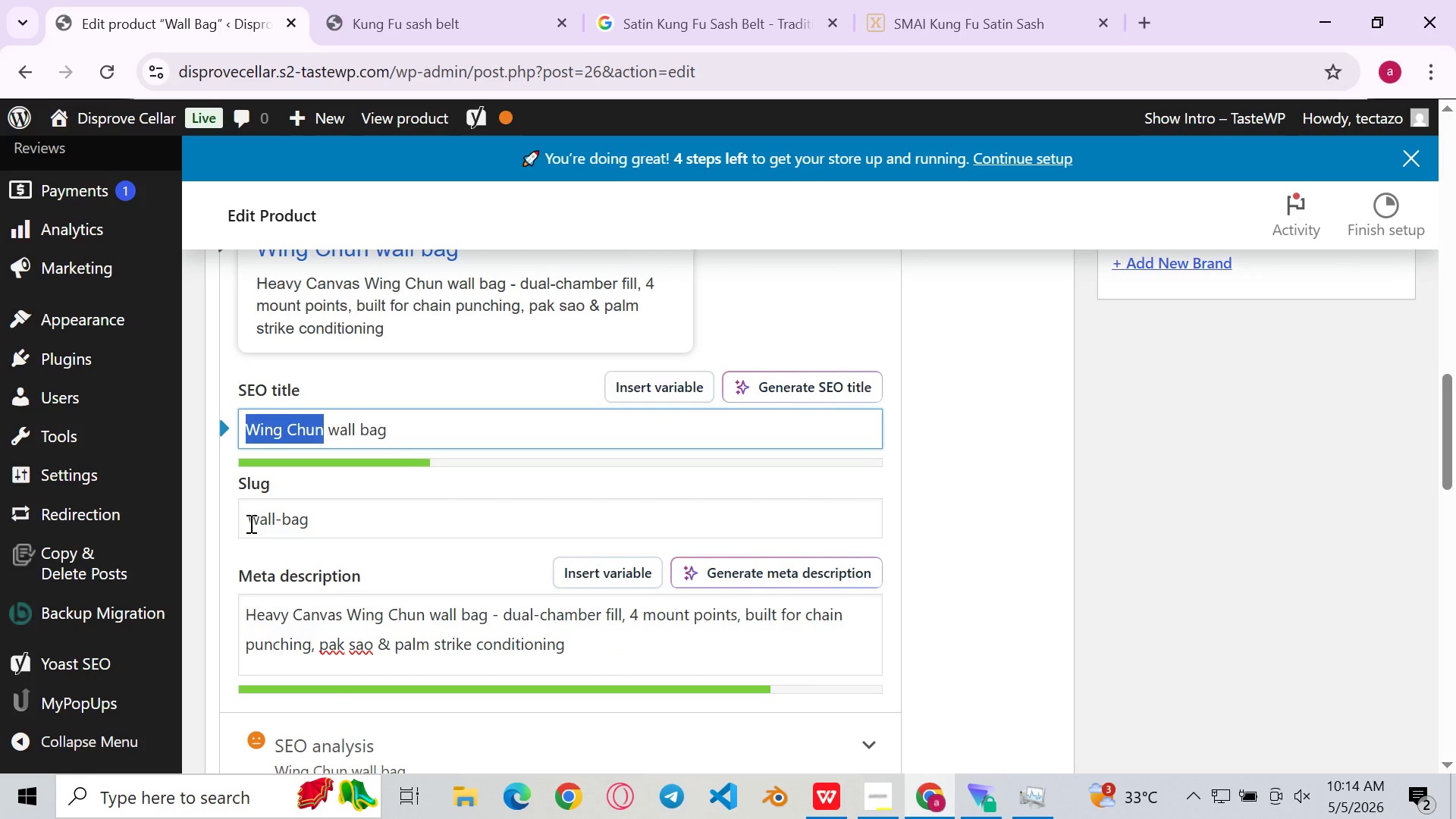 
left_click([249, 523])
 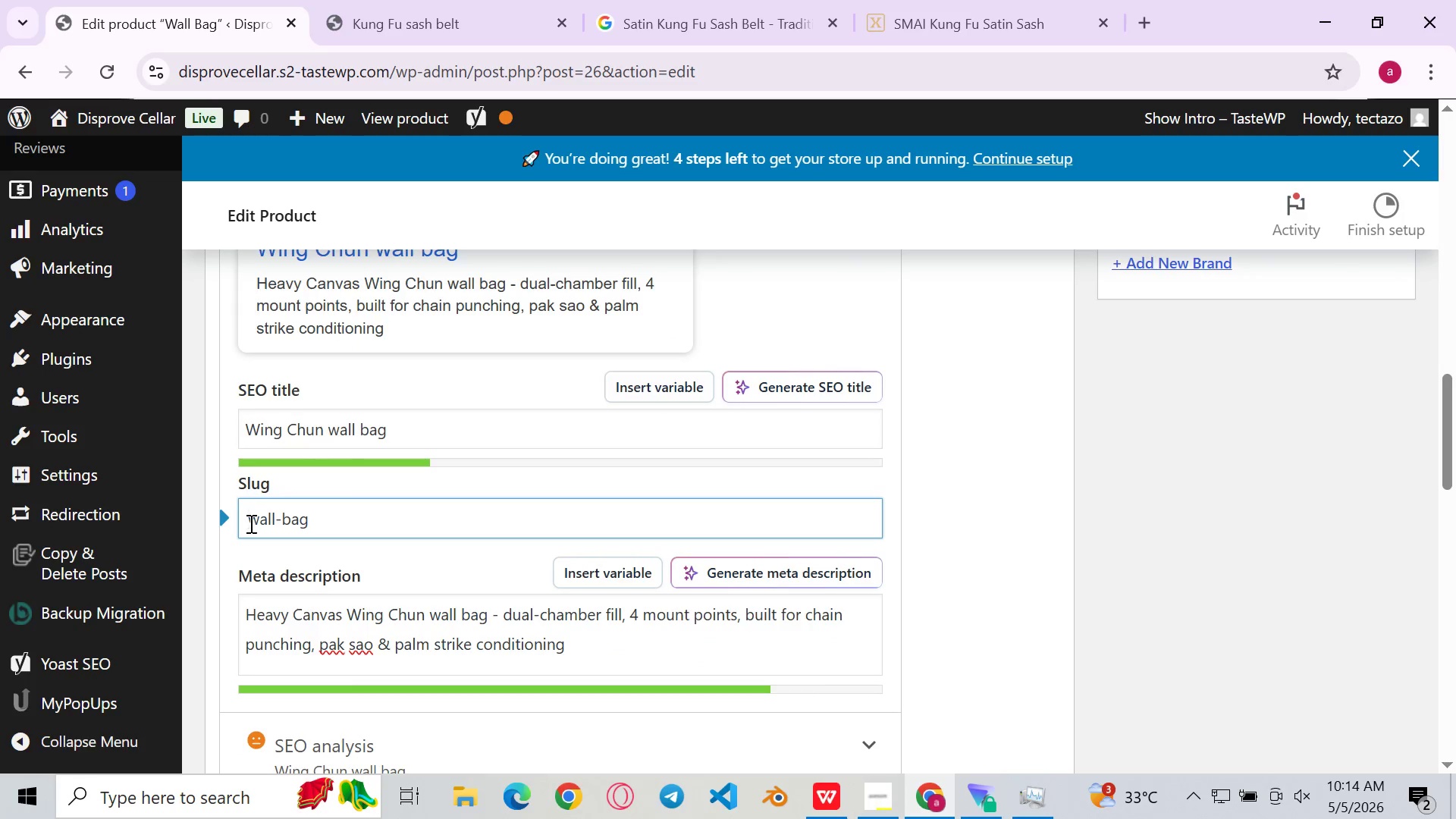 
key(Control+V)
 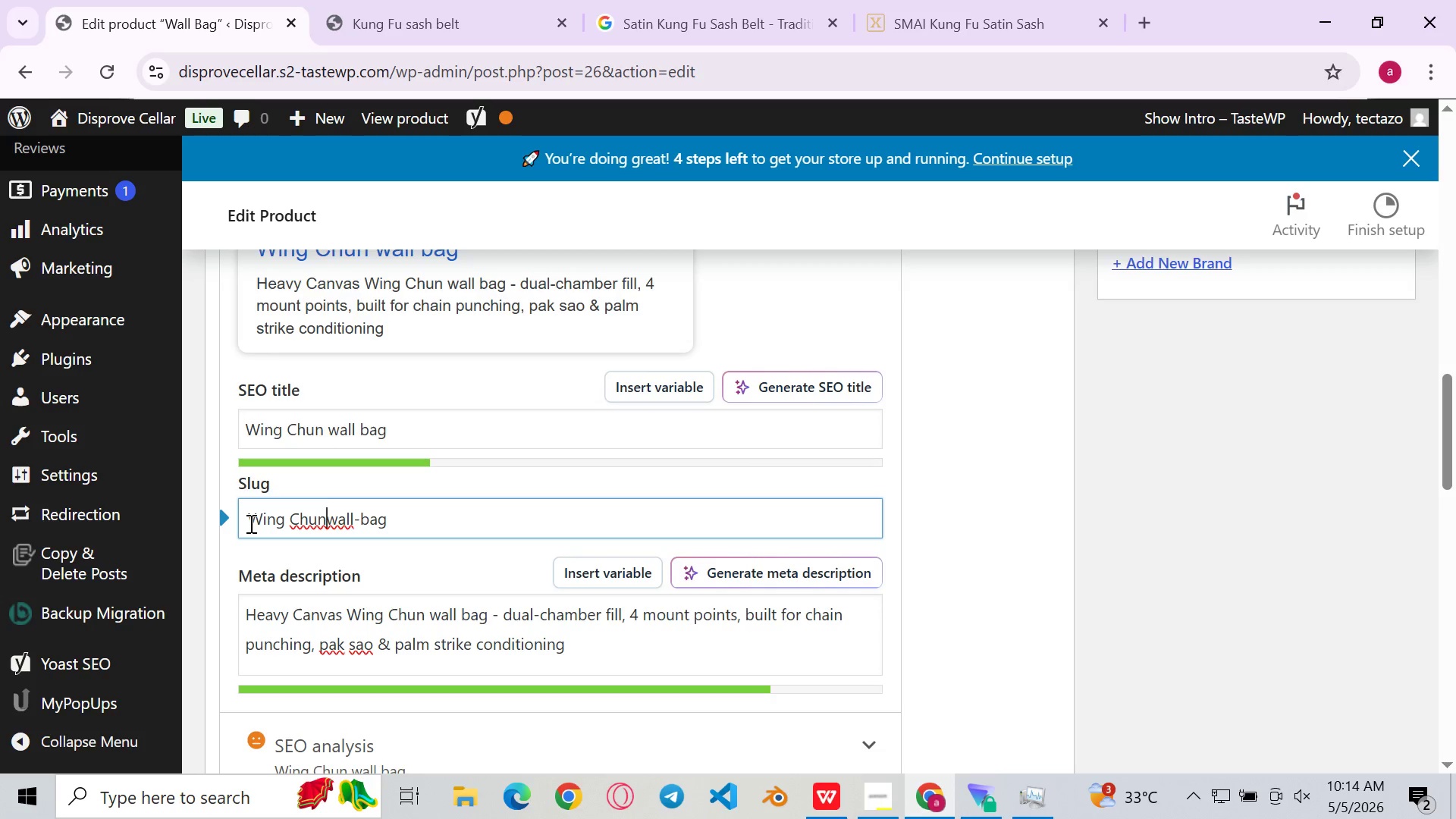 
key(Control+Minus)
 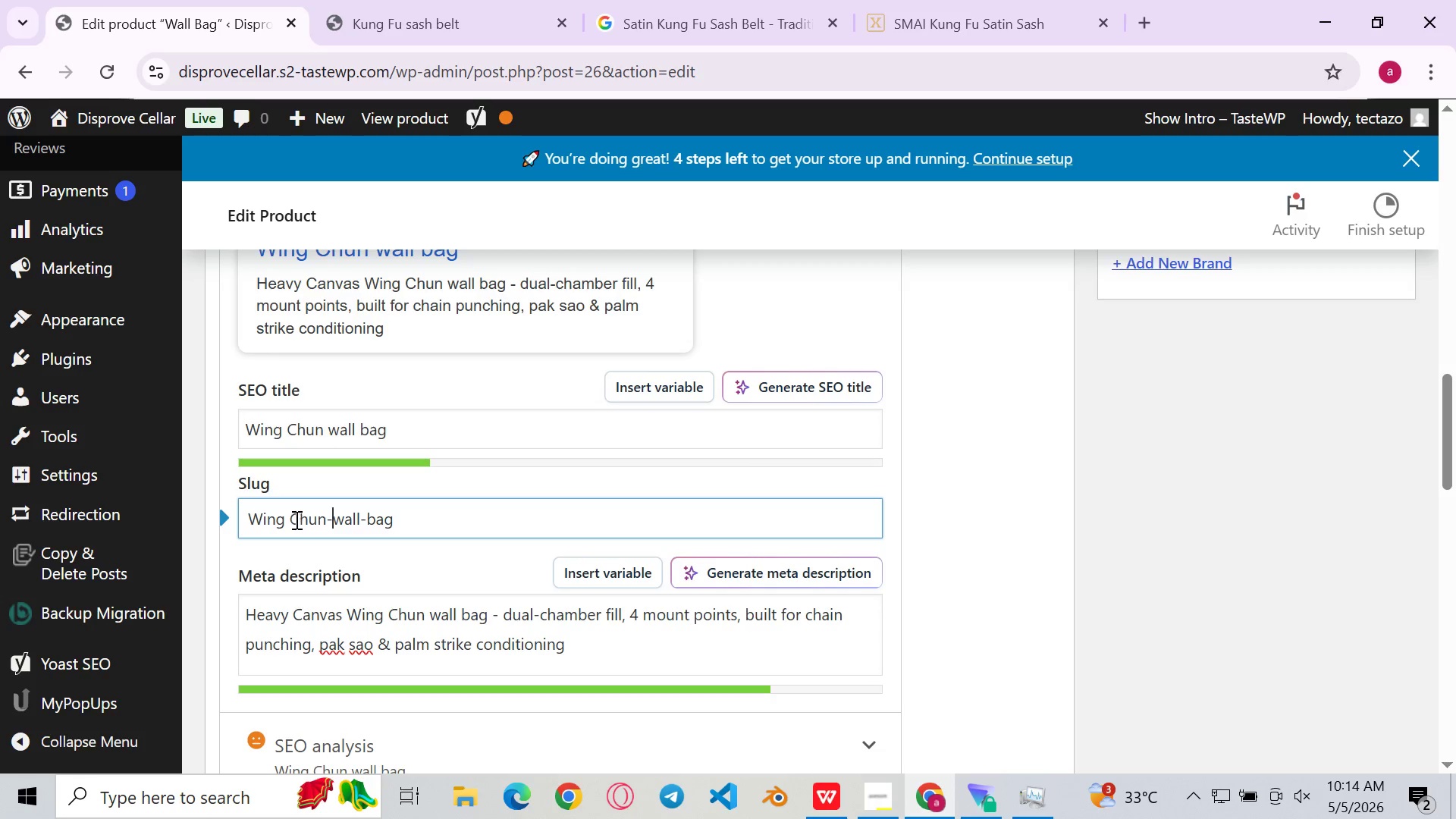 
left_click([292, 519])
 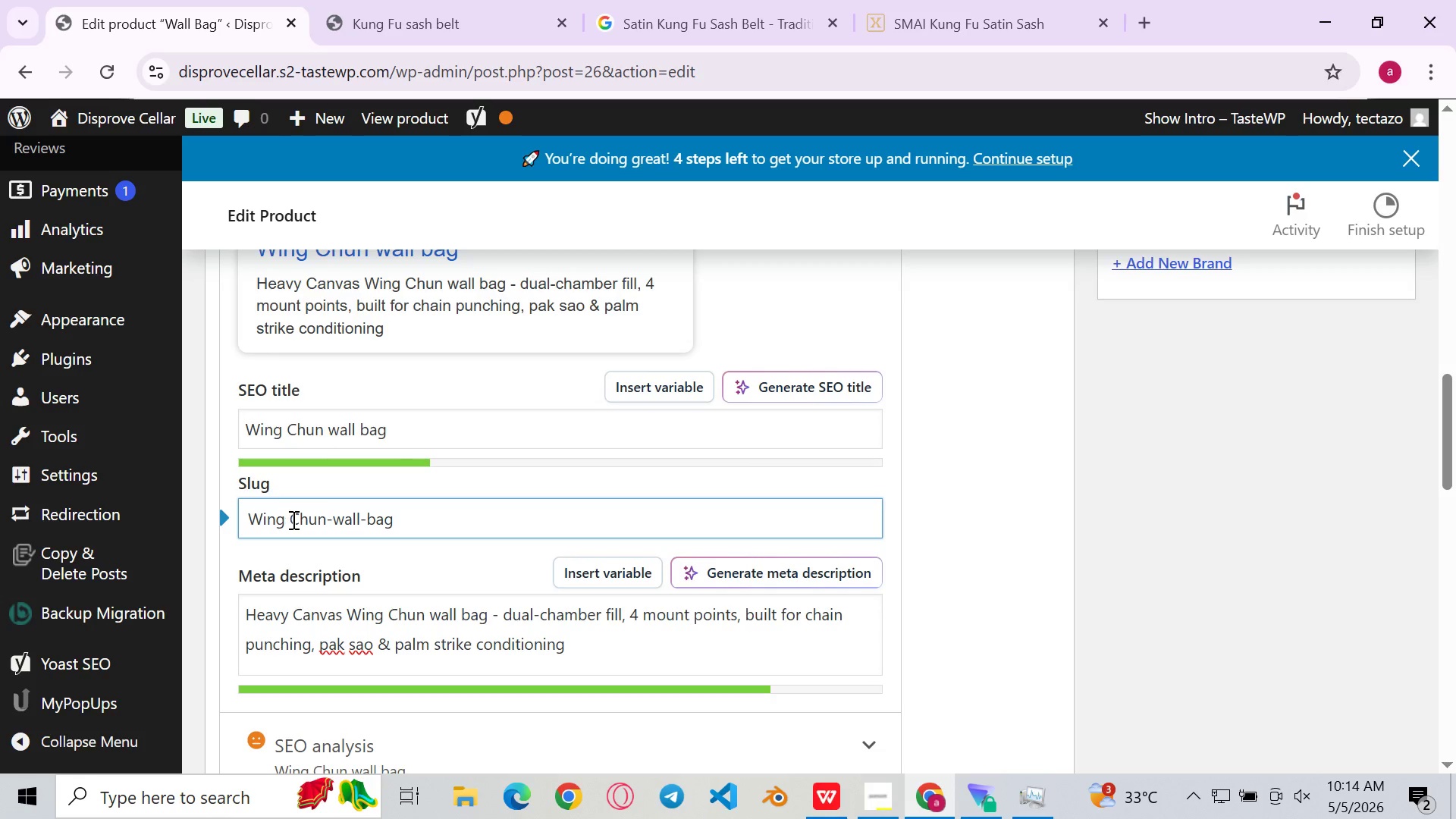 
key(Backspace)
 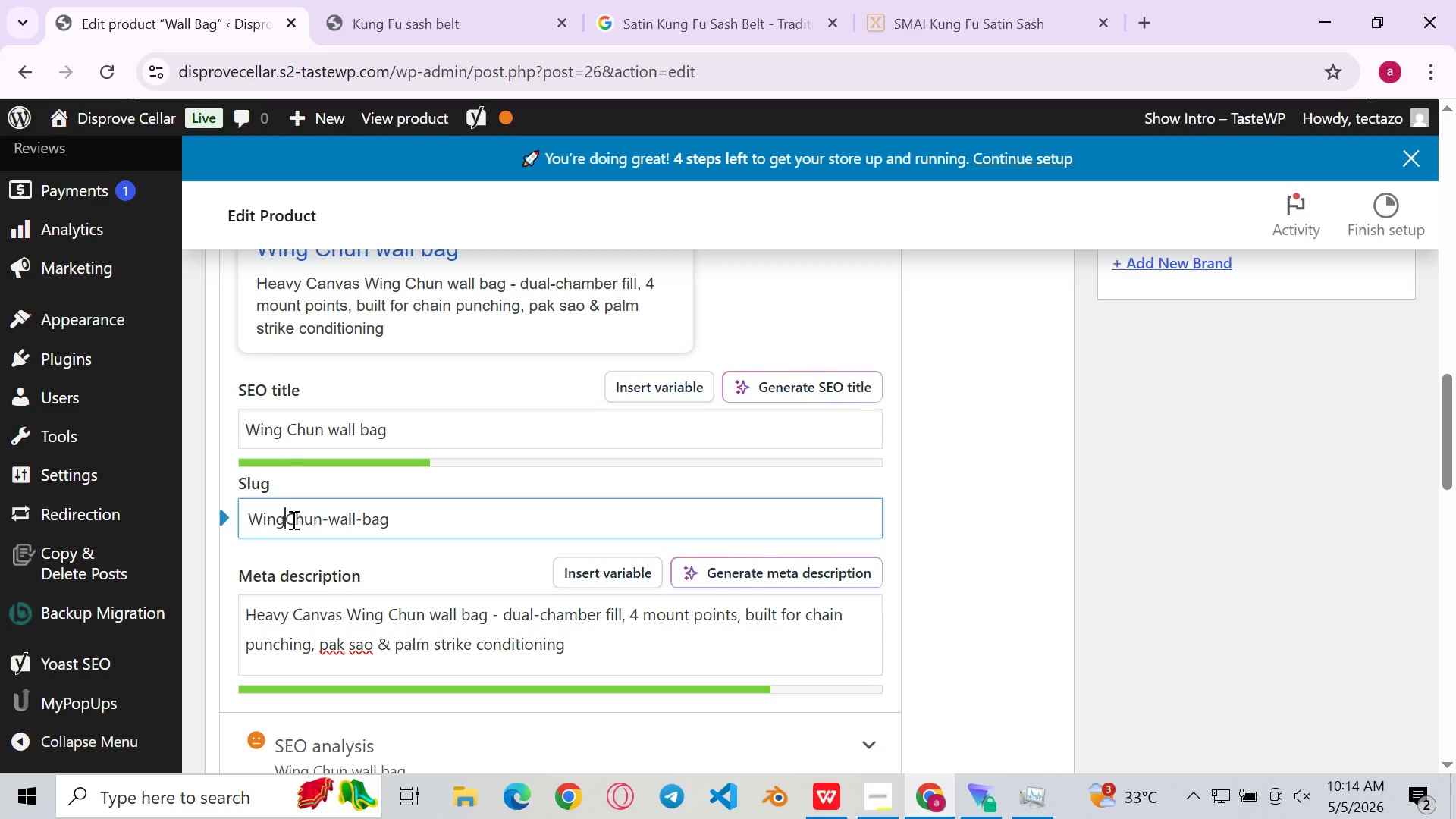 
key(Minus)
 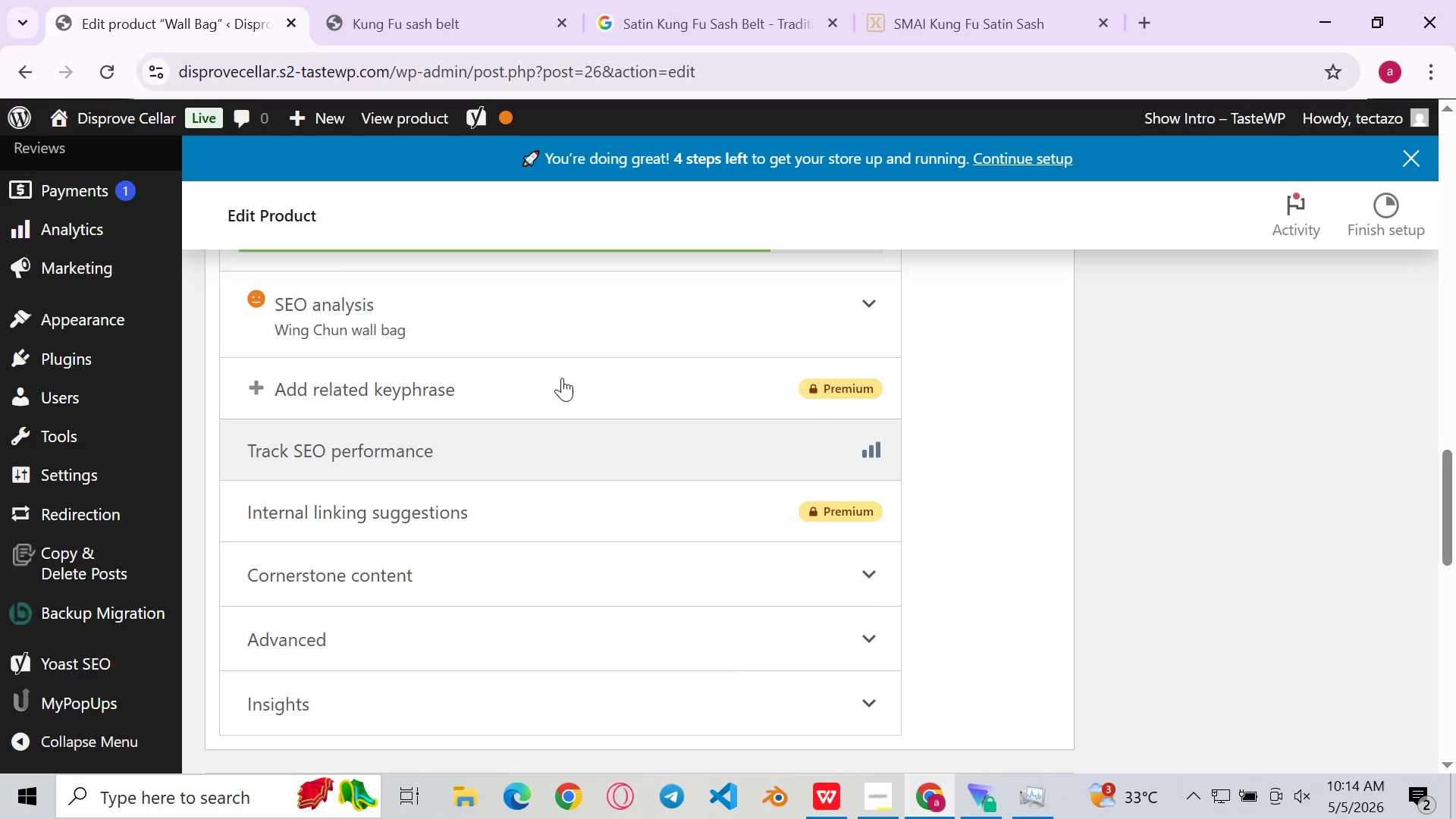 
left_click([620, 333])
 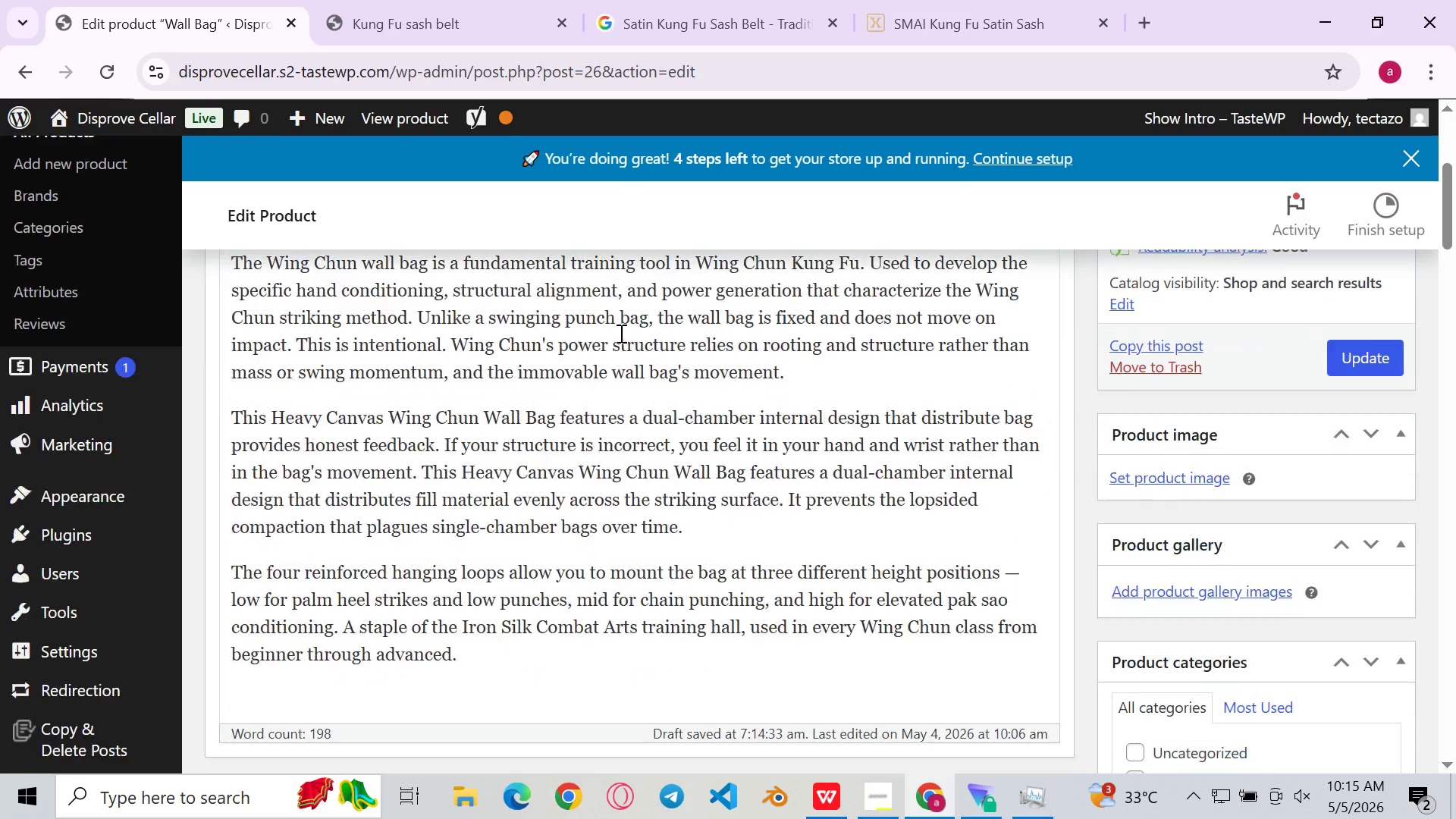 
left_click([698, 444])
 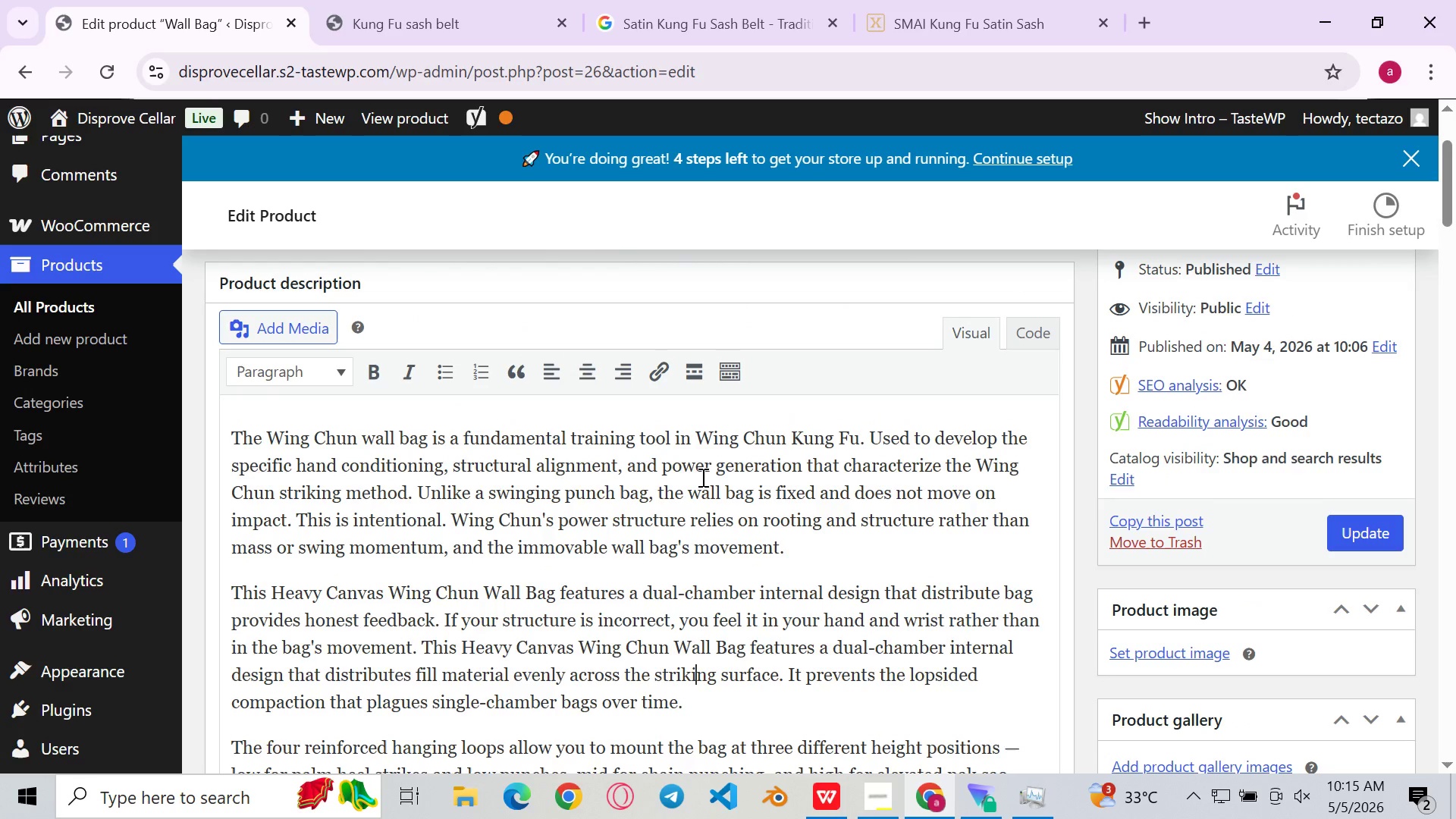 
left_click([704, 485])
 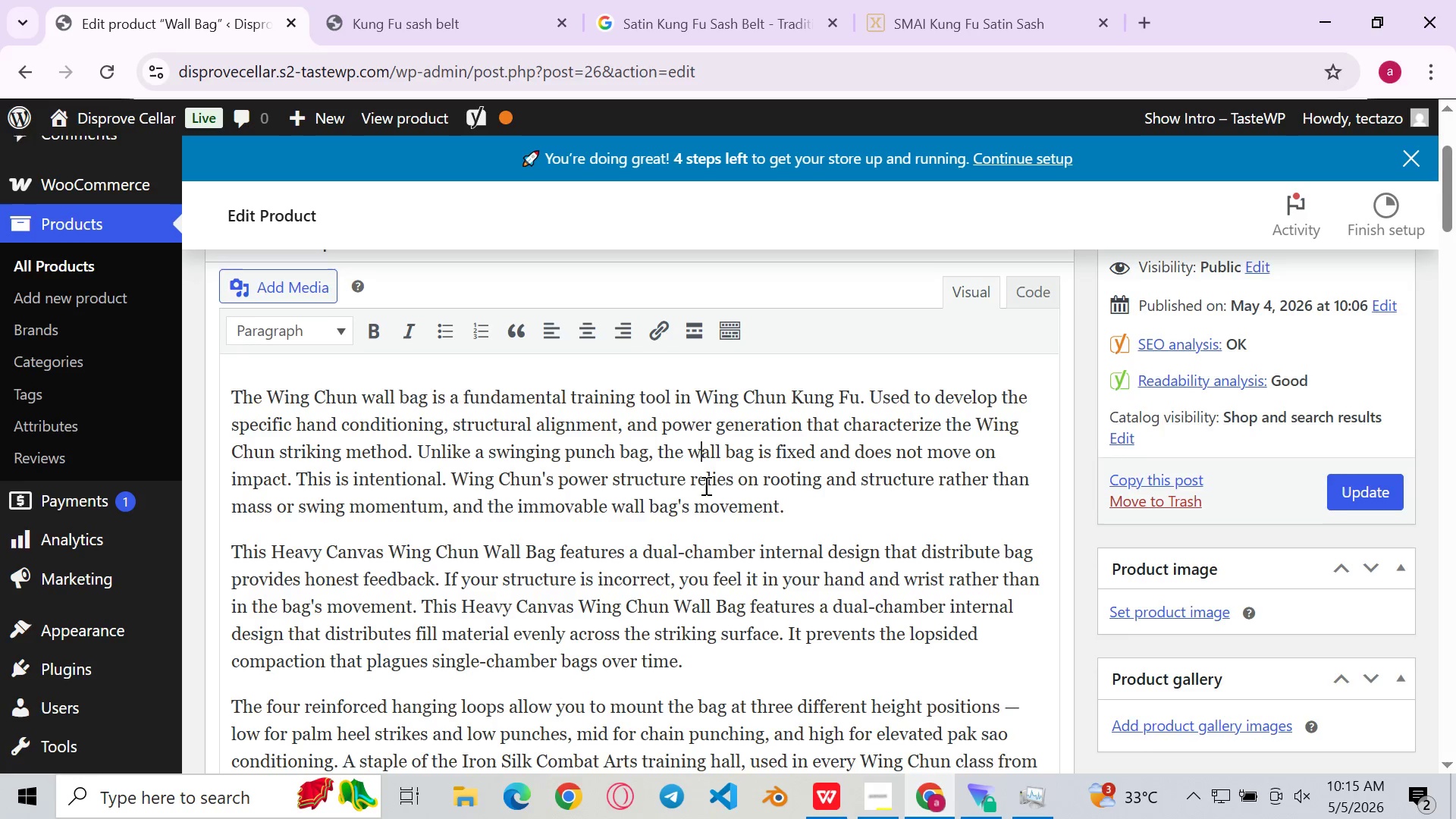 
wait(6.0)
 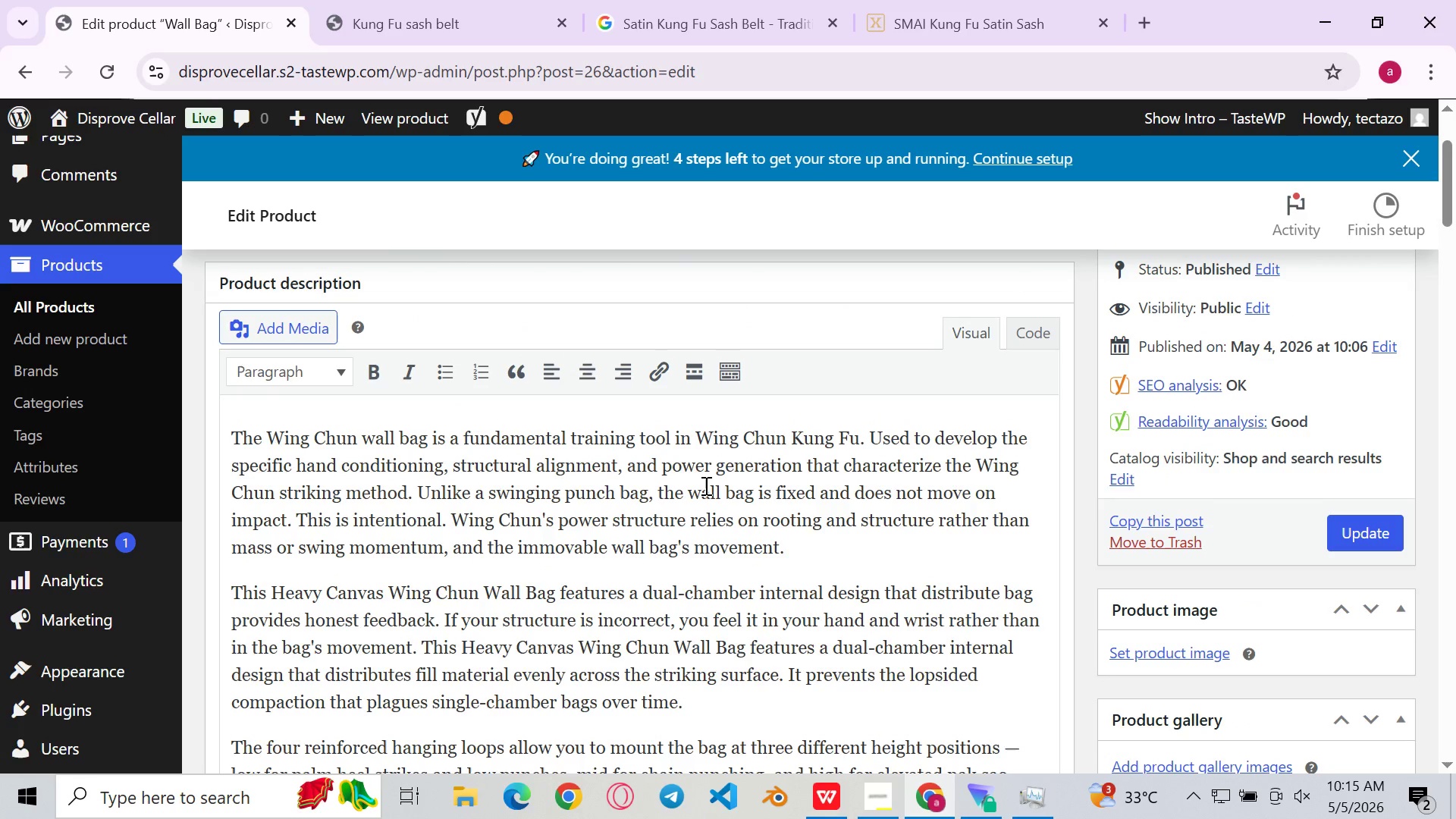 
left_click([657, 513])
 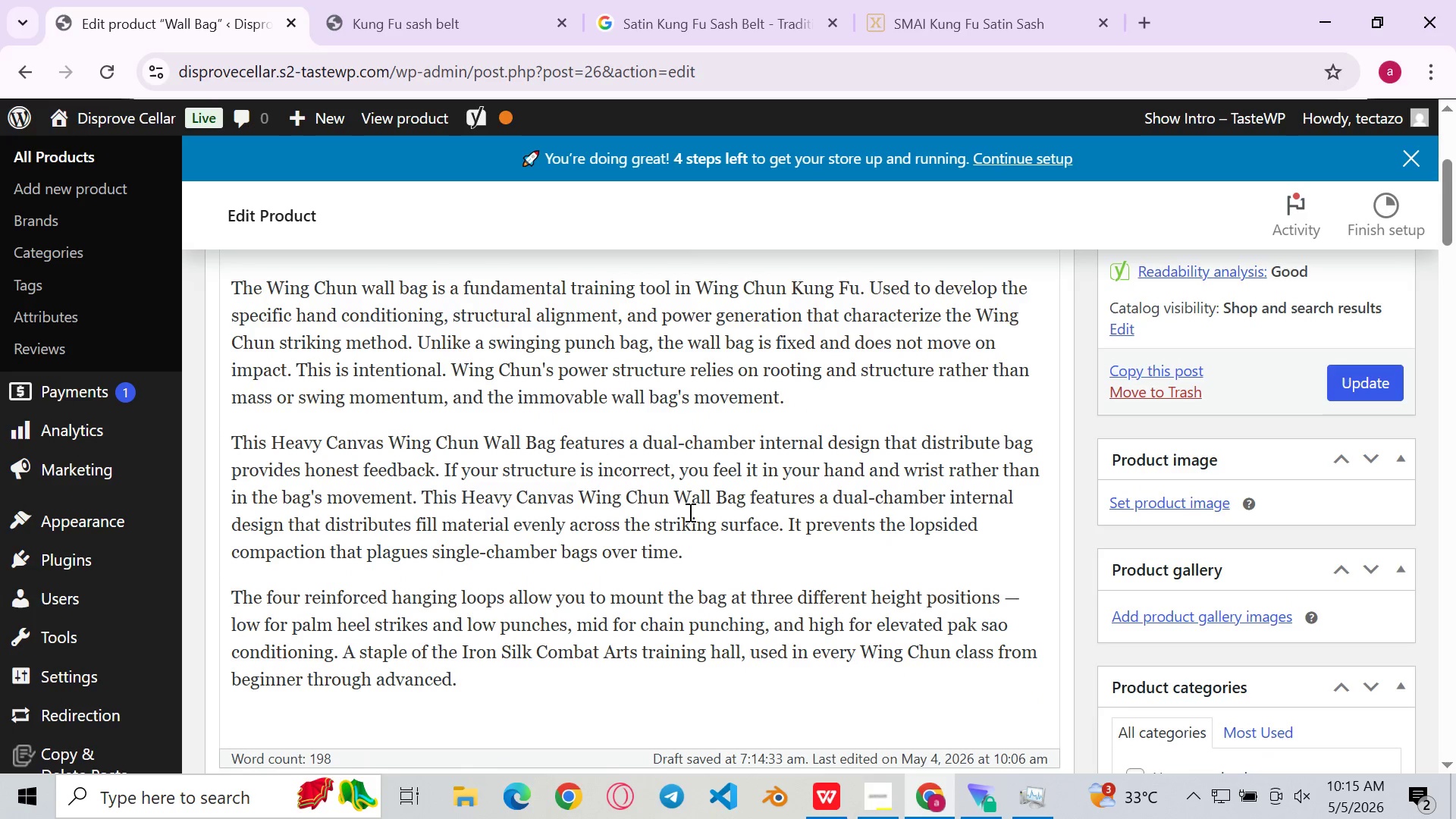 
wait(5.16)
 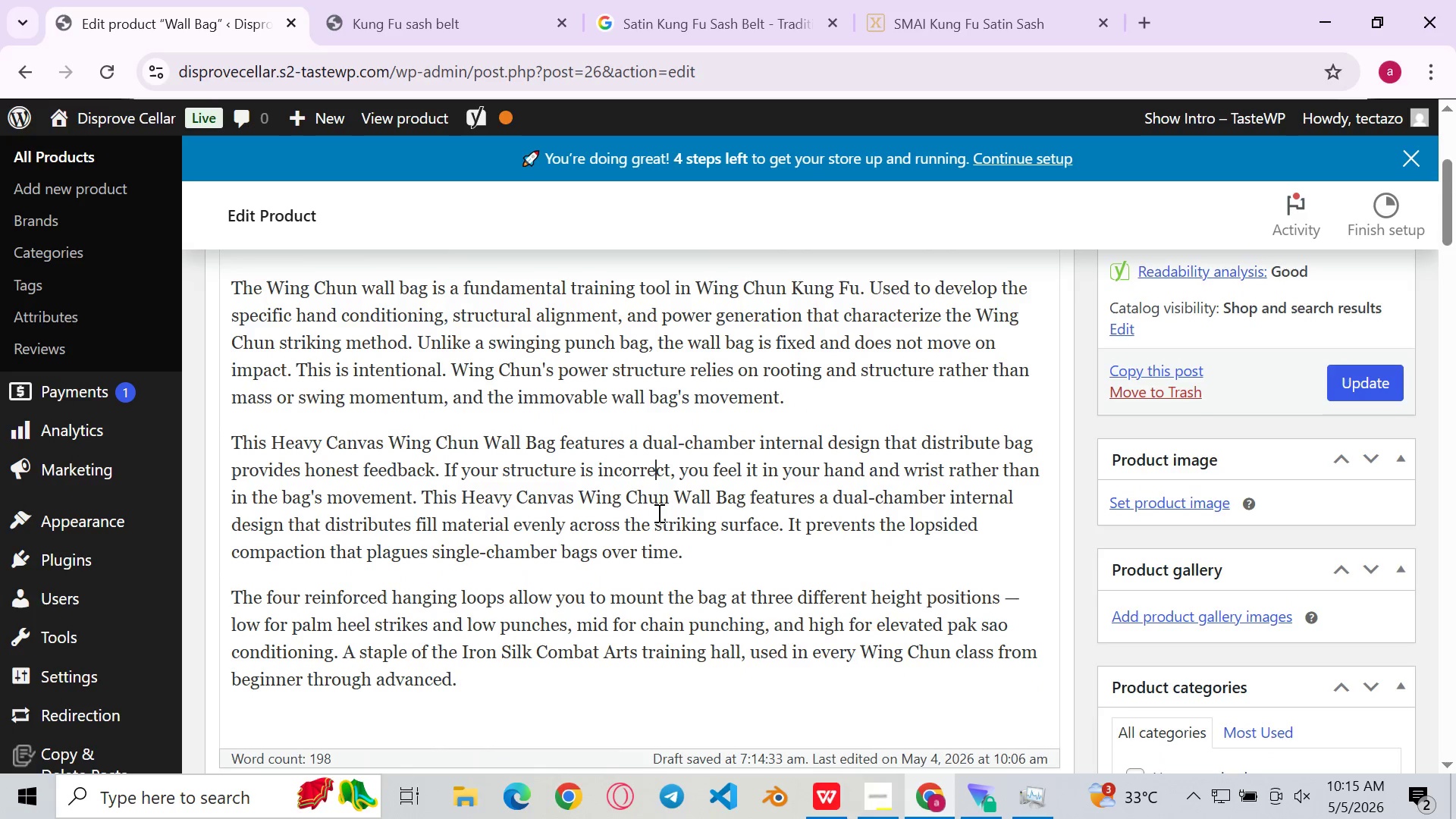 
left_click_drag(start_coordinate=[669, 504], to_coordinate=[579, 489])
 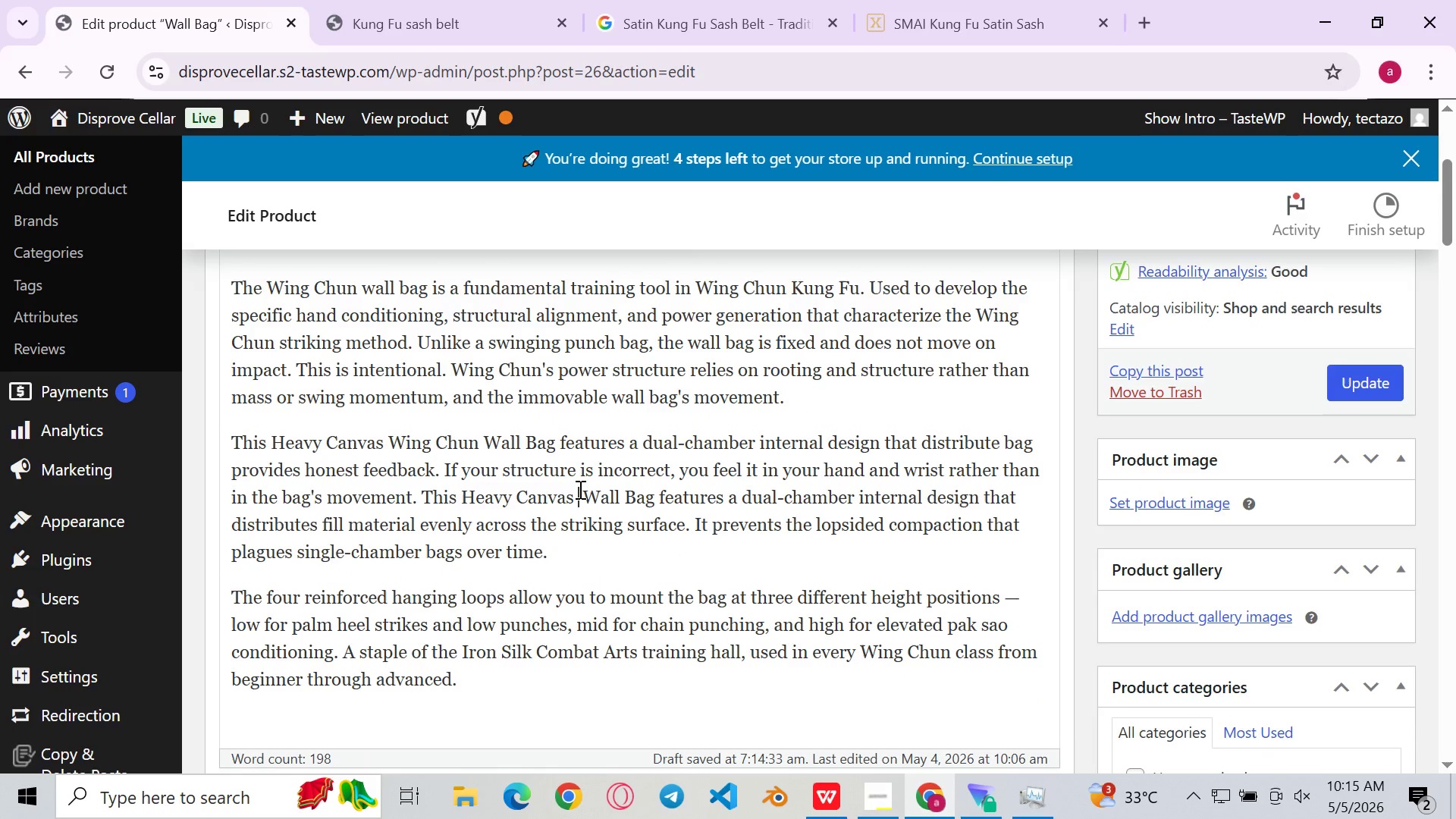 
key(Backspace)
 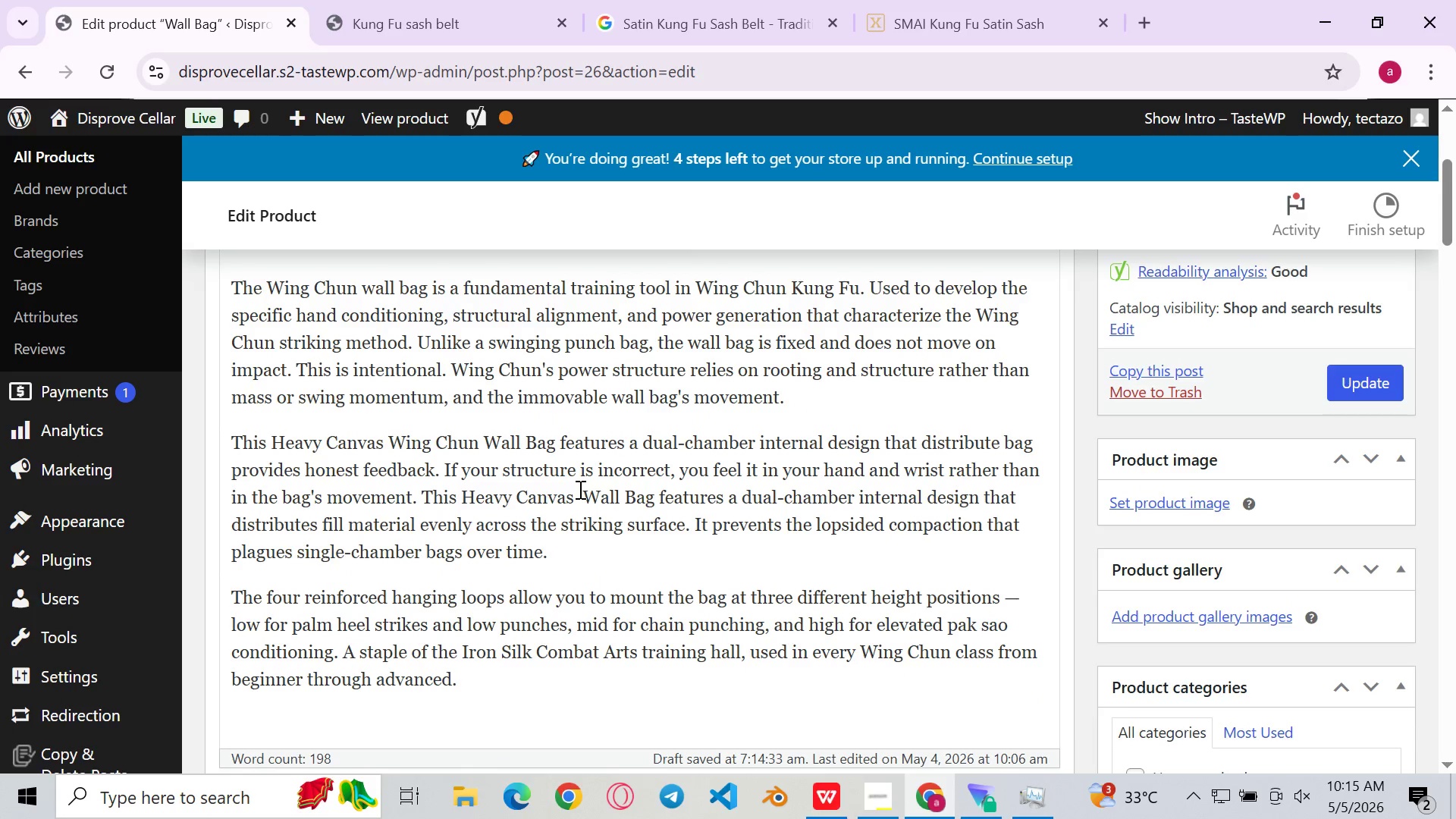 
key(Backspace)
 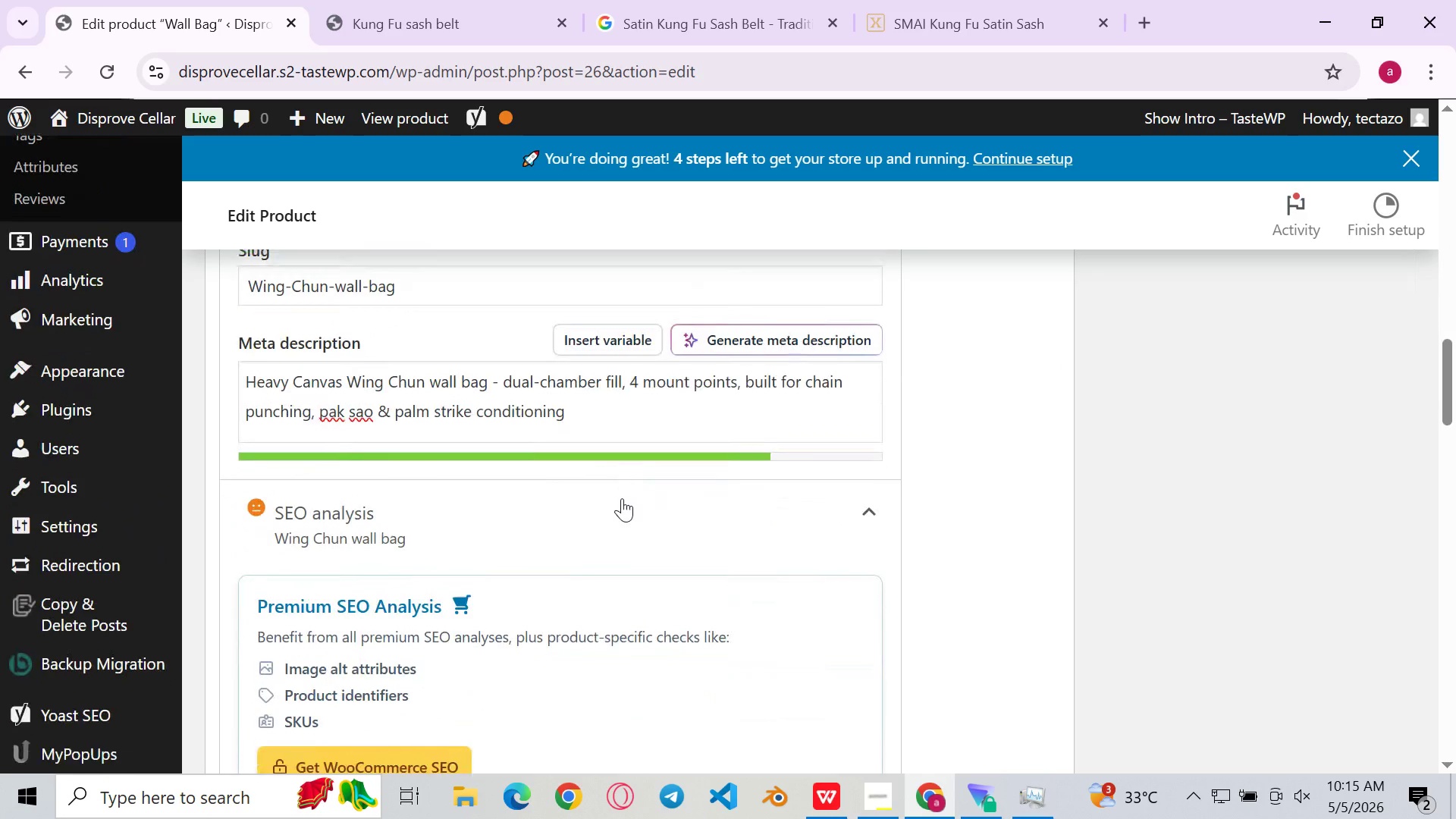 
wait(13.3)
 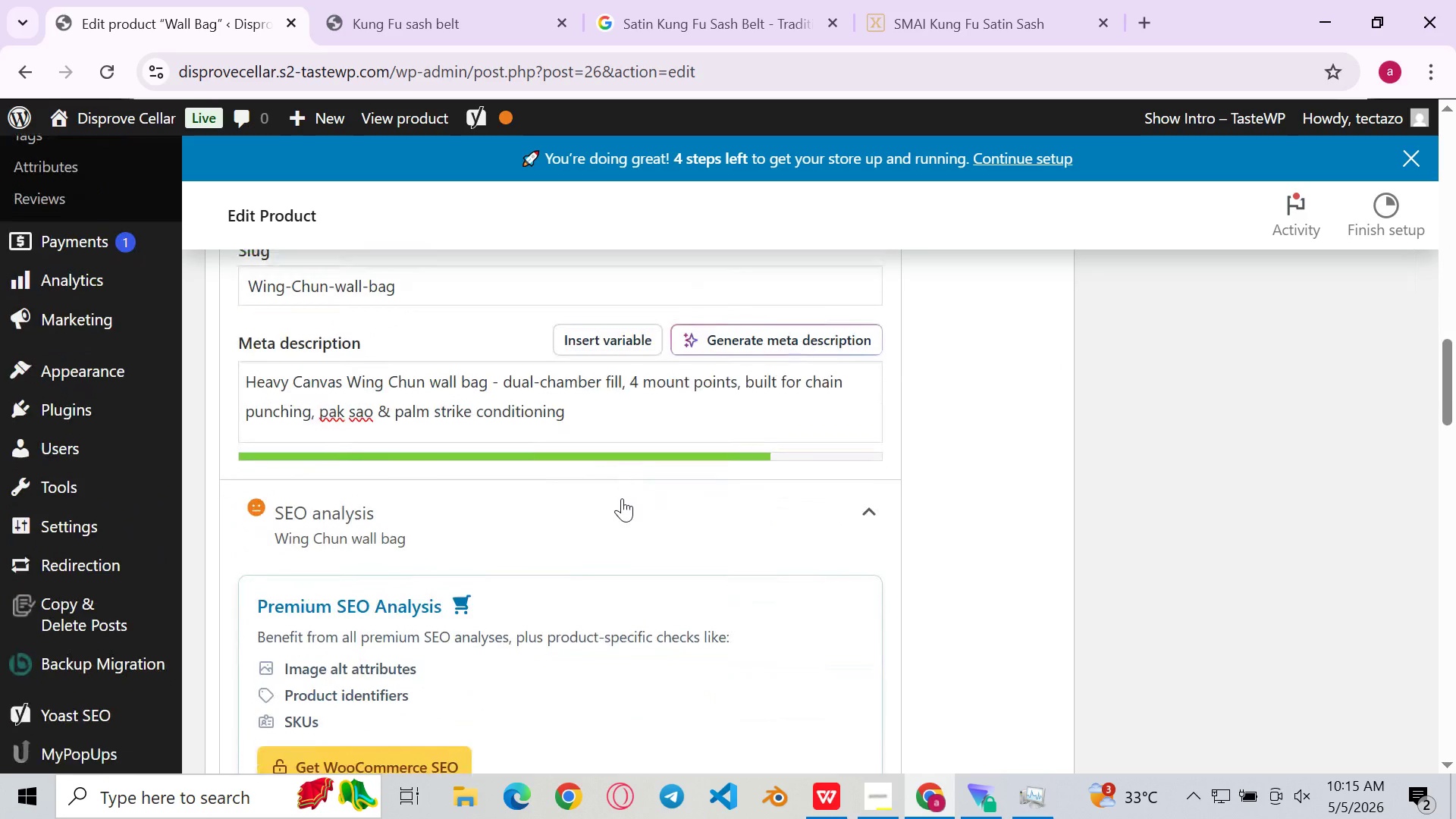 
left_click([676, 359])
 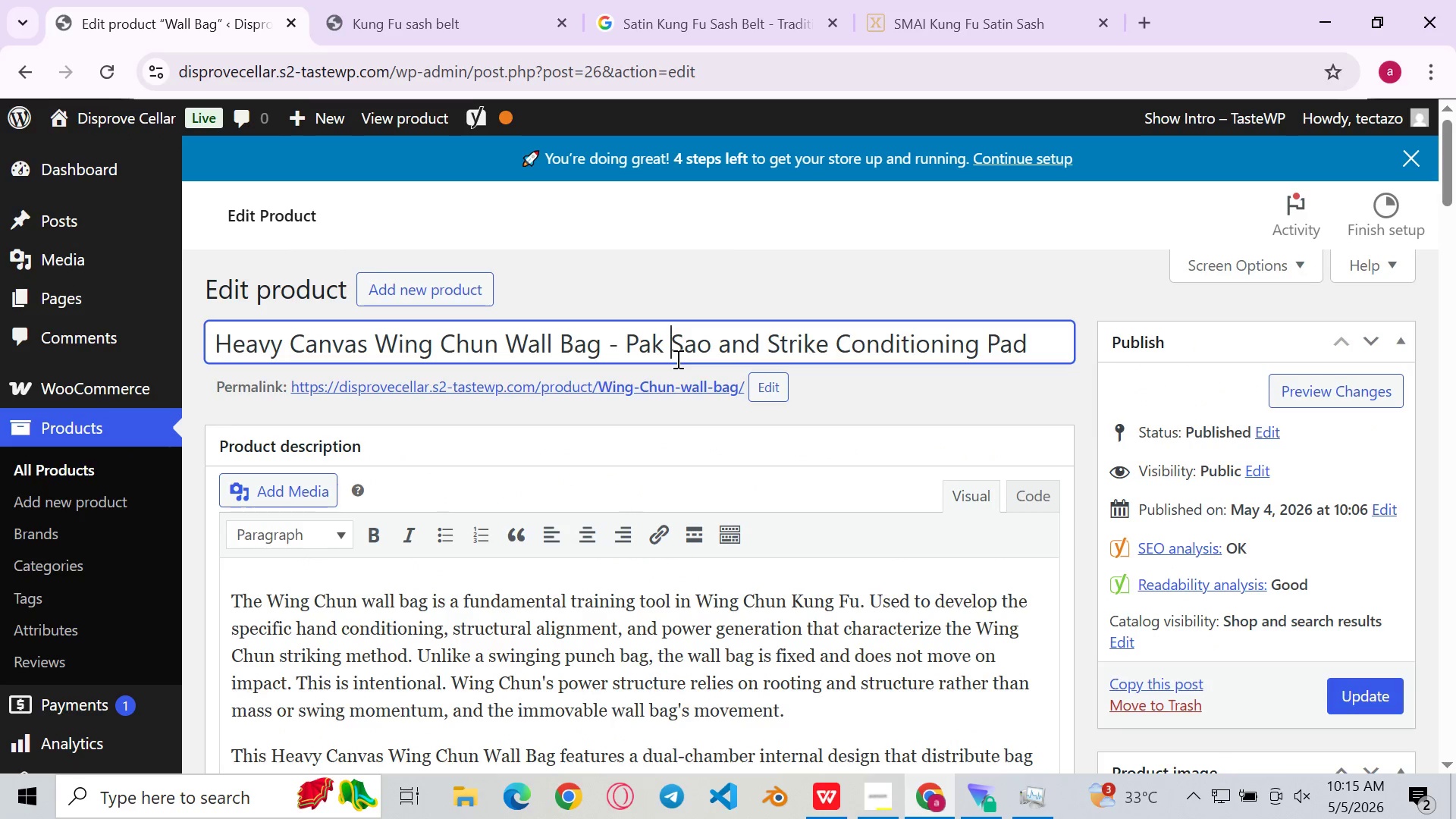 
hold_key(key=ControlLeft, duration=0.52)
 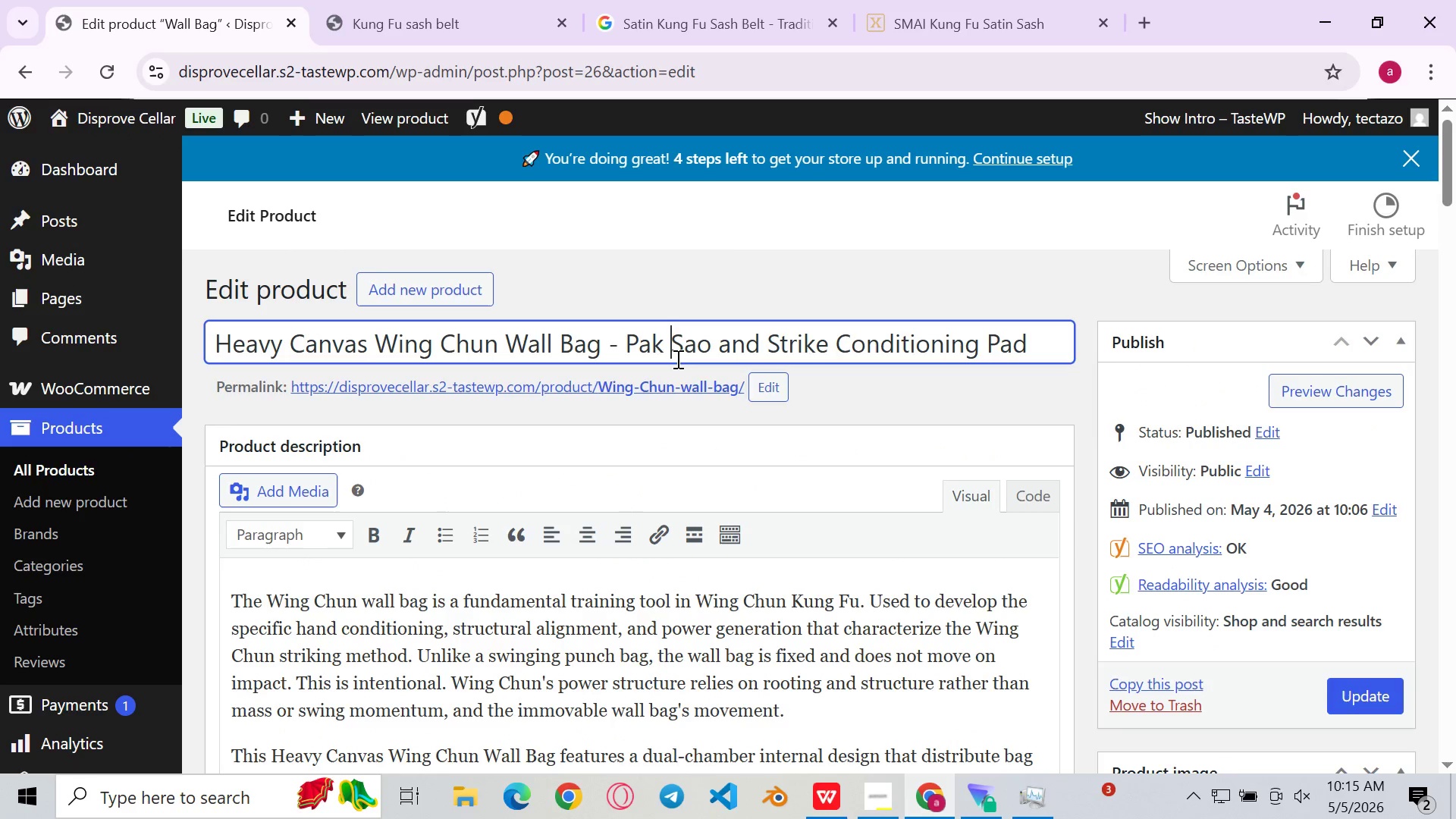 
key(Control+A)
 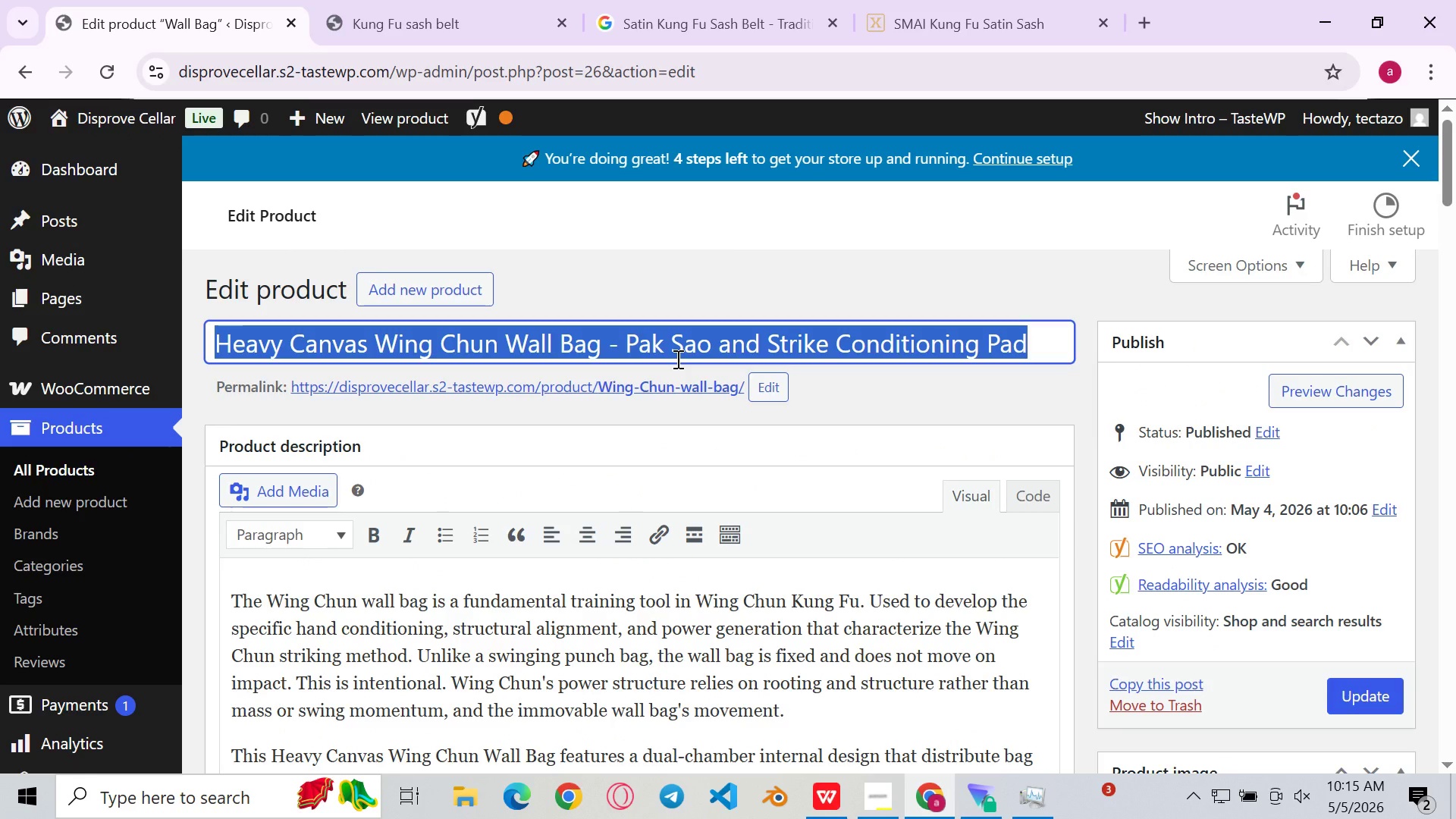 
key(Control+C)
 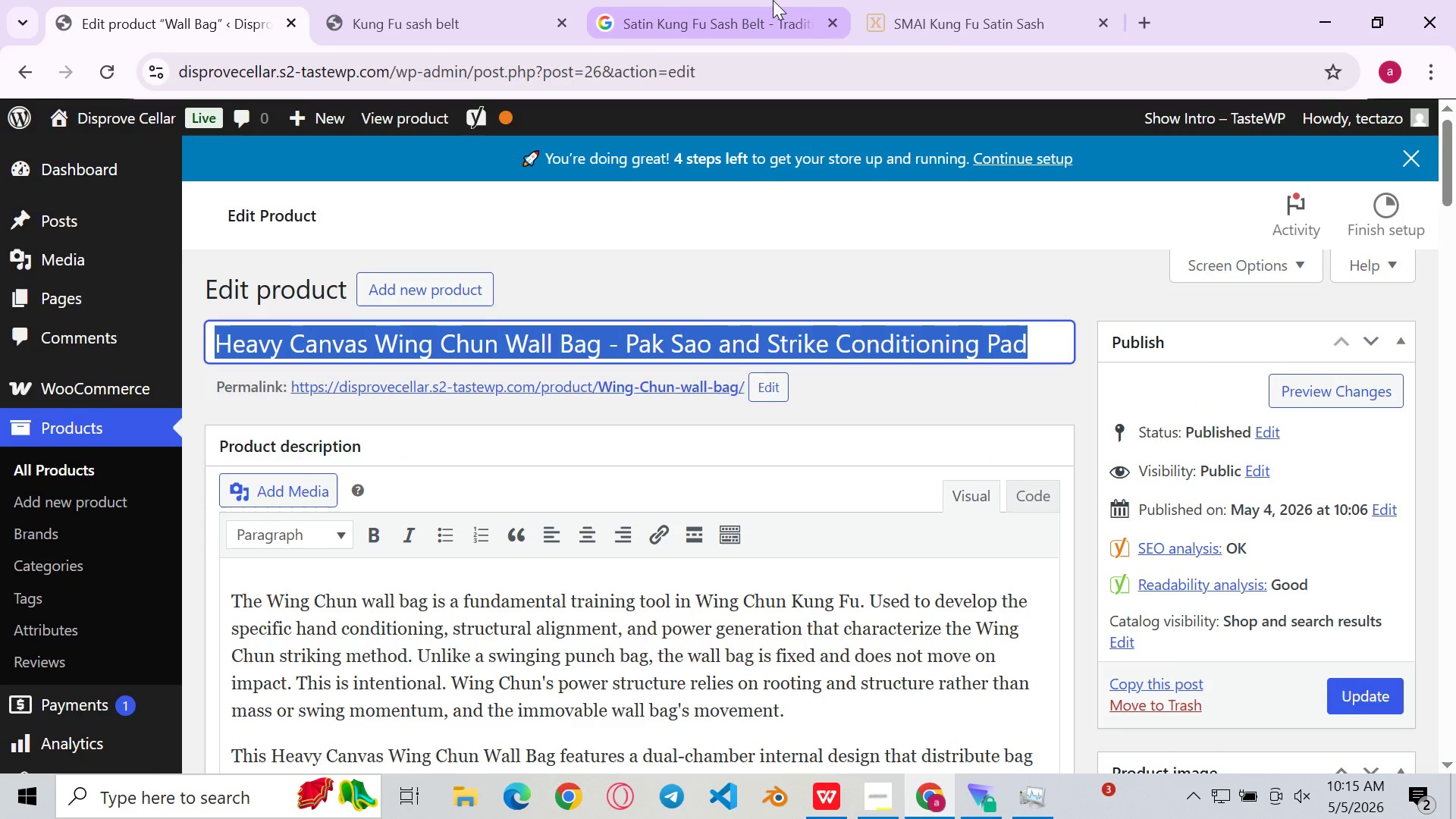 
left_click([773, 0])
 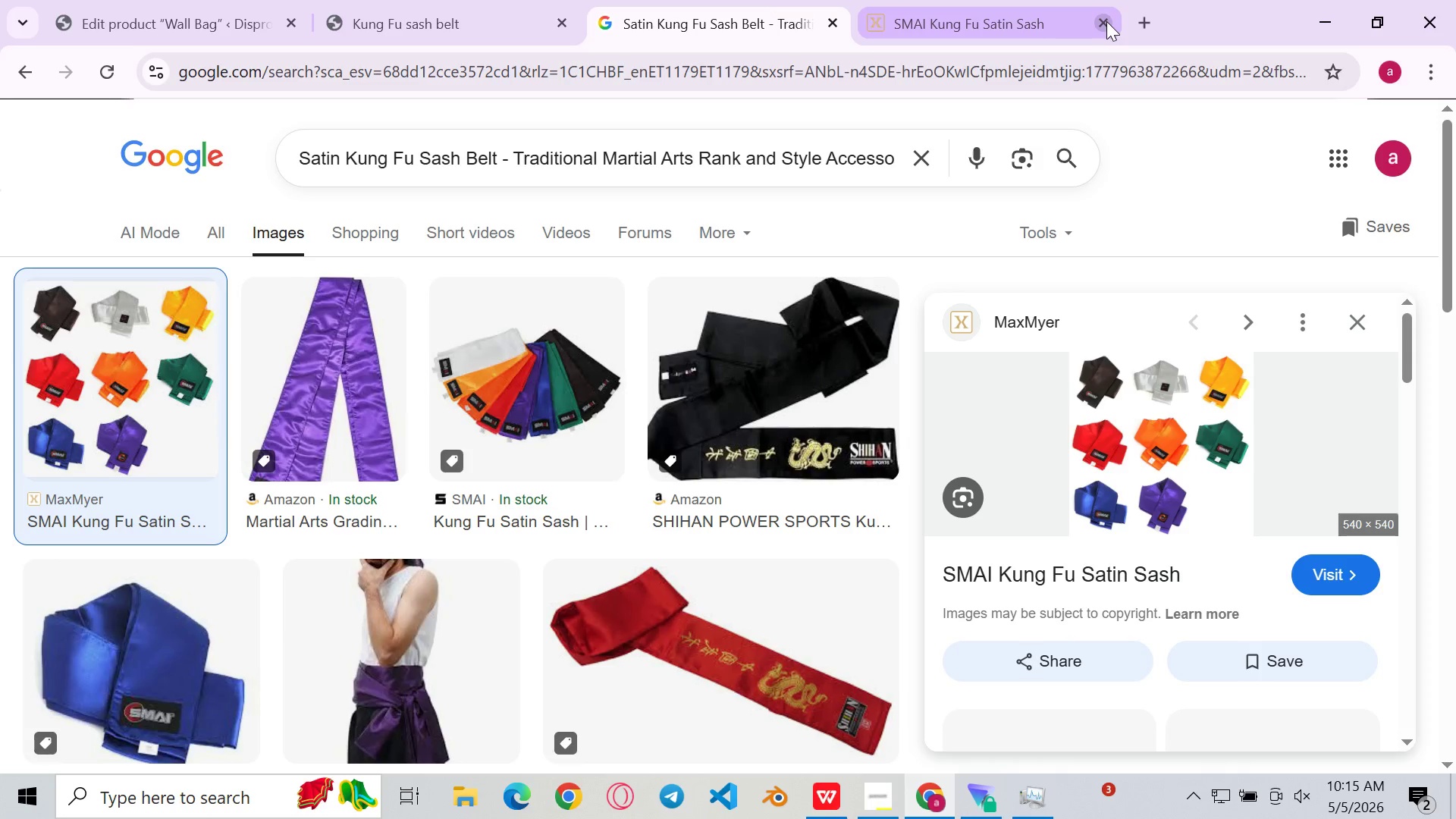 
left_click([1107, 21])
 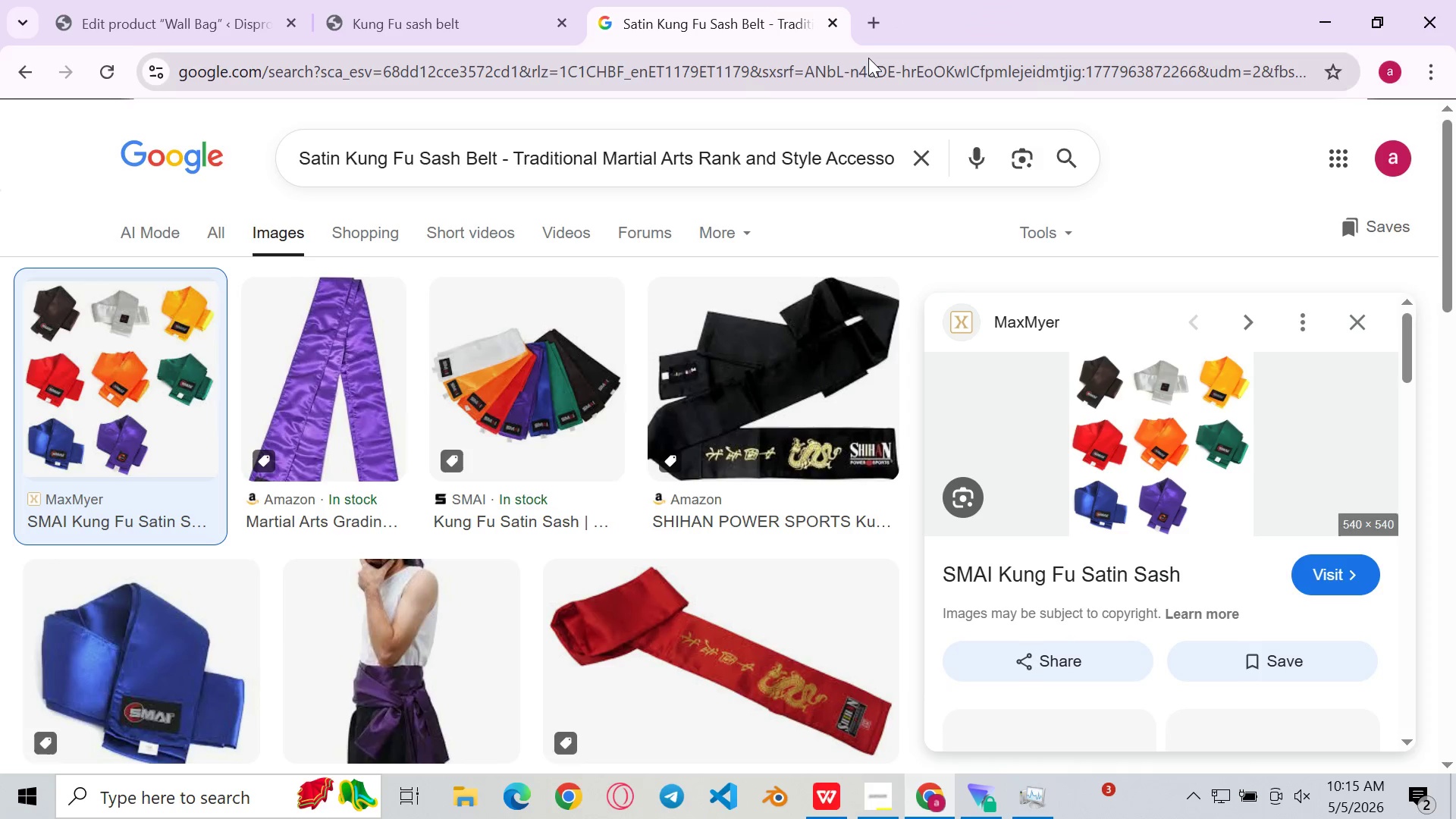 
left_click([868, 58])
 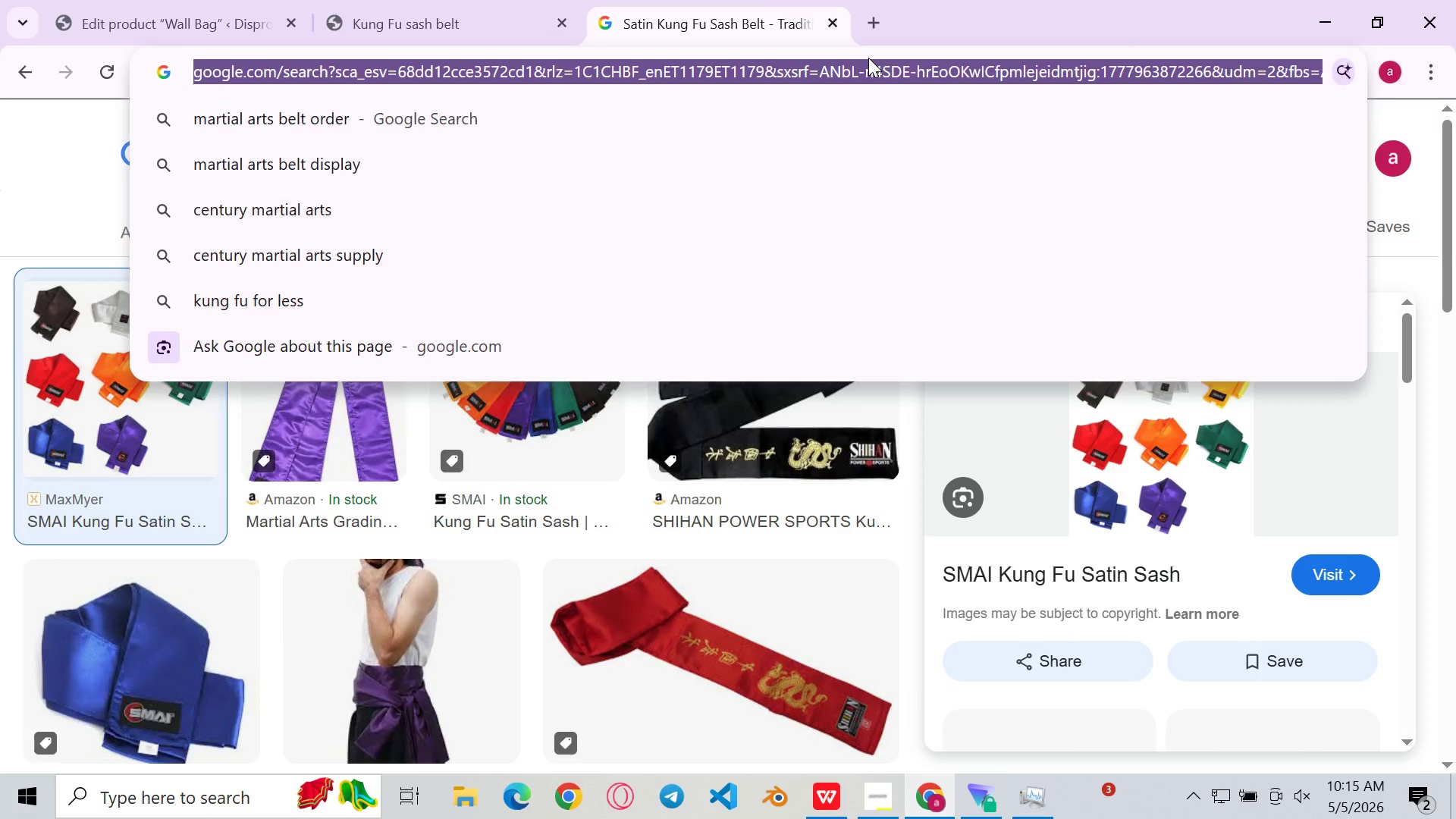 
key(Control+V)
 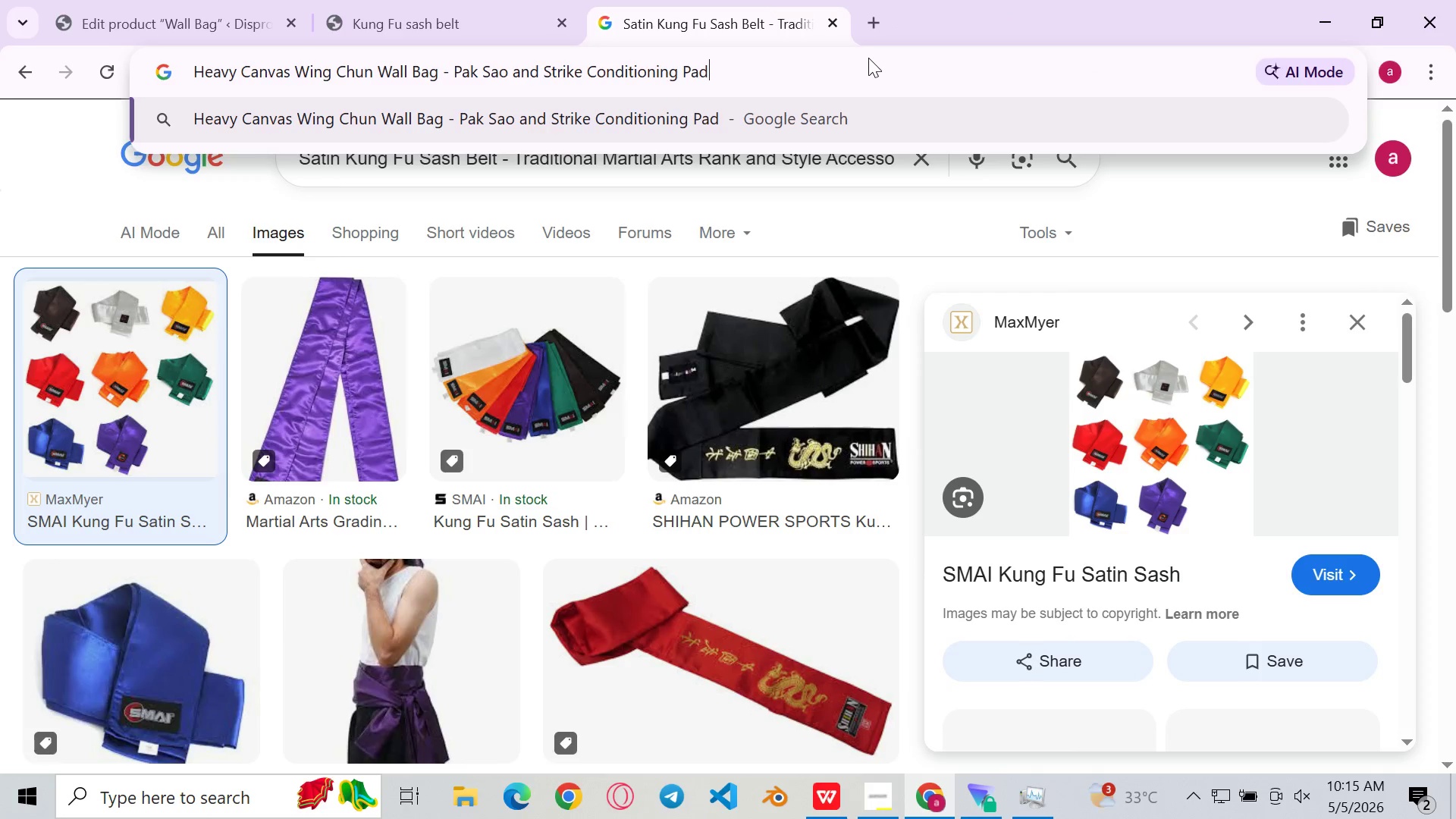 
key(Enter)
 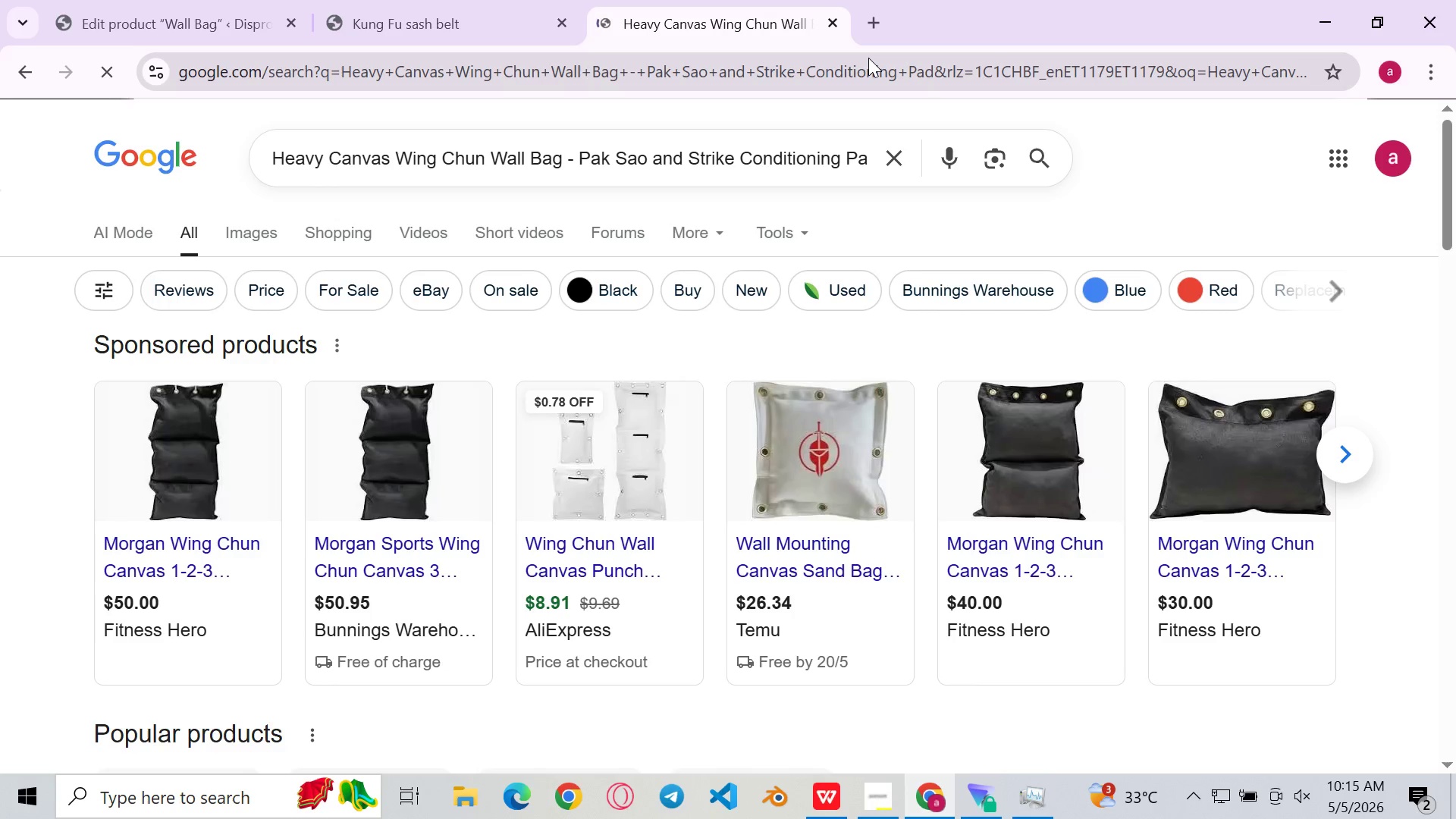 
wait(11.42)
 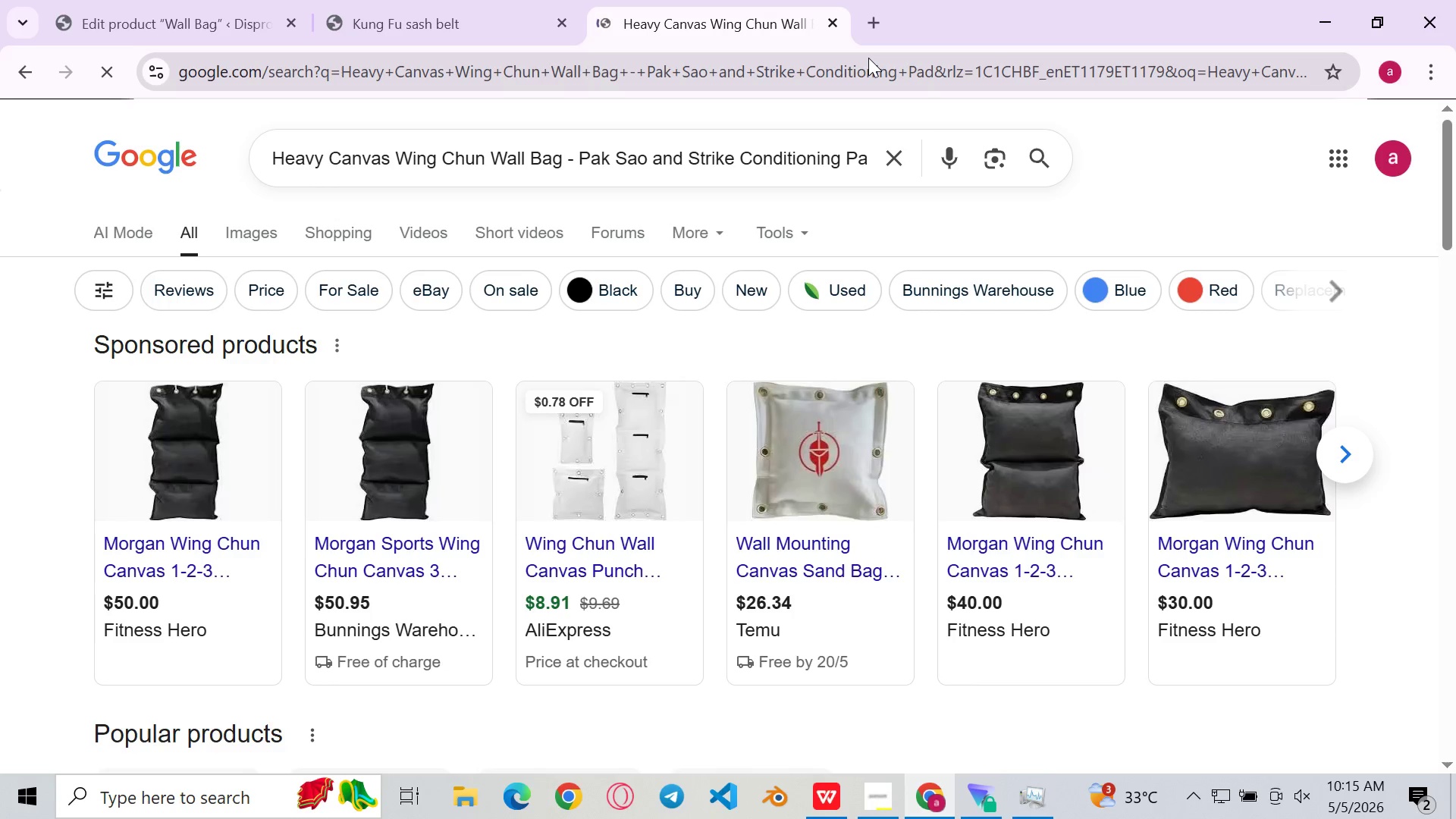 
mouse_move([407, 430])
 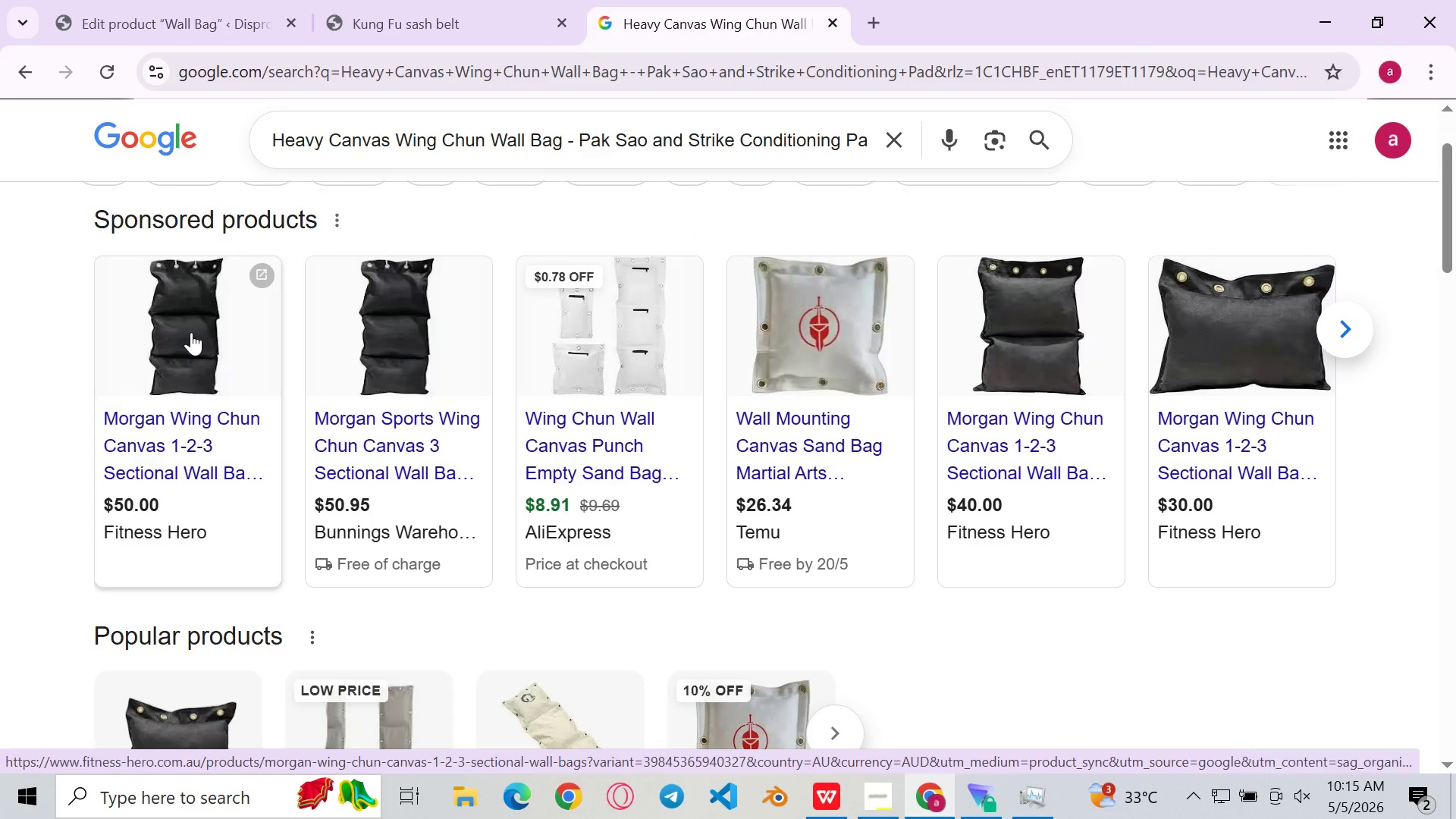 
left_click([191, 332])
 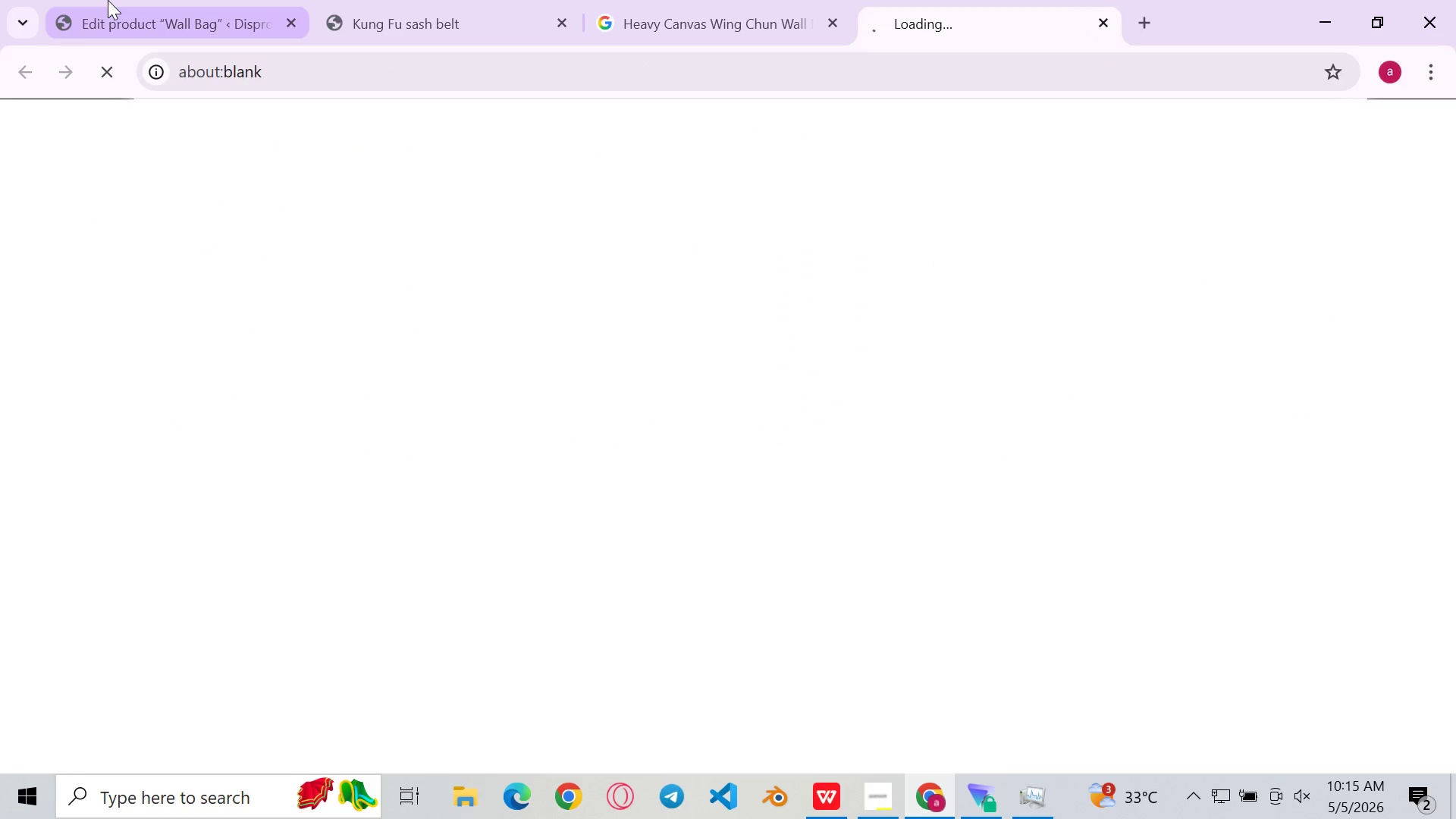 
left_click([108, 0])
 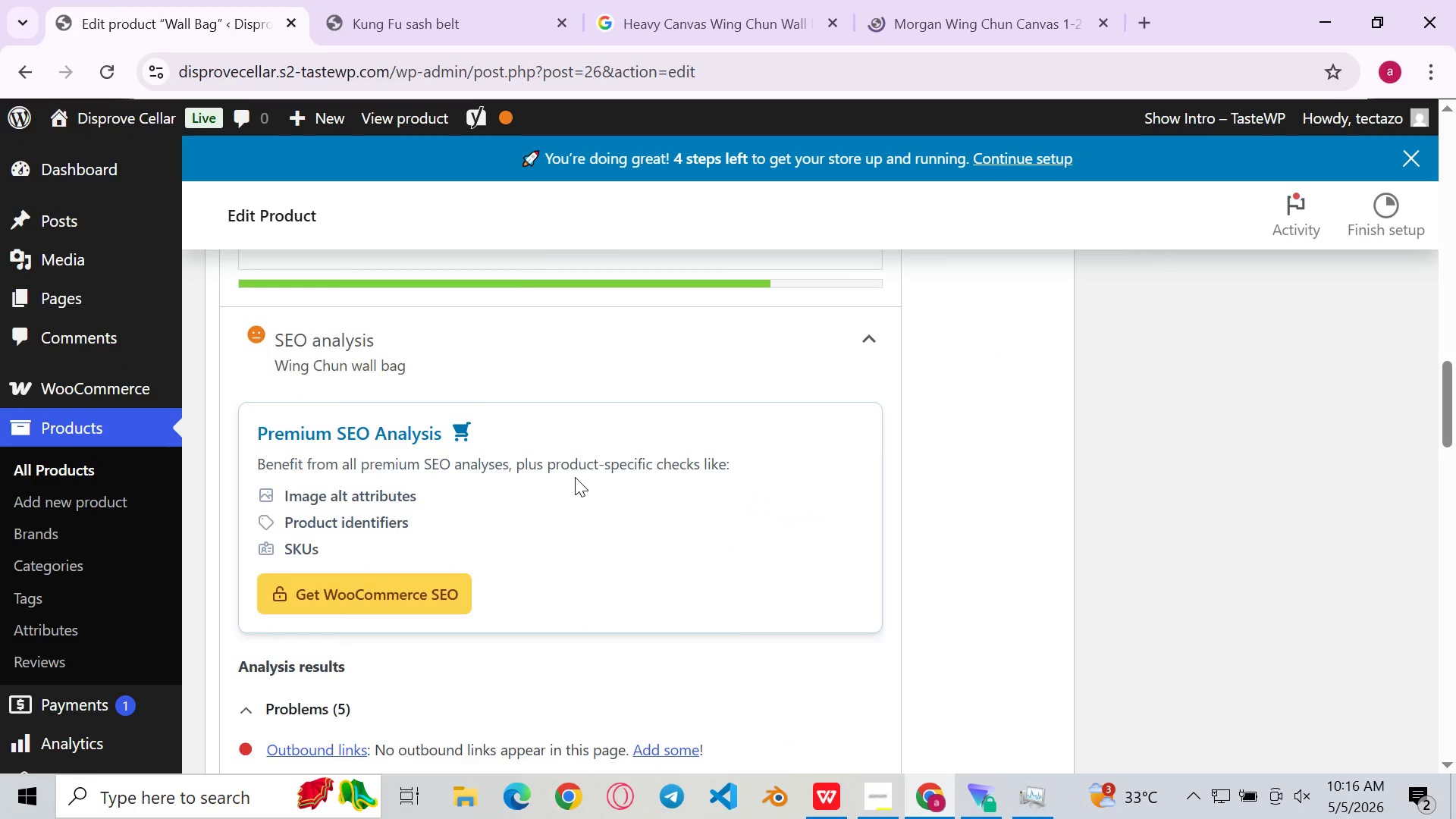 
wait(5.83)
 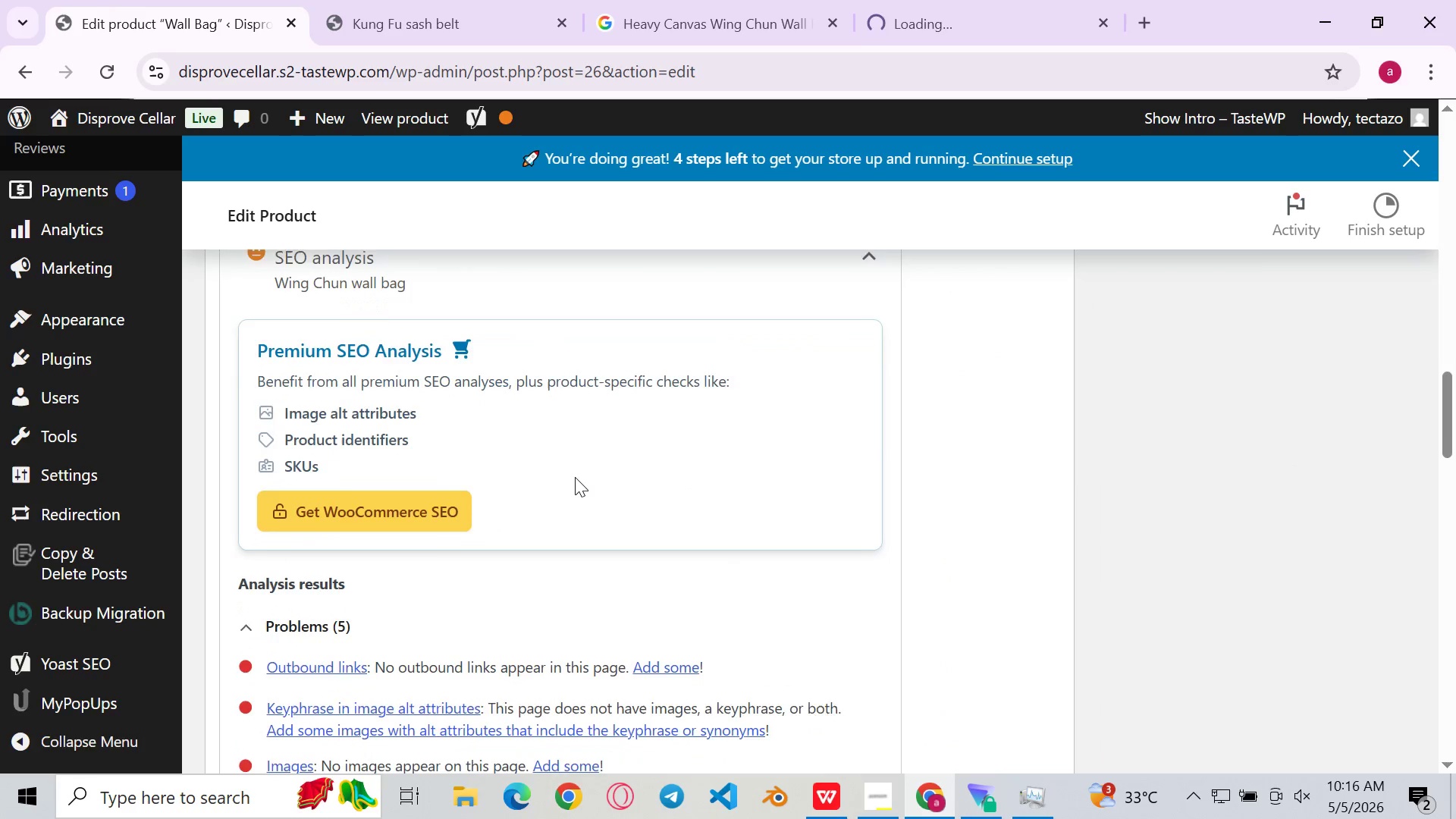 
left_click([979, 0])
 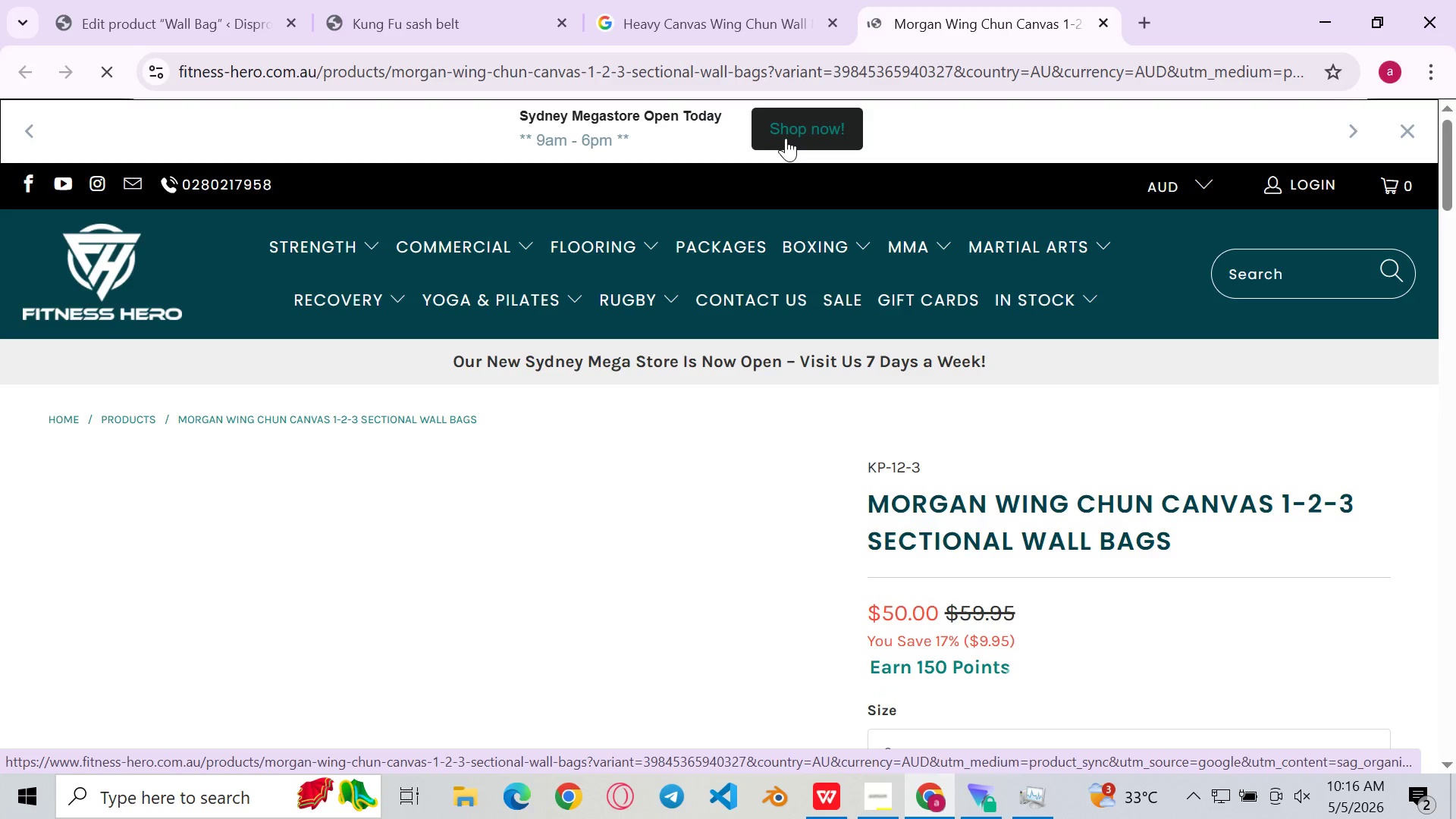 
wait(25.5)
 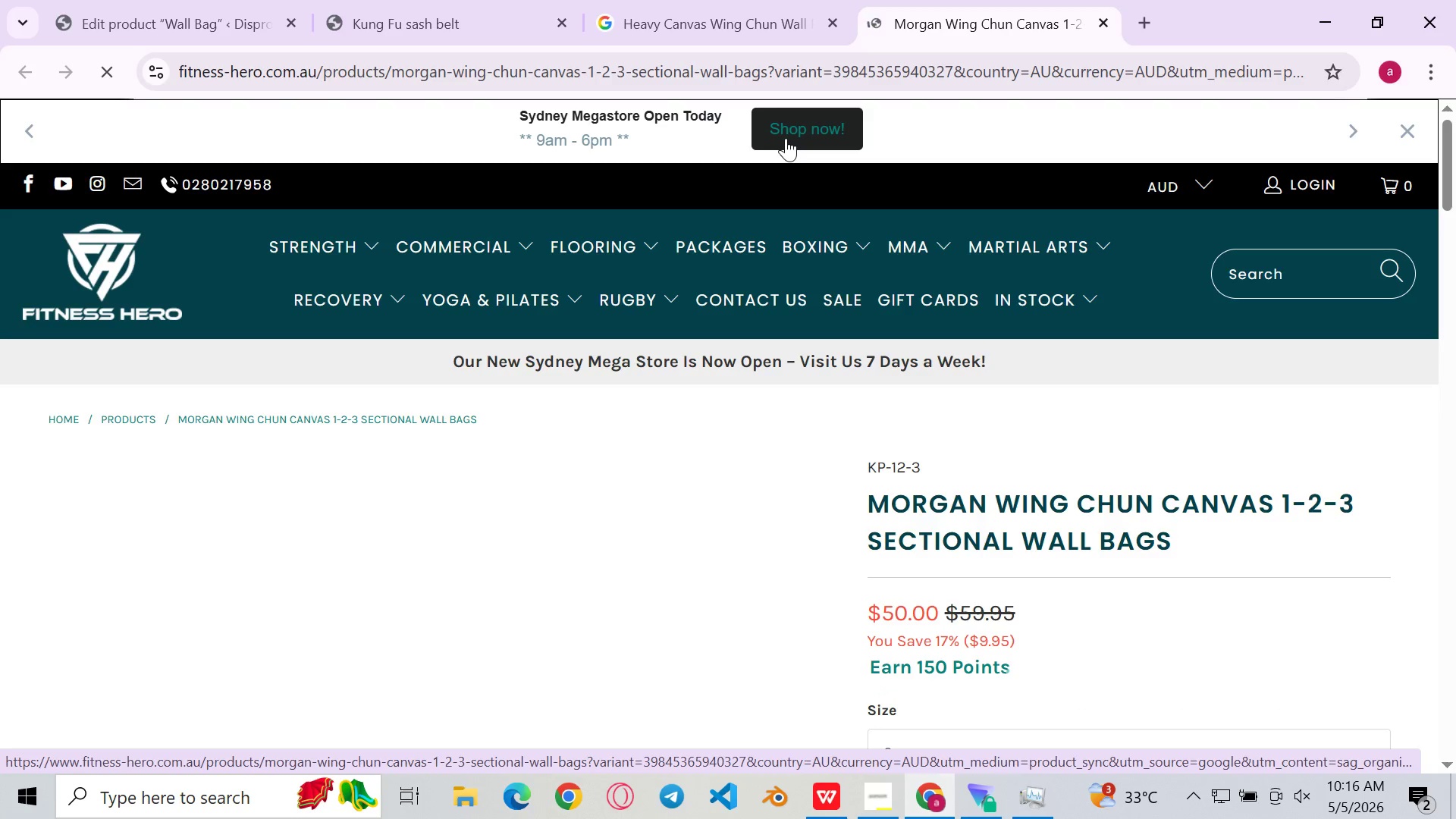 
left_click([189, 355])
 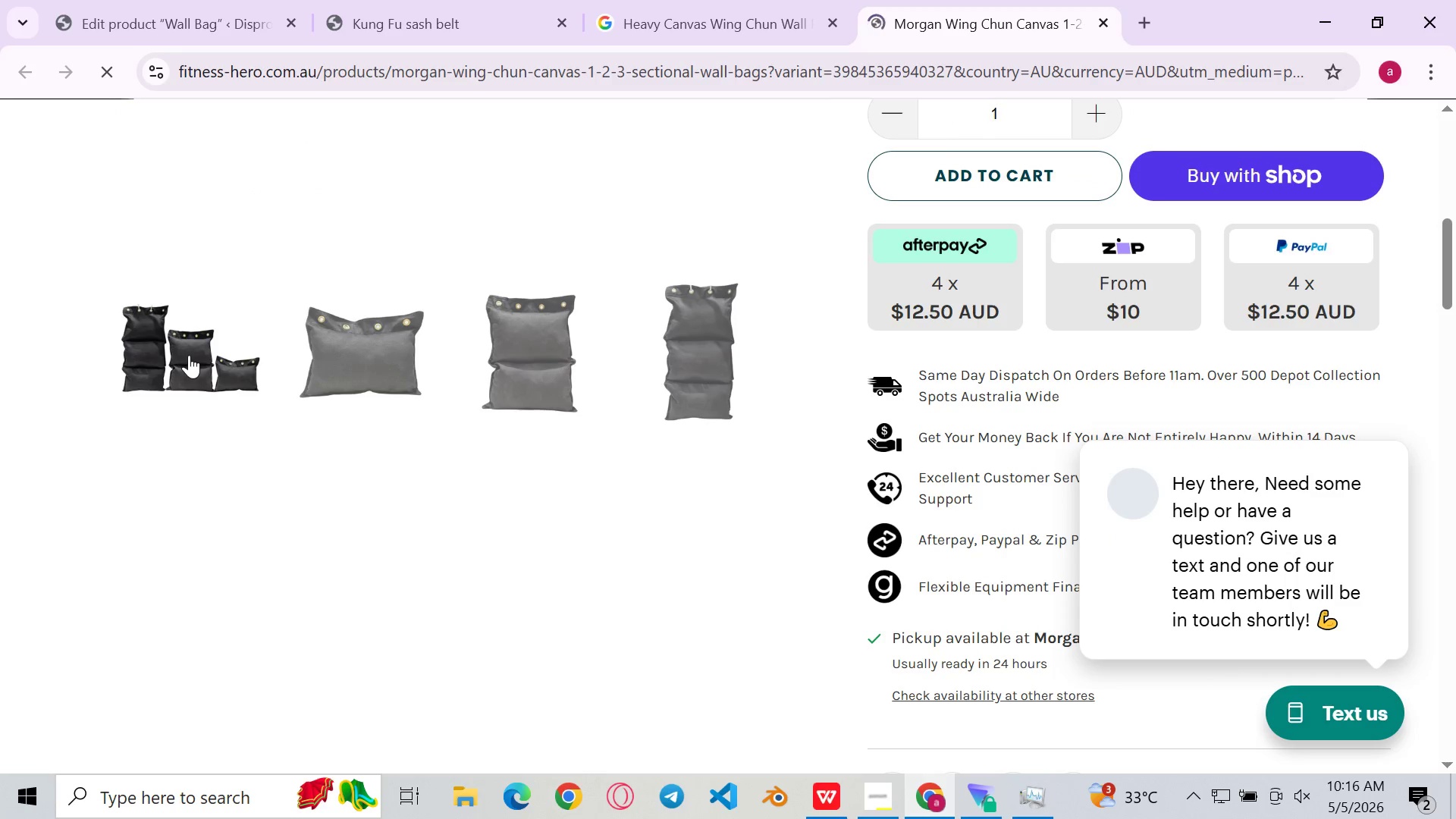 
left_click([680, 0])
 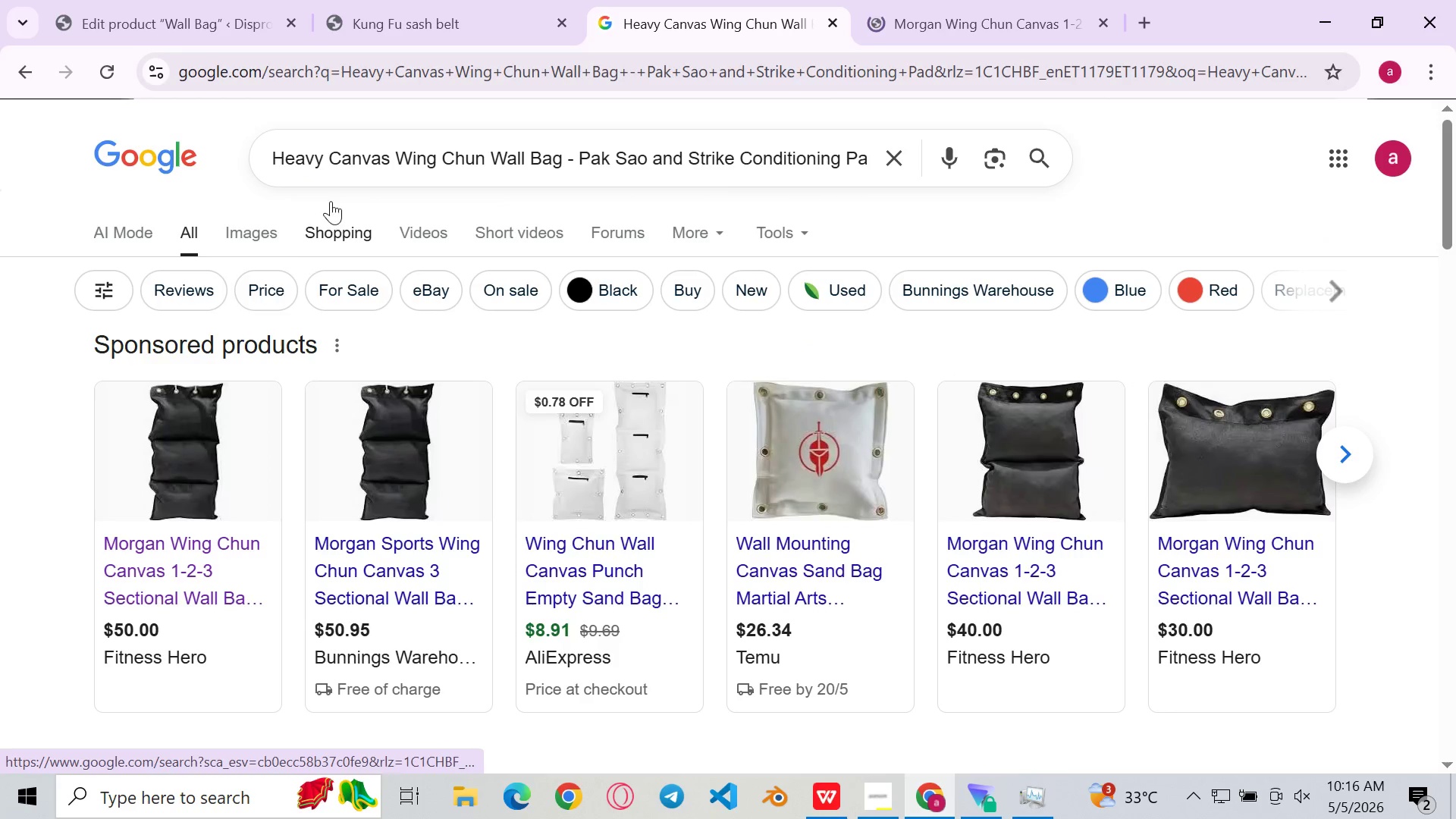 
left_click([251, 236])
 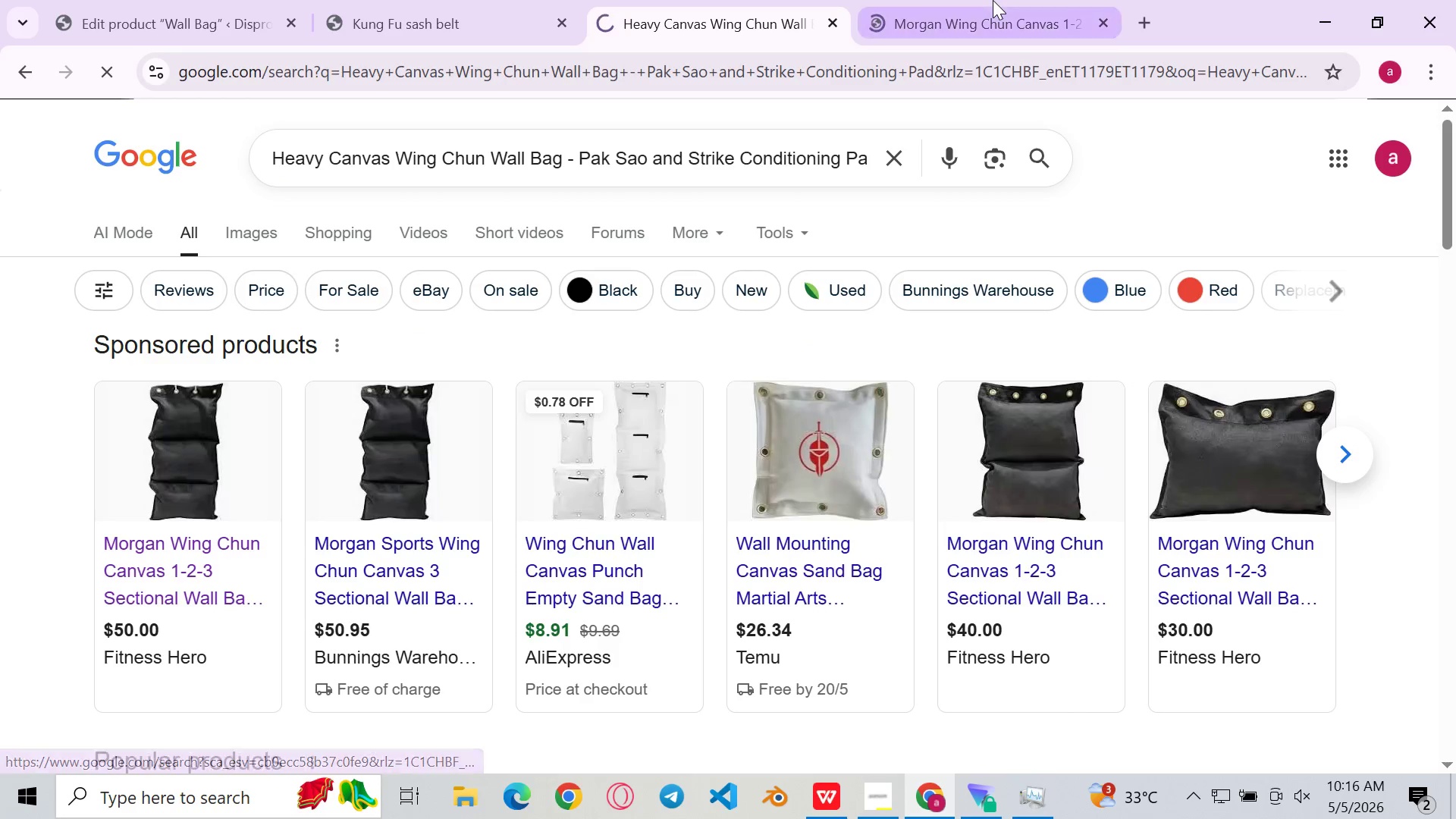 
left_click([993, 0])
 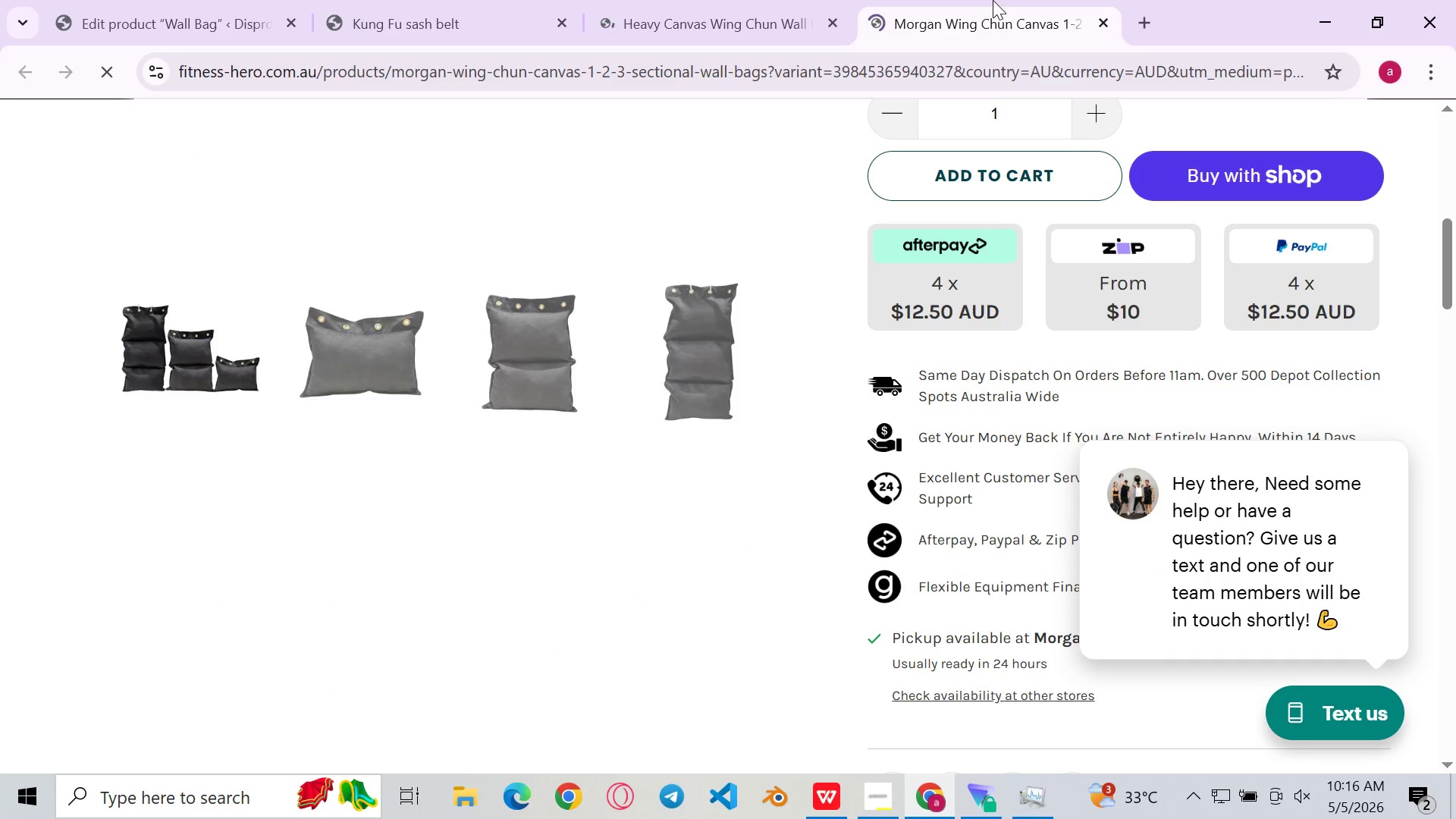 
left_click([670, 0])
 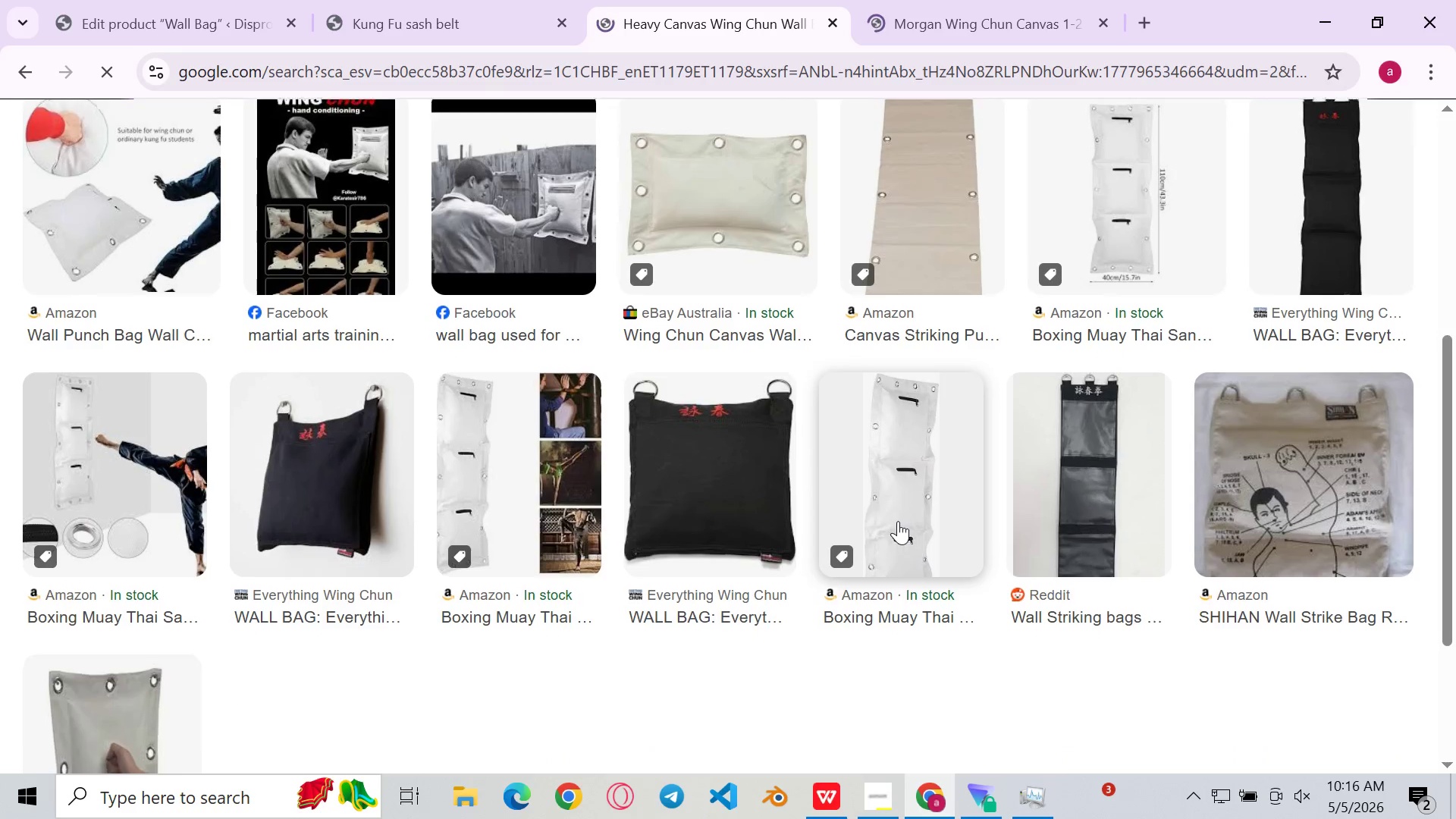 
wait(8.66)
 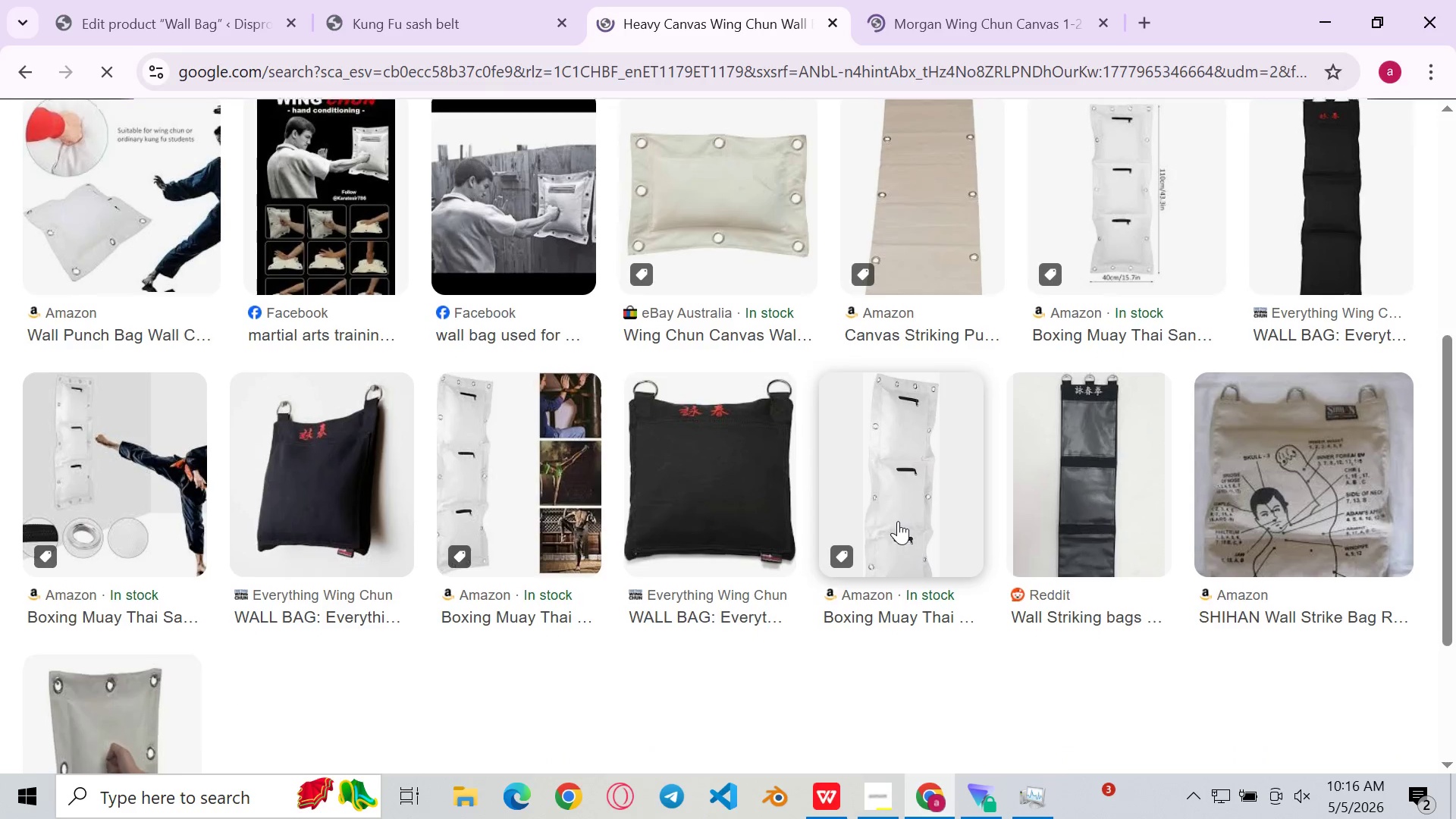 
left_click([1078, 0])
 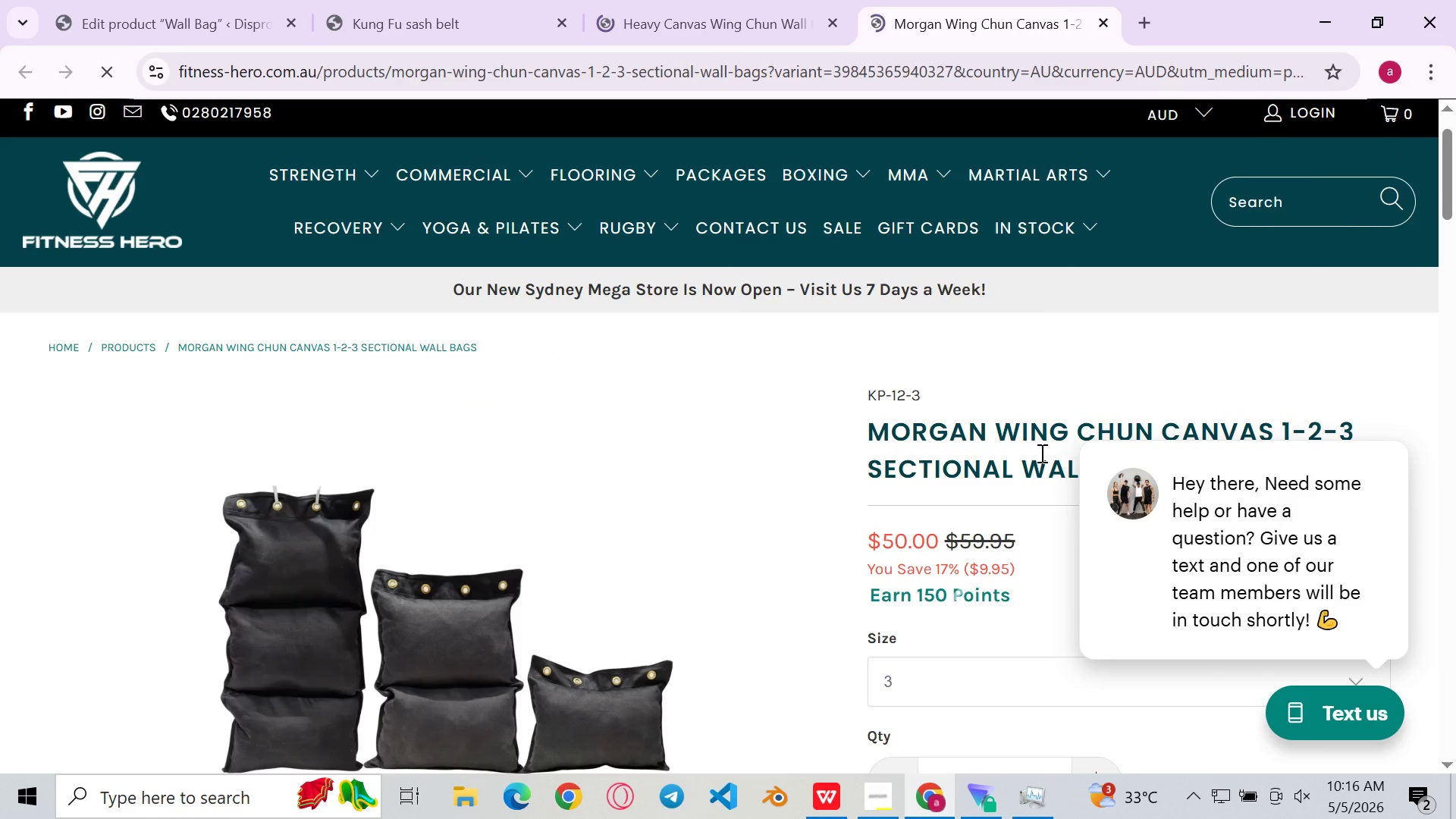 
wait(7.99)
 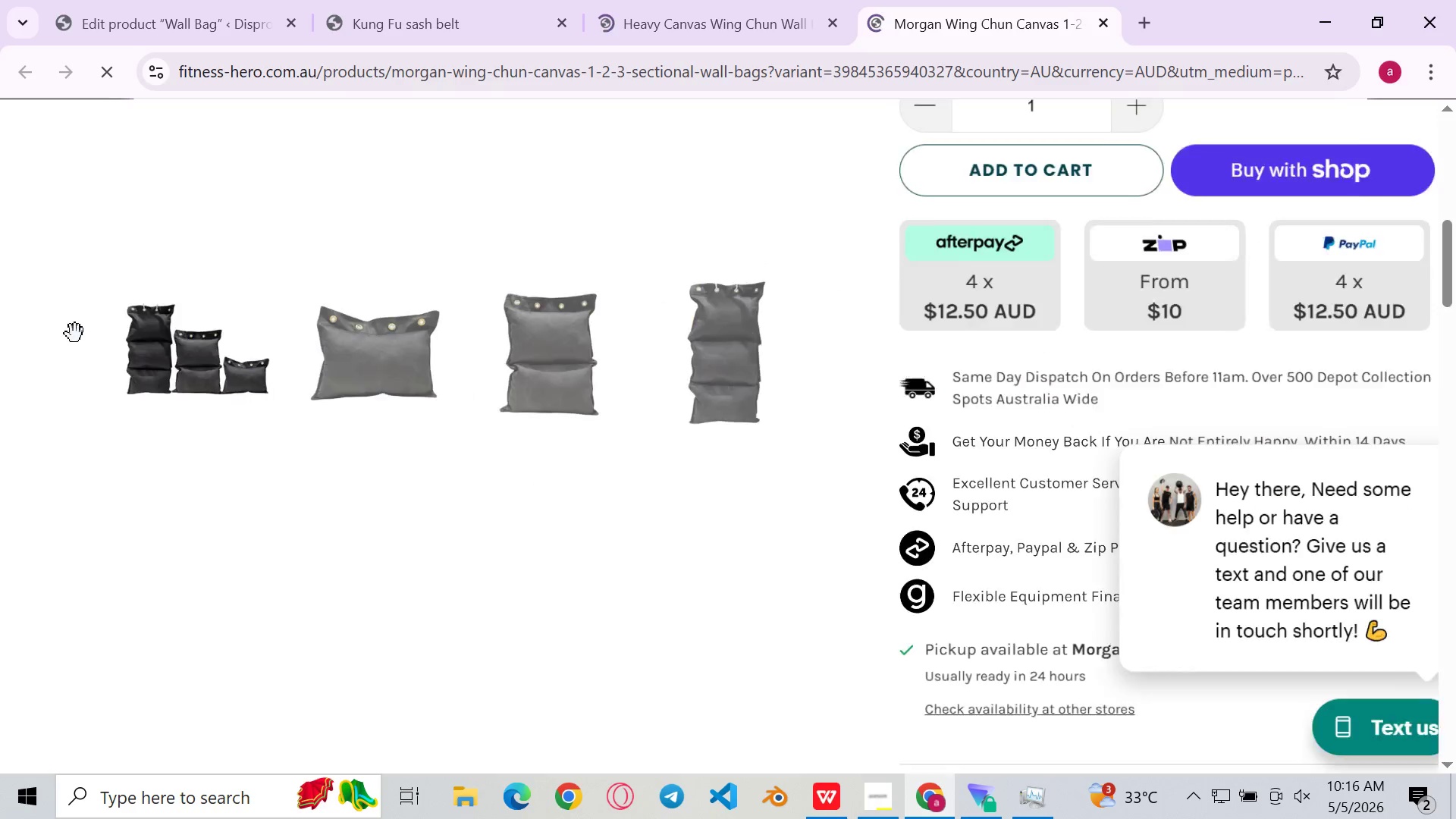 
hold_key(key=ShiftLeft, duration=0.34)
 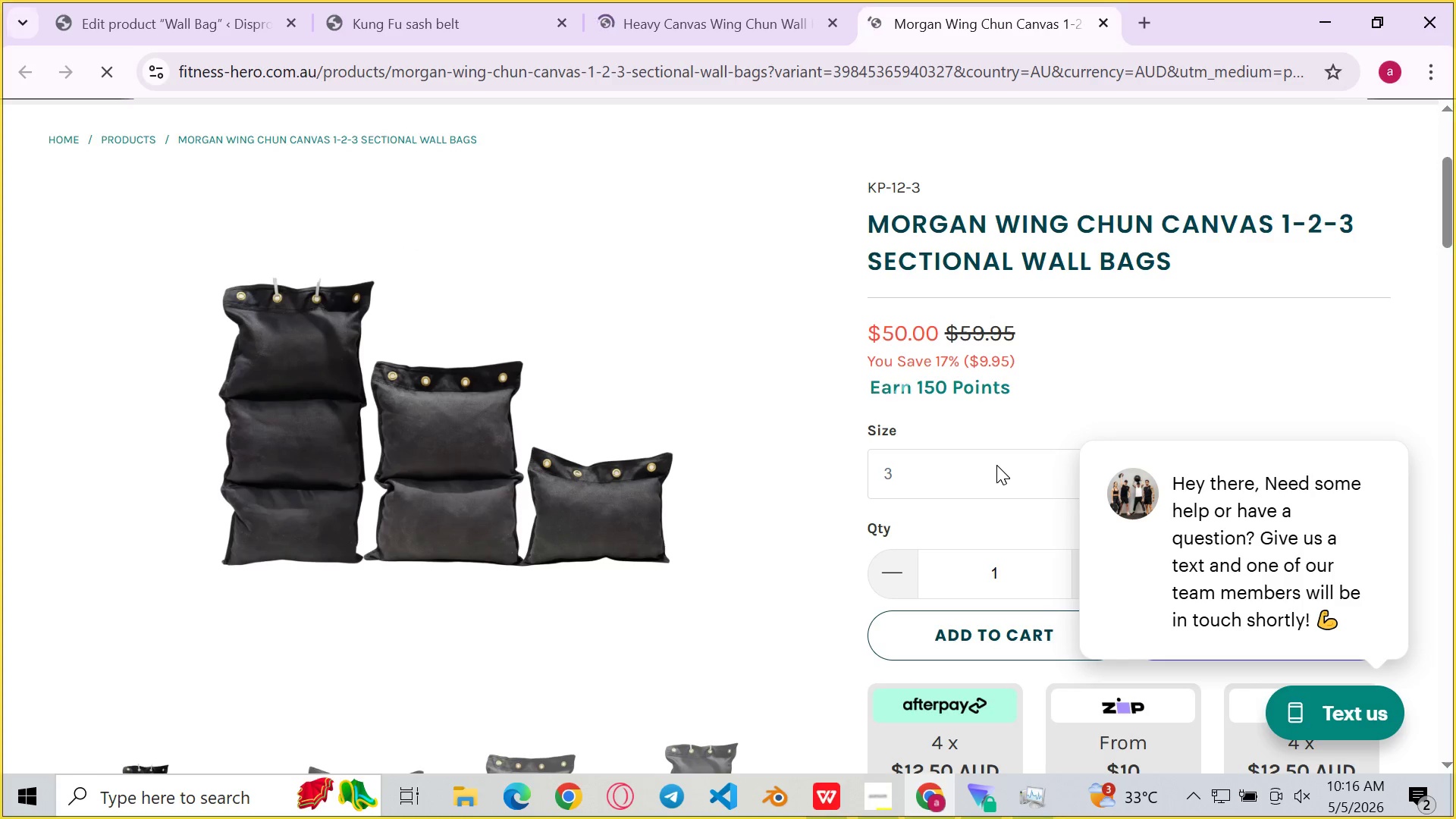 
key(Meta+S)
 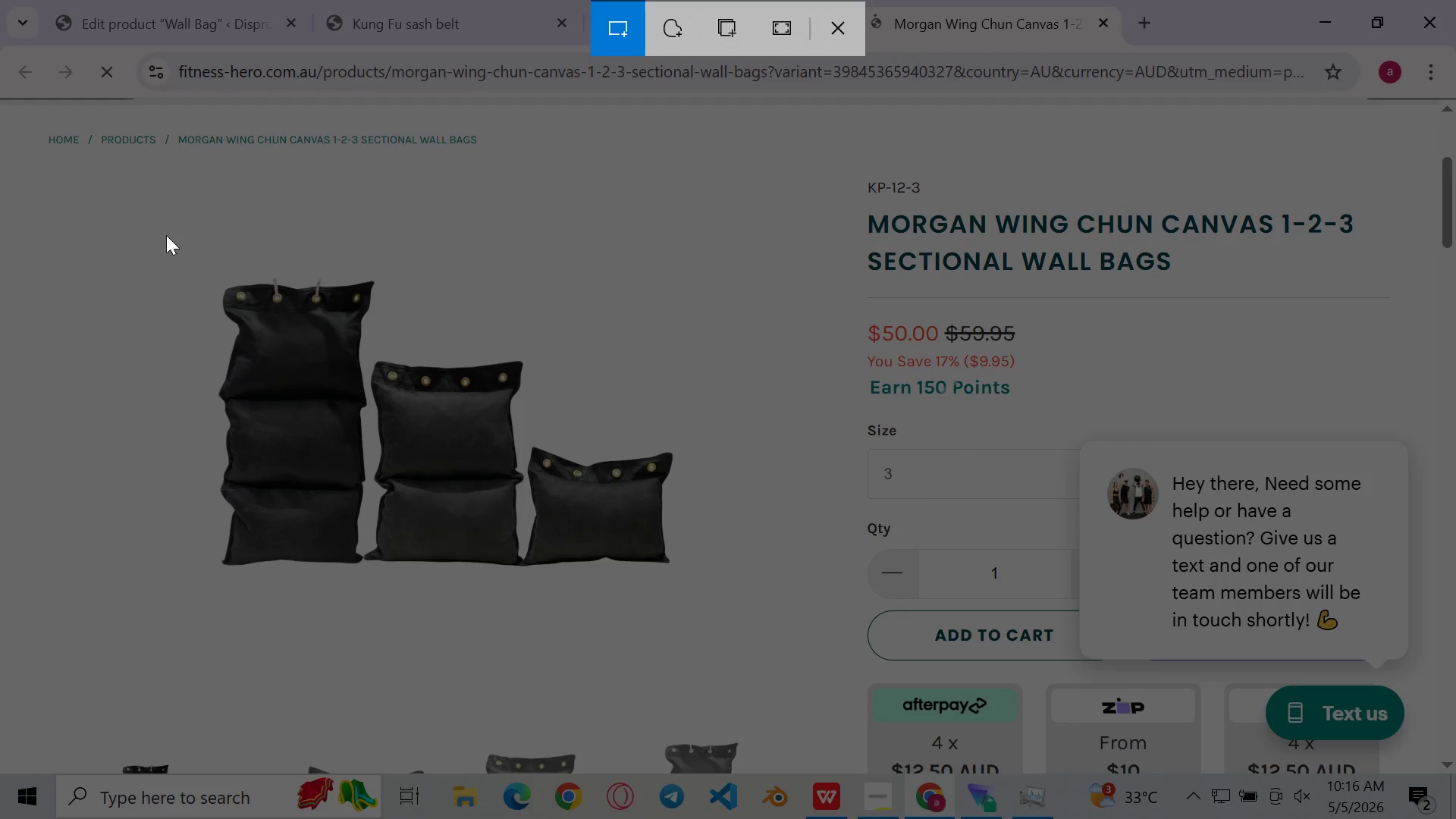 
left_click_drag(start_coordinate=[186, 212], to_coordinate=[720, 655])
 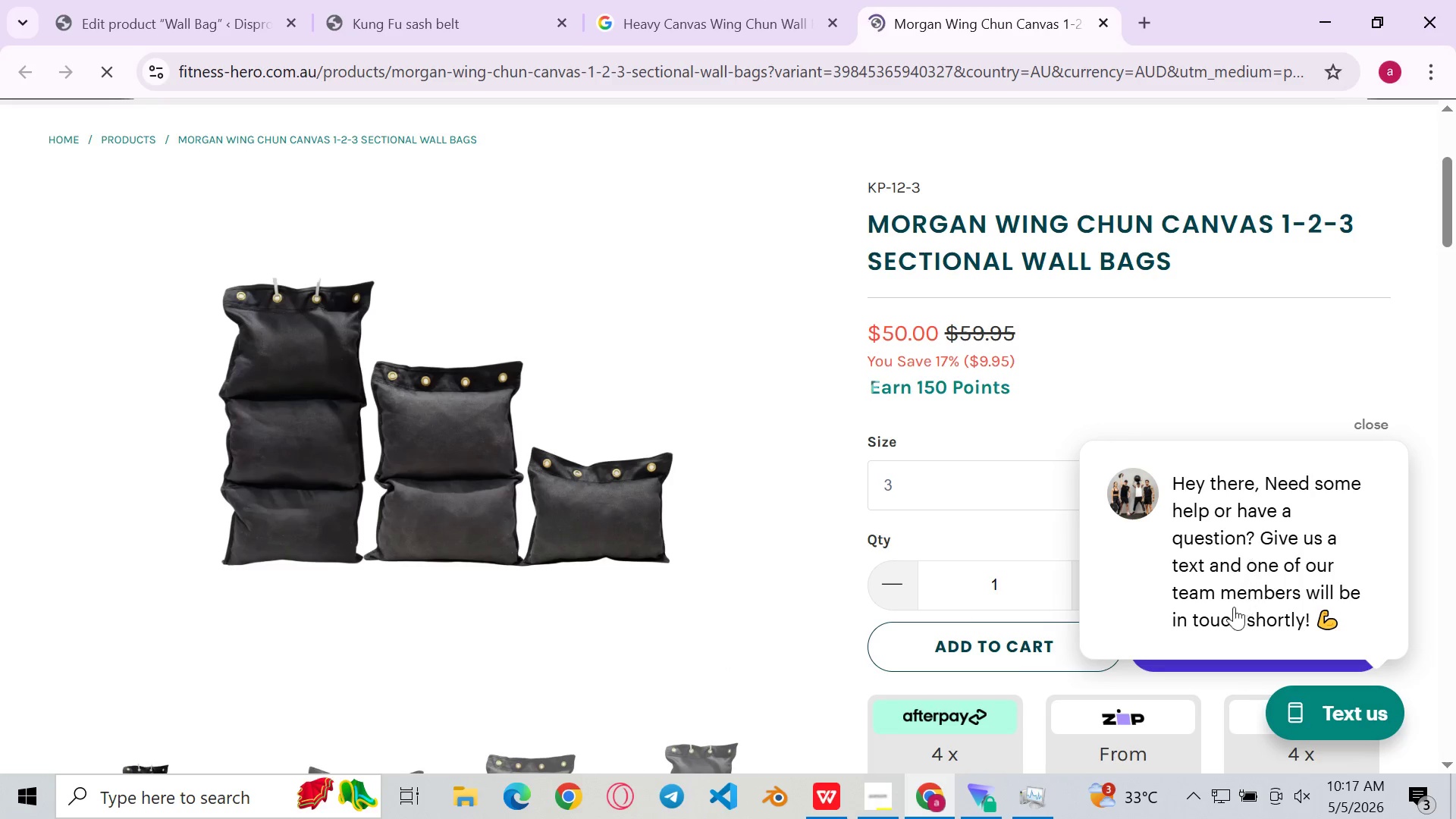 
wait(5.05)
 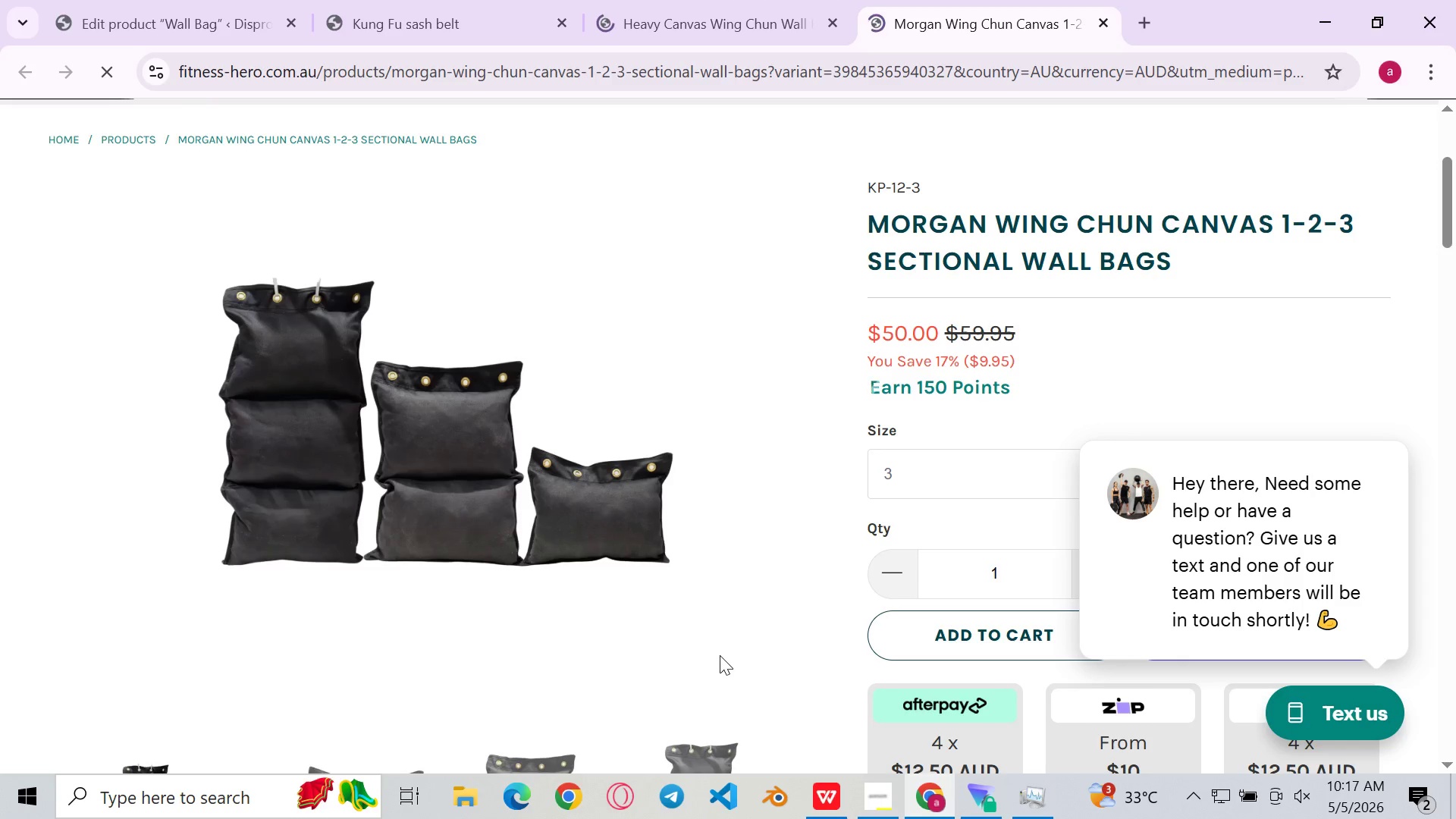 
double_click([1193, 536])
 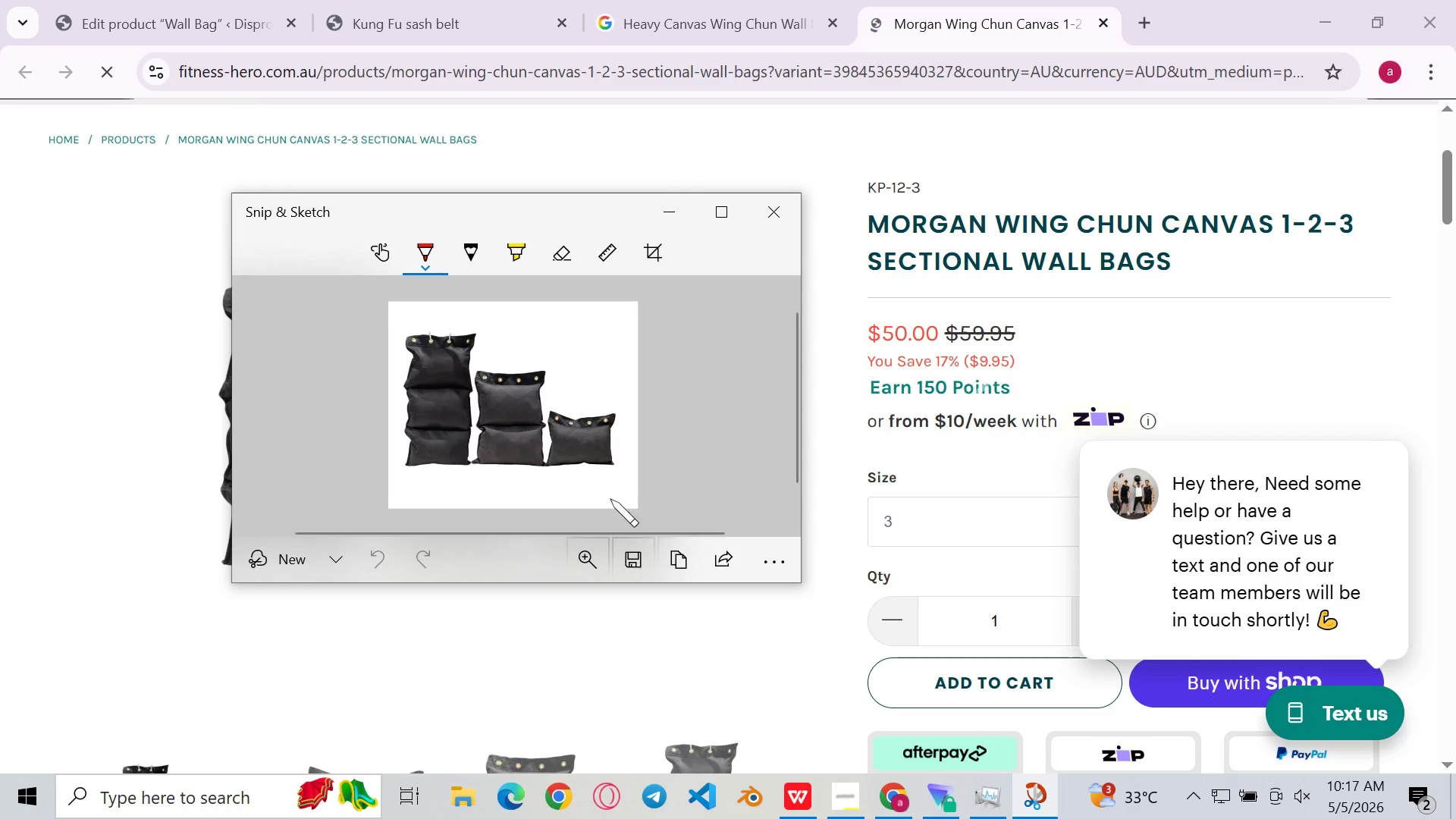 
left_click([635, 548])
 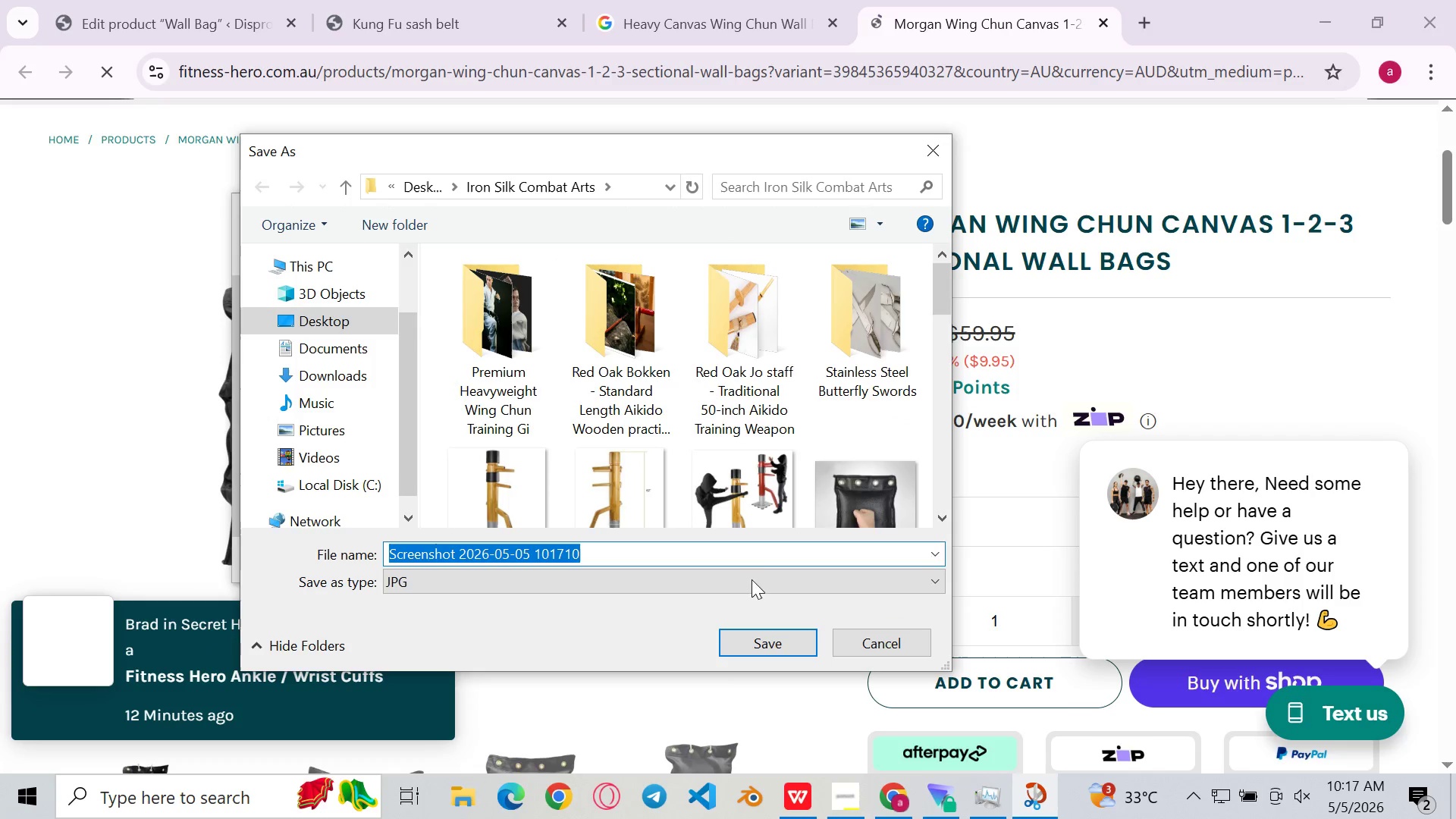 
left_click([783, 648])
 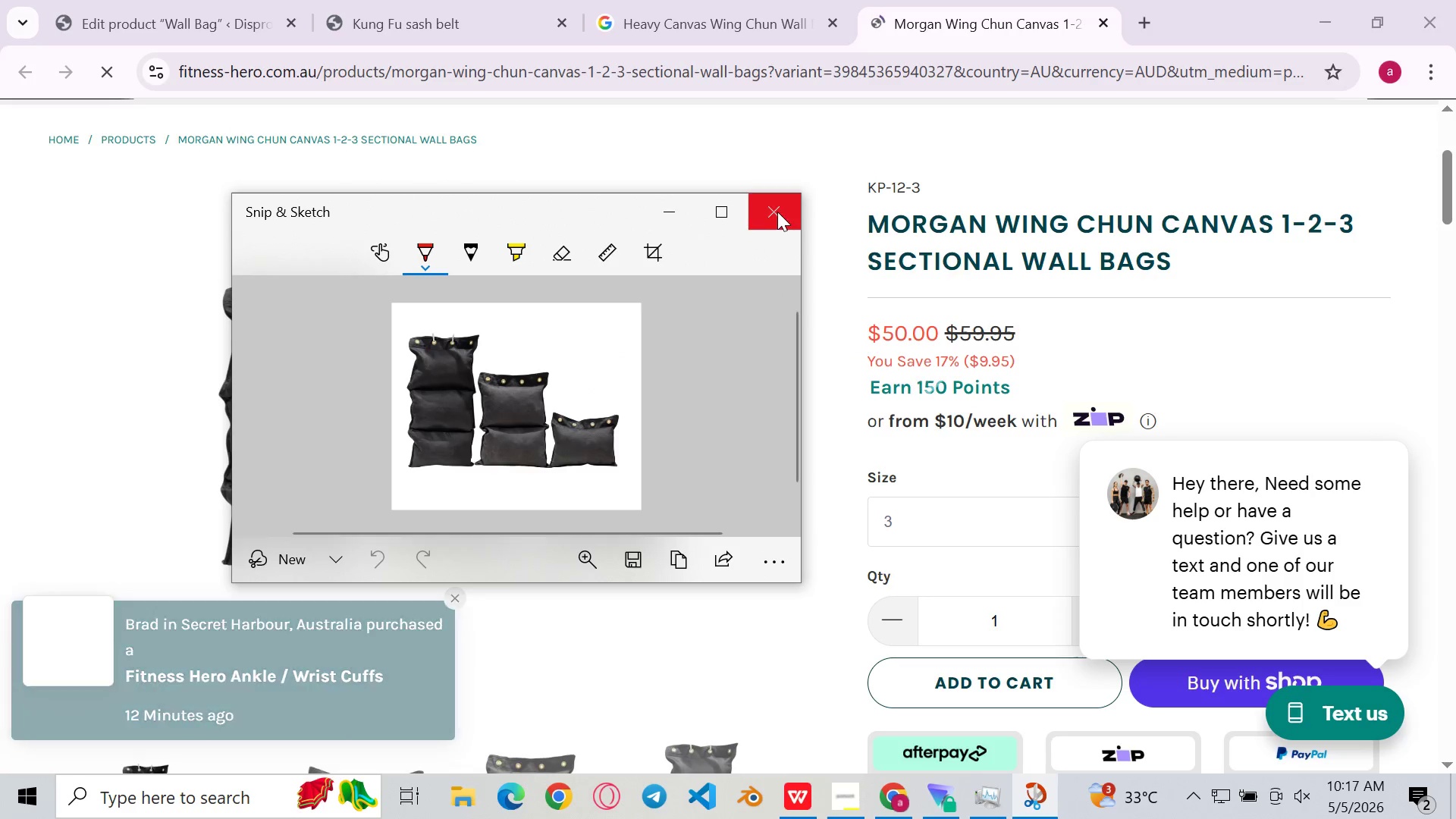 
left_click([777, 207])
 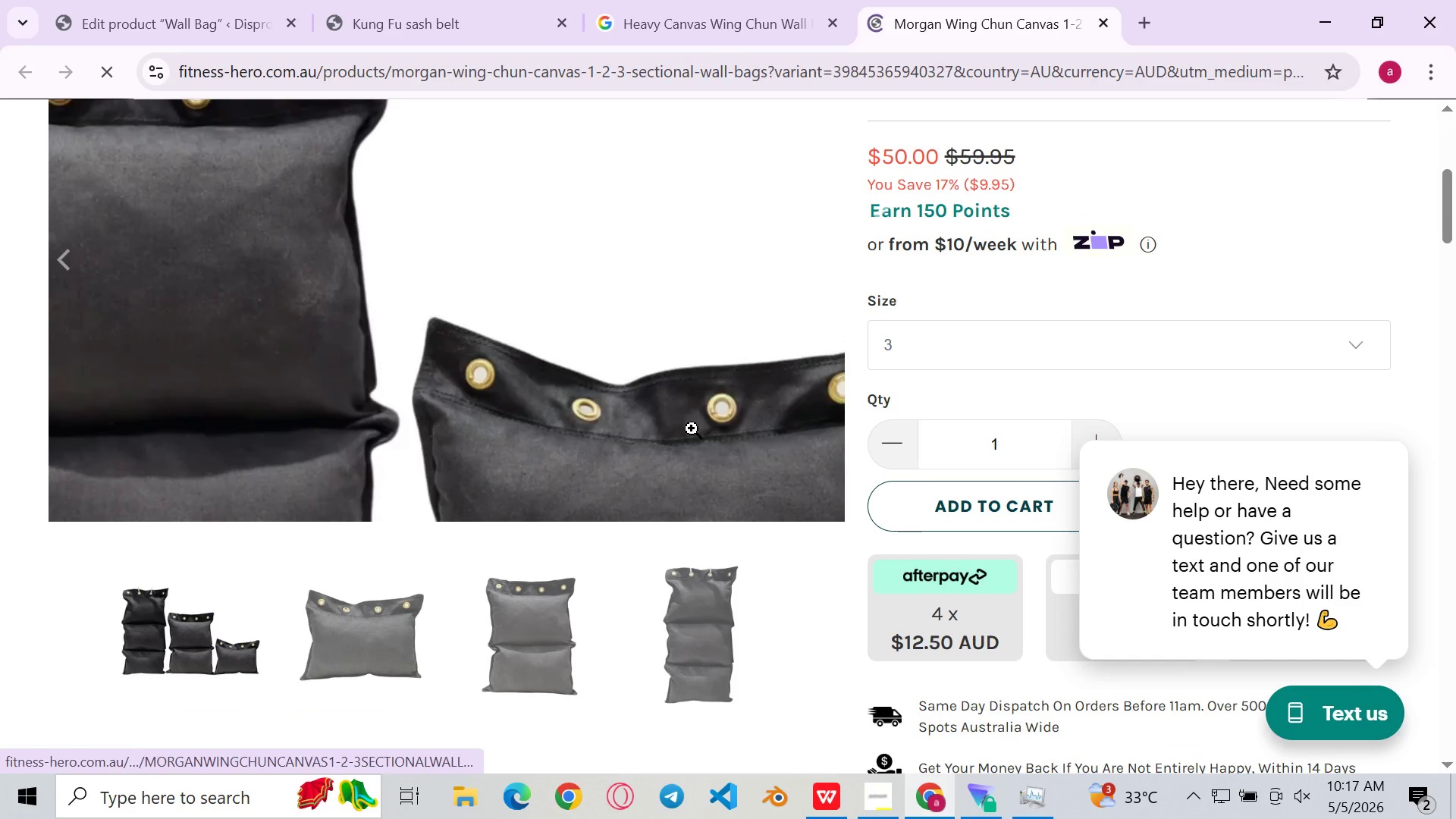 
left_click([380, 670])
 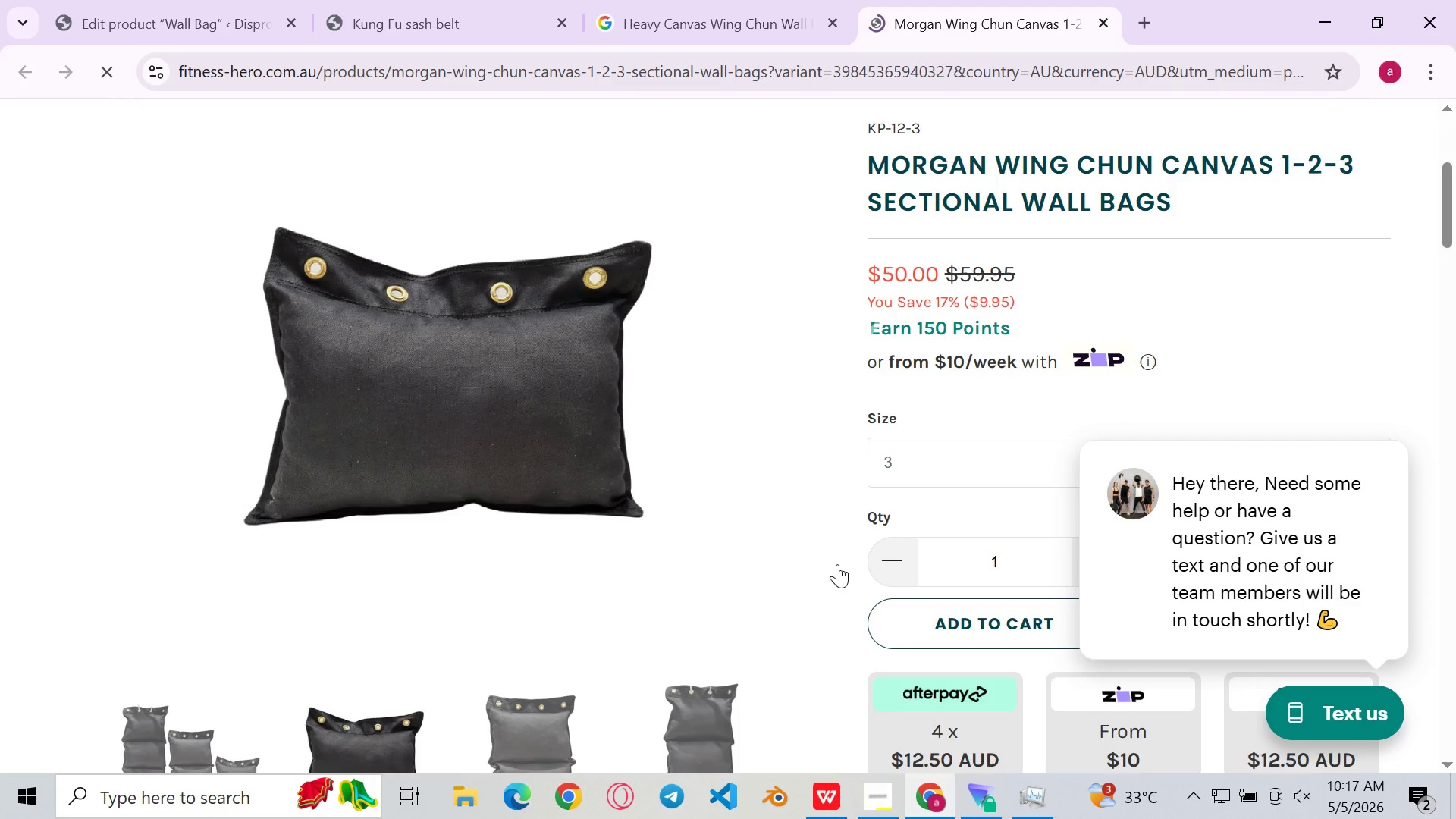 
key(Meta+Shift+ShiftLeft)
 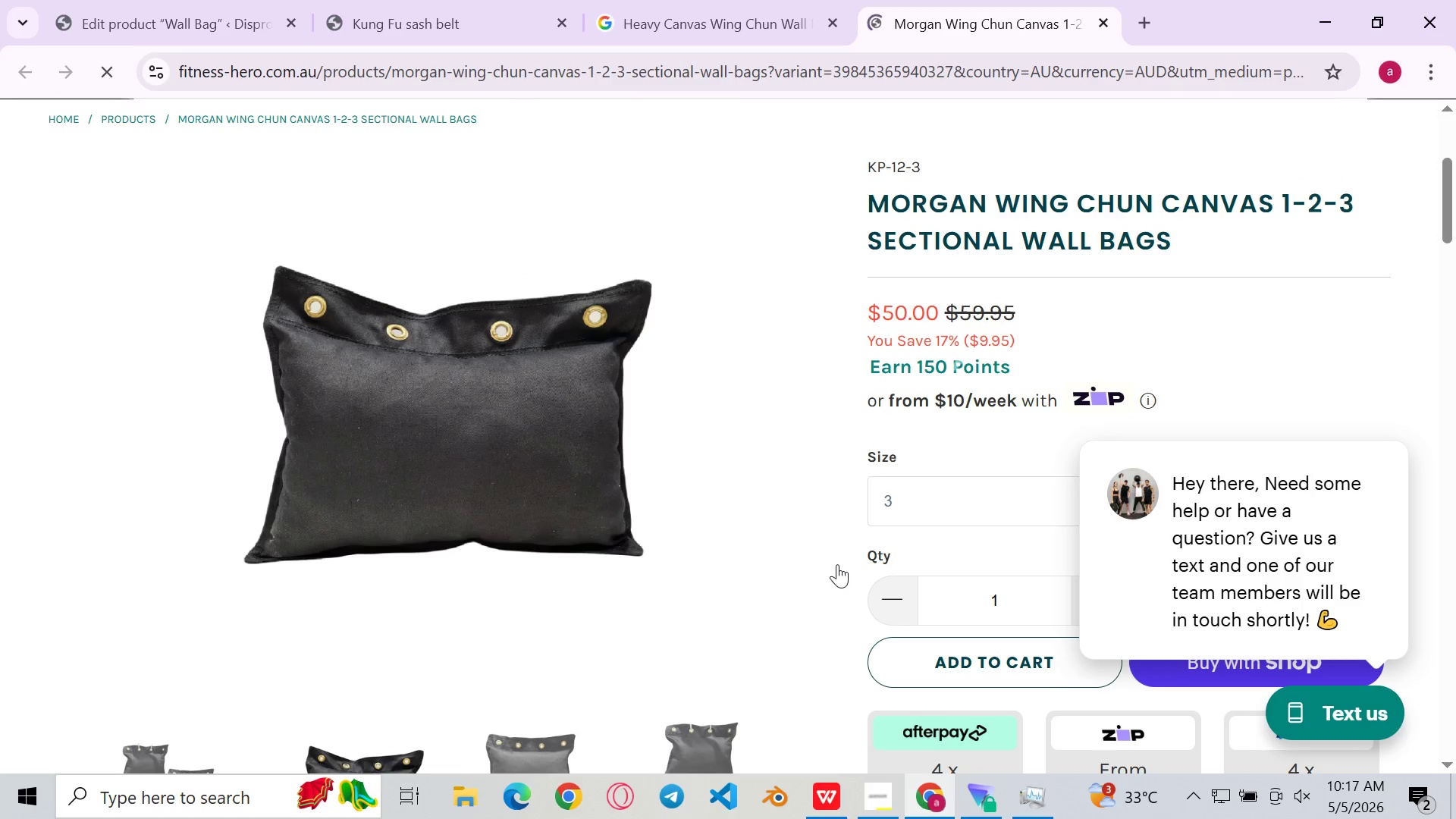 
key(Meta+Shift+S)
 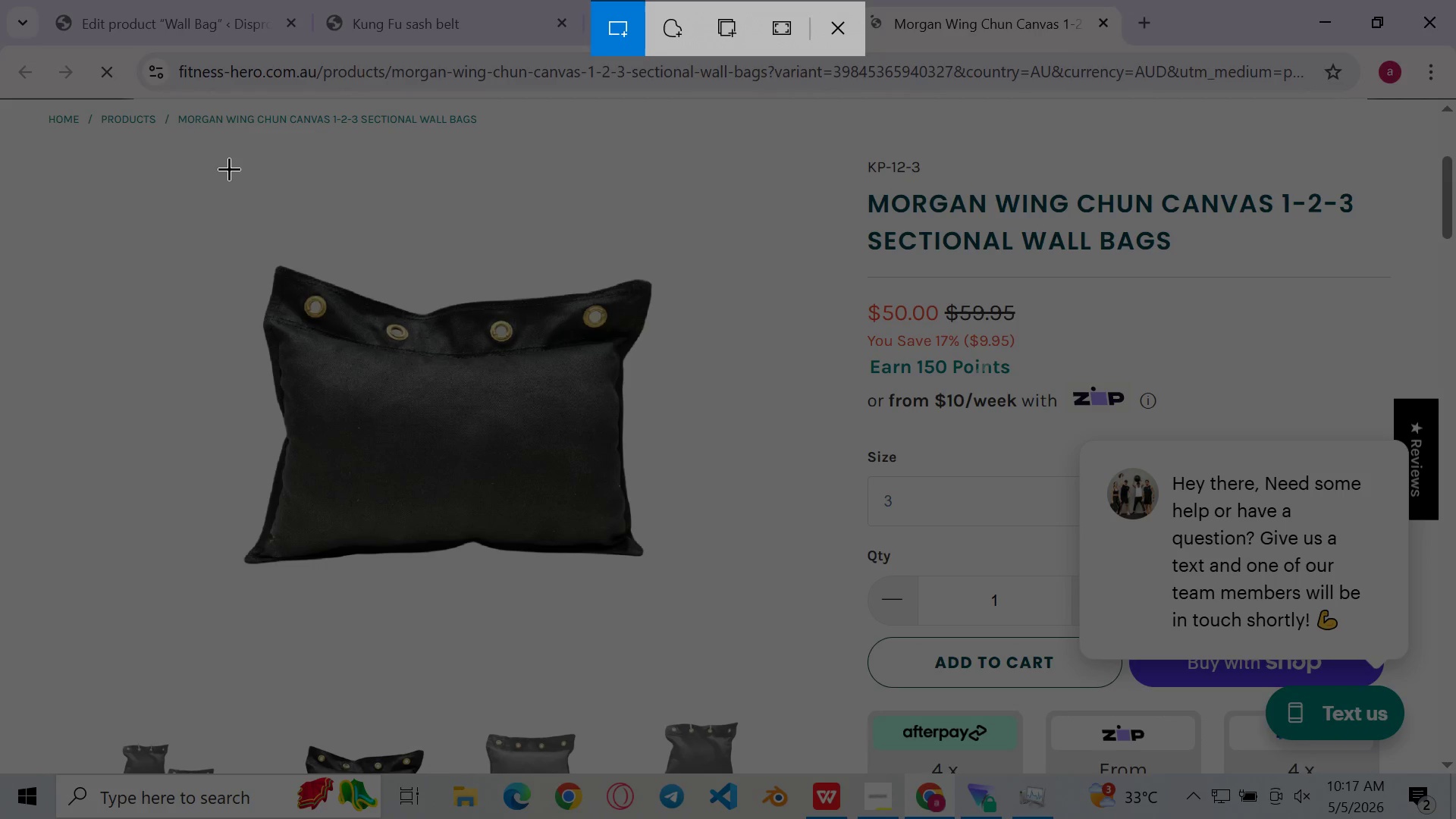 
left_click_drag(start_coordinate=[218, 184], to_coordinate=[678, 662])
 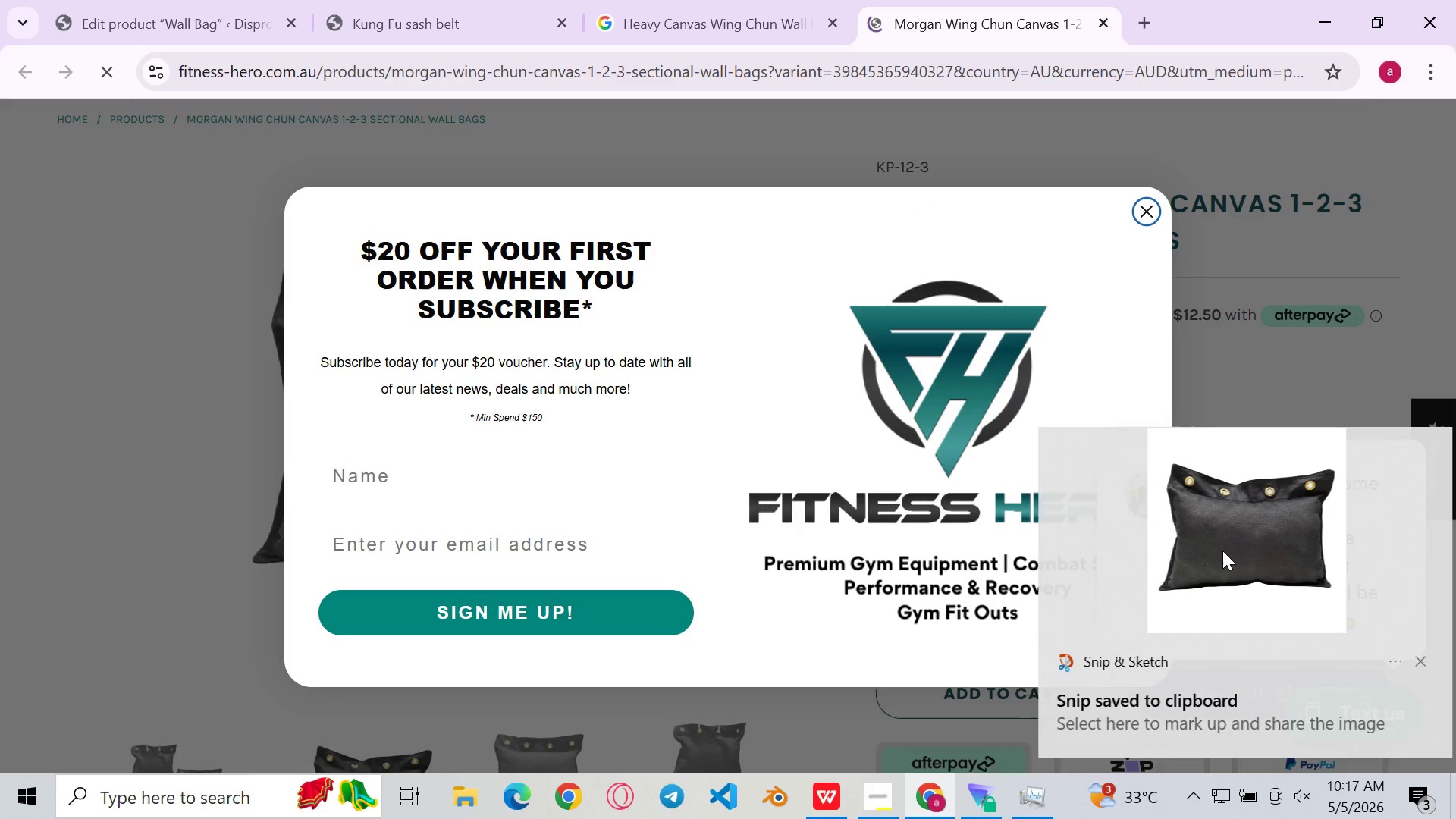 
double_click([1257, 553])
 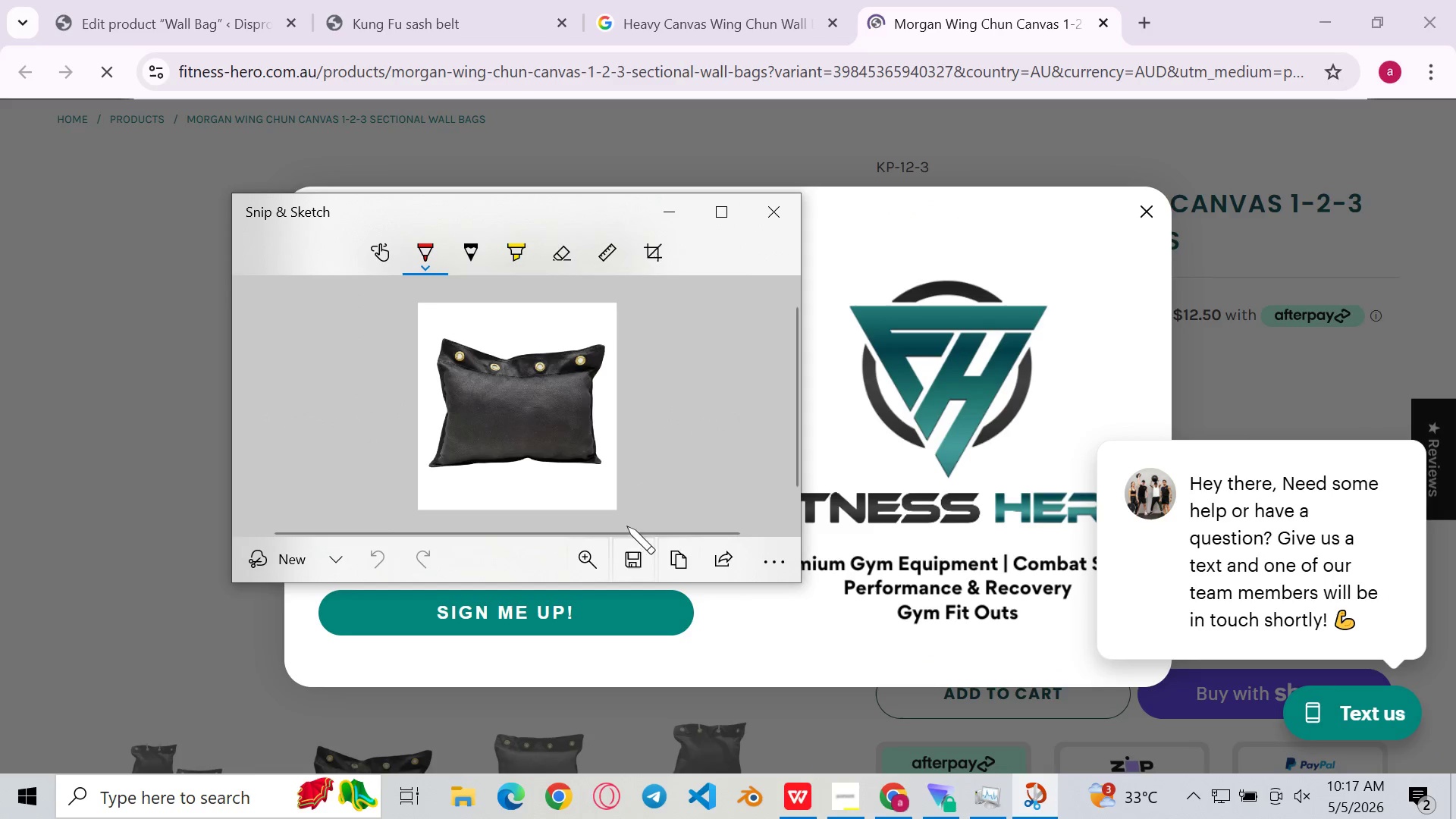 
left_click([623, 555])
 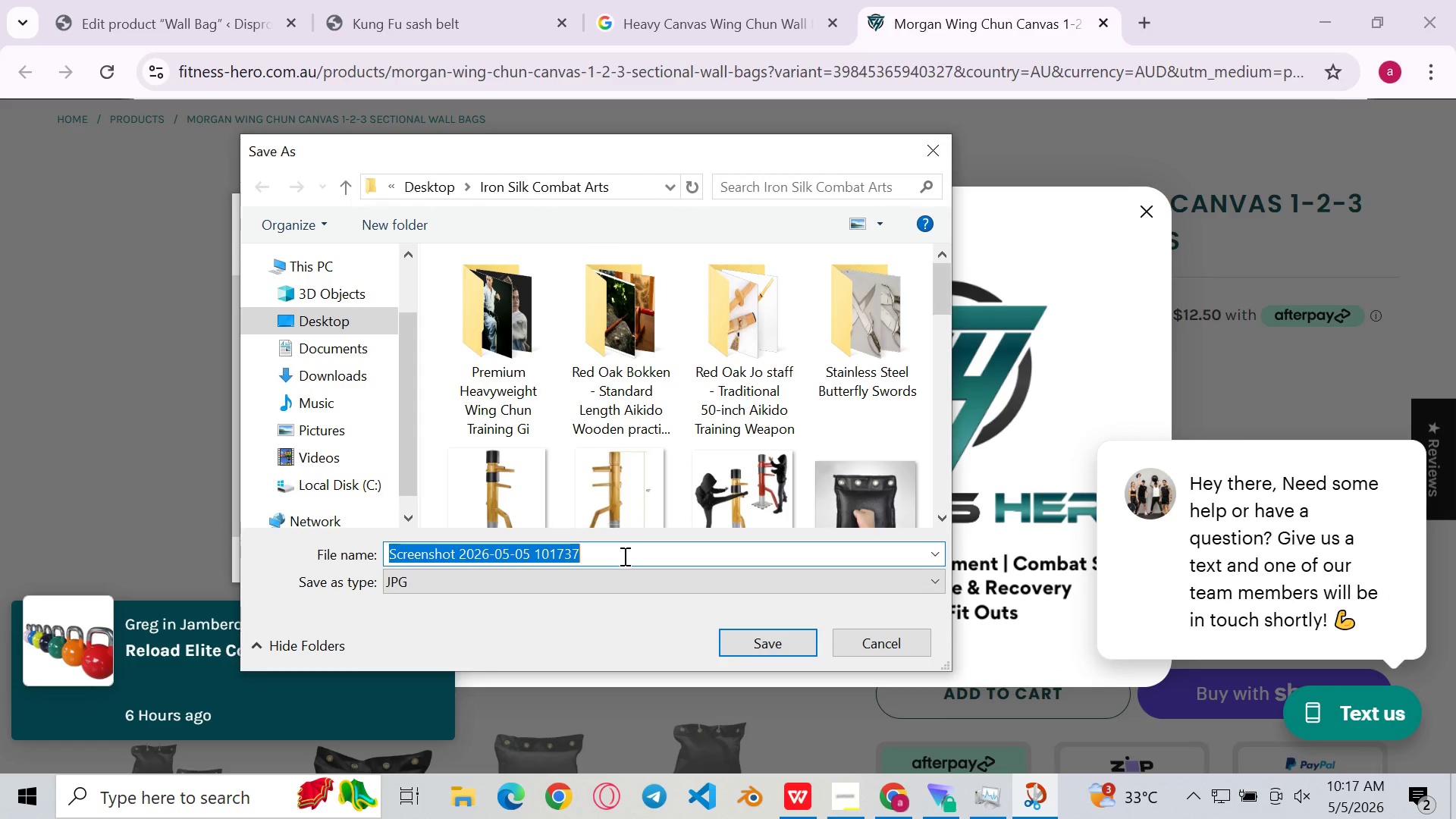 
left_click([760, 639])
 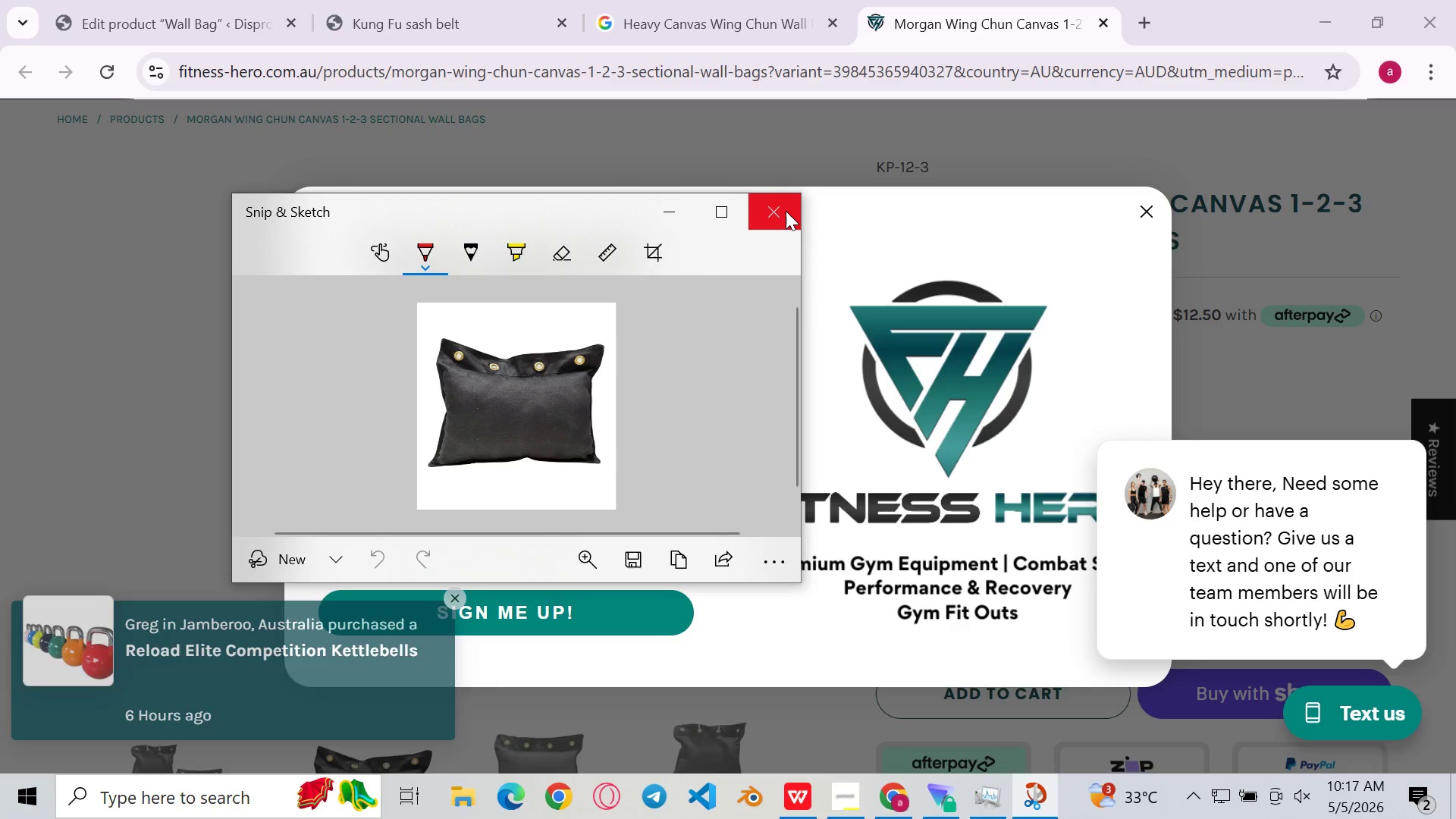 
left_click([777, 236])
 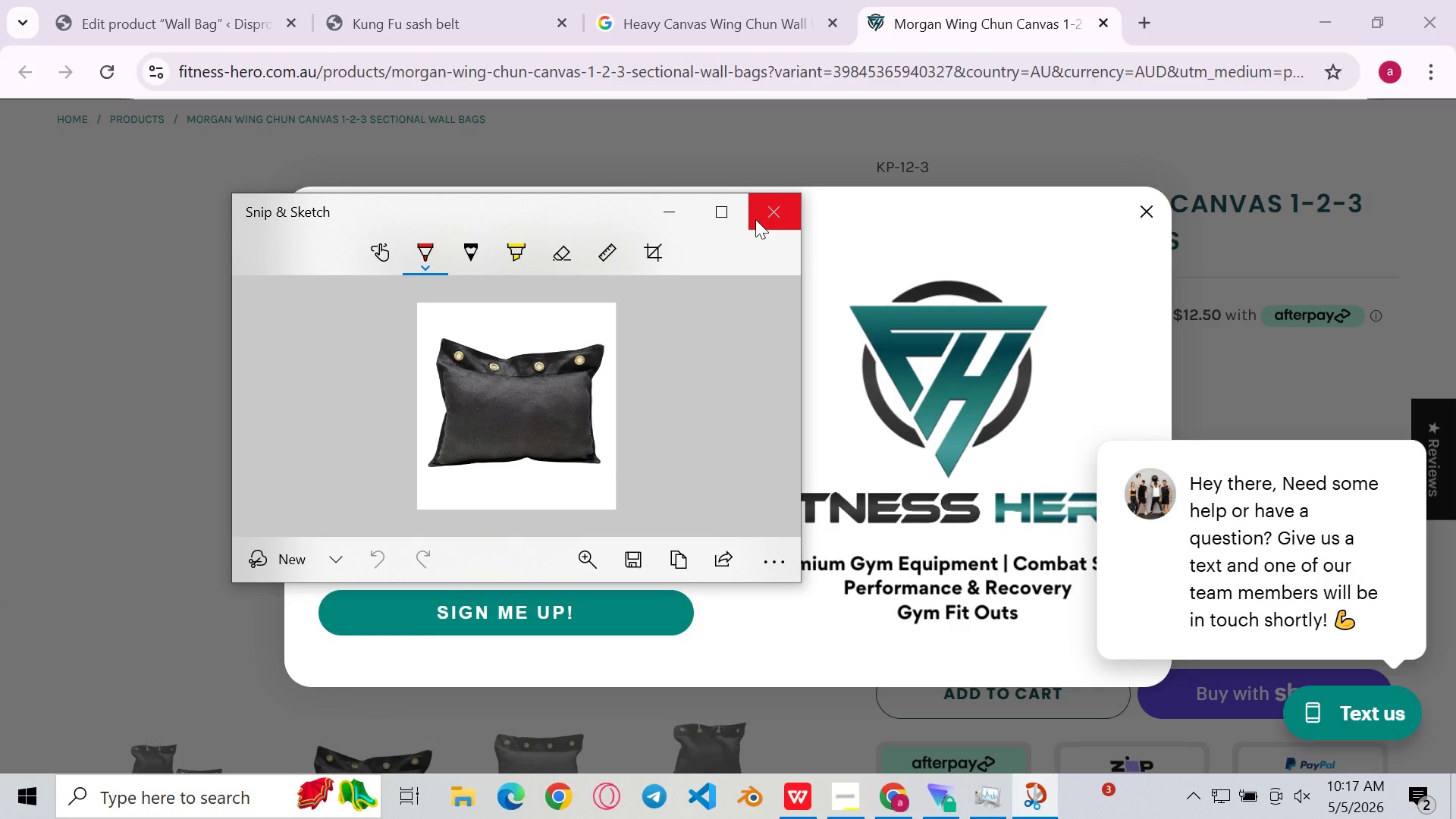 
left_click([761, 219])
 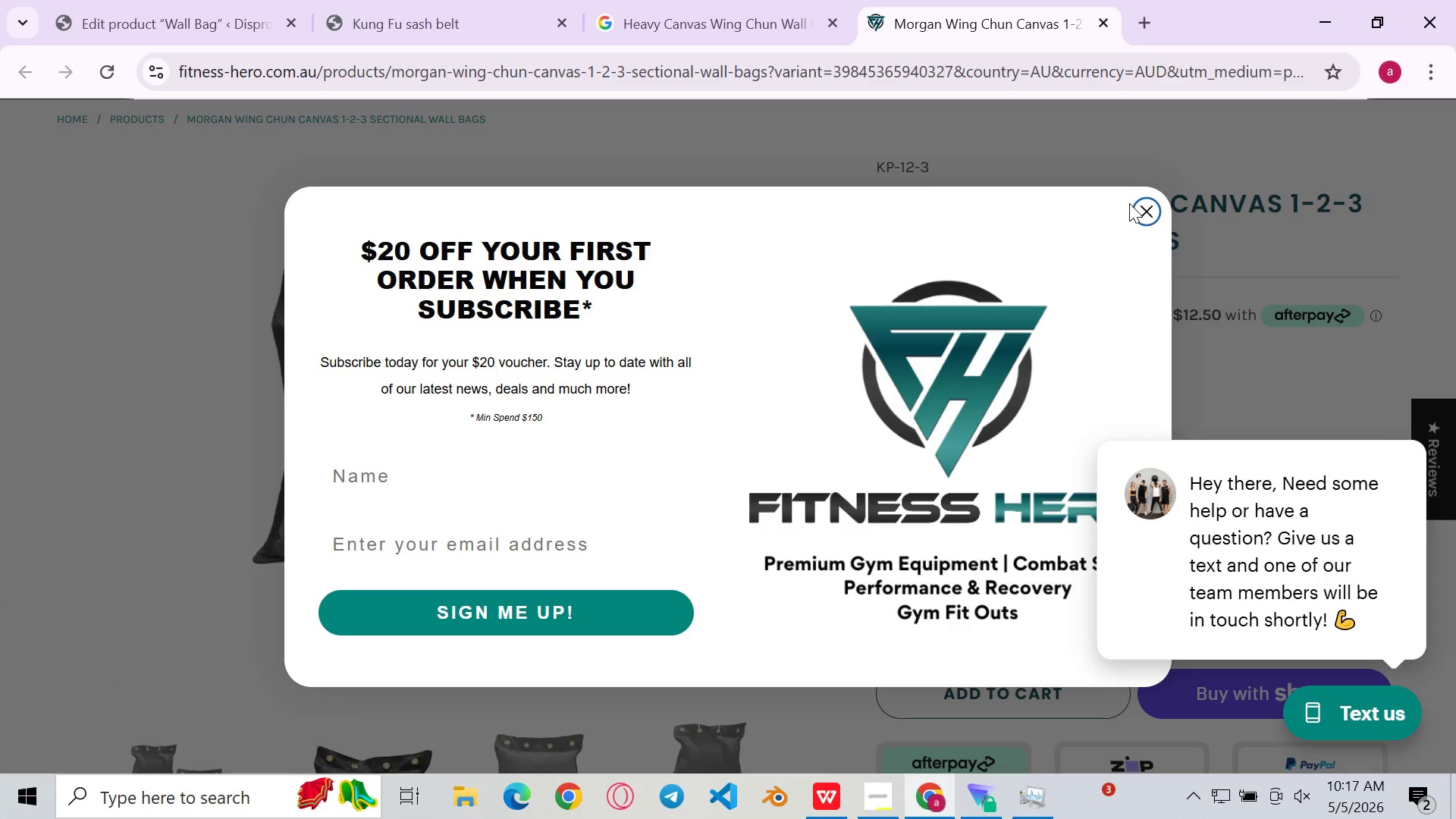 
left_click([1136, 204])
 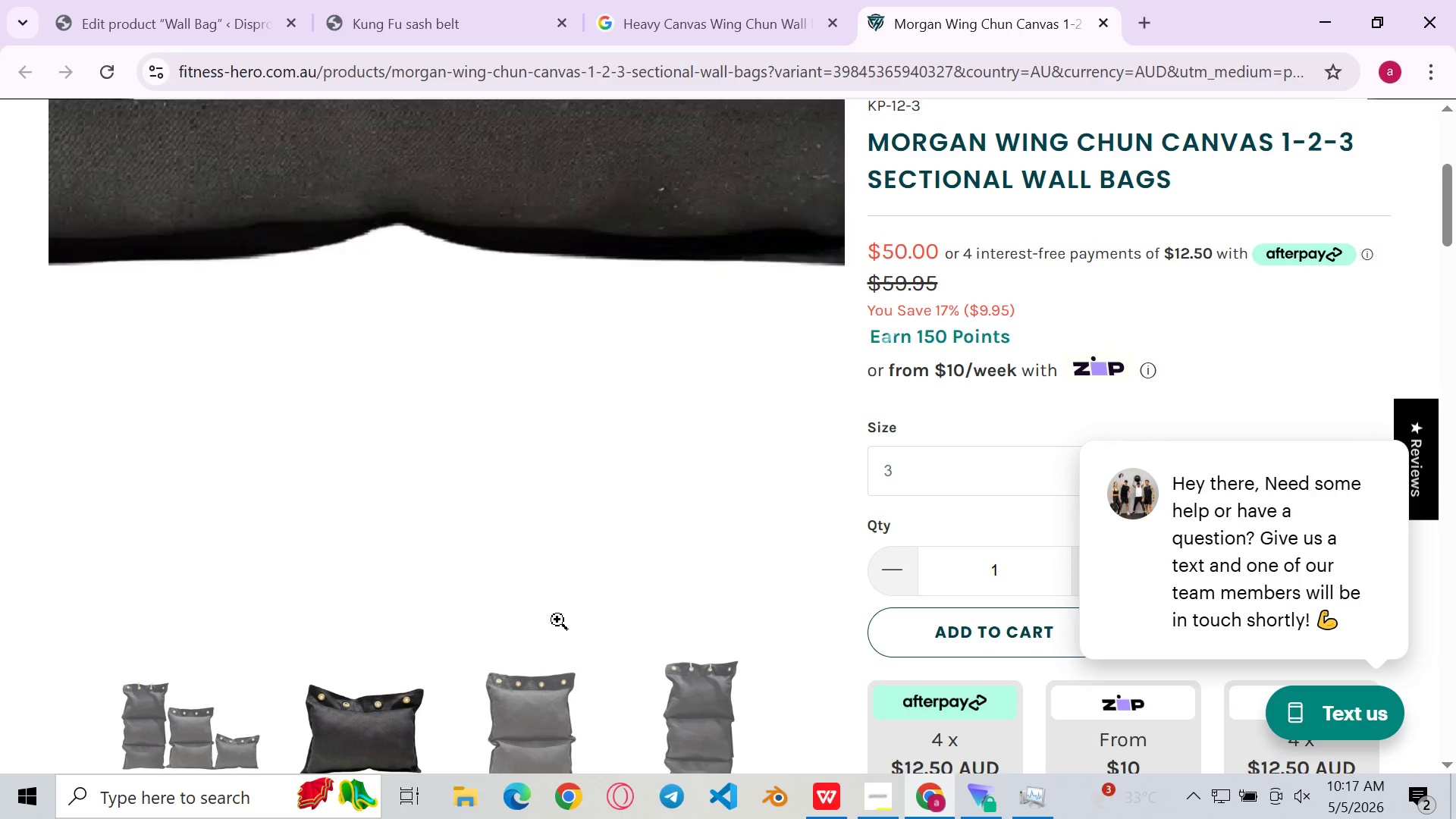 
left_click([543, 715])
 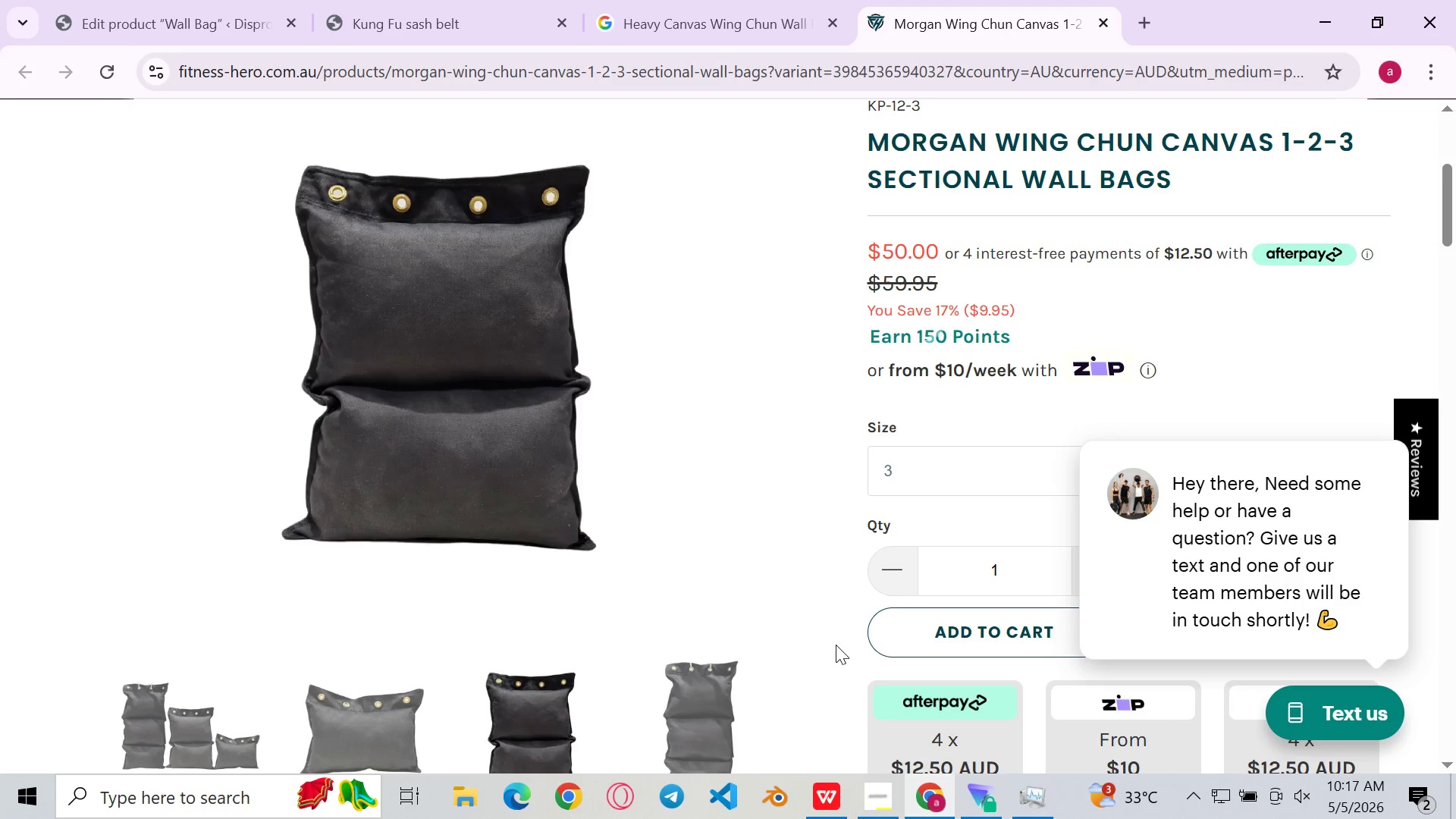 
key(Meta+Shift+S)
 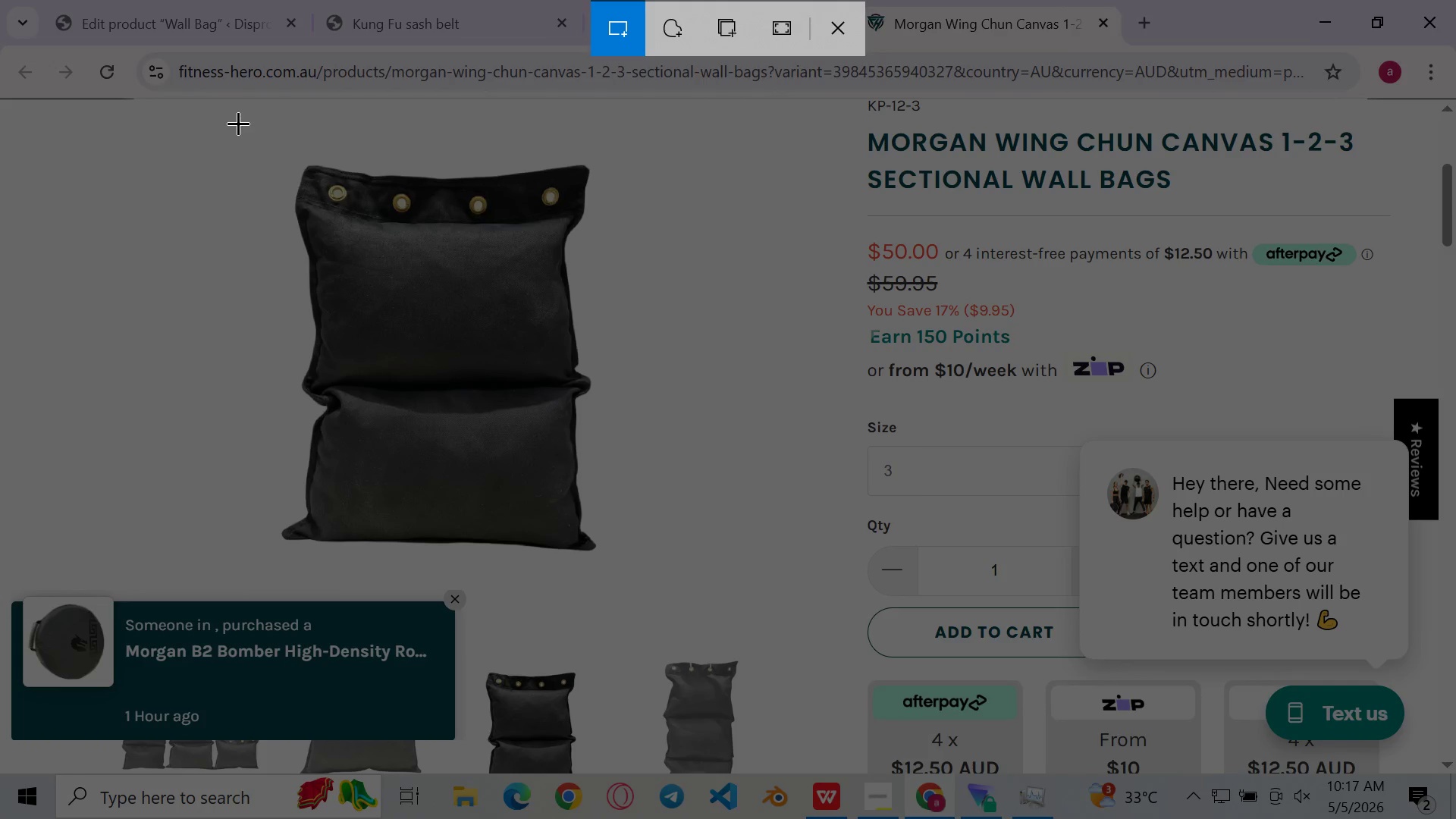 
left_click_drag(start_coordinate=[215, 129], to_coordinate=[692, 585])
 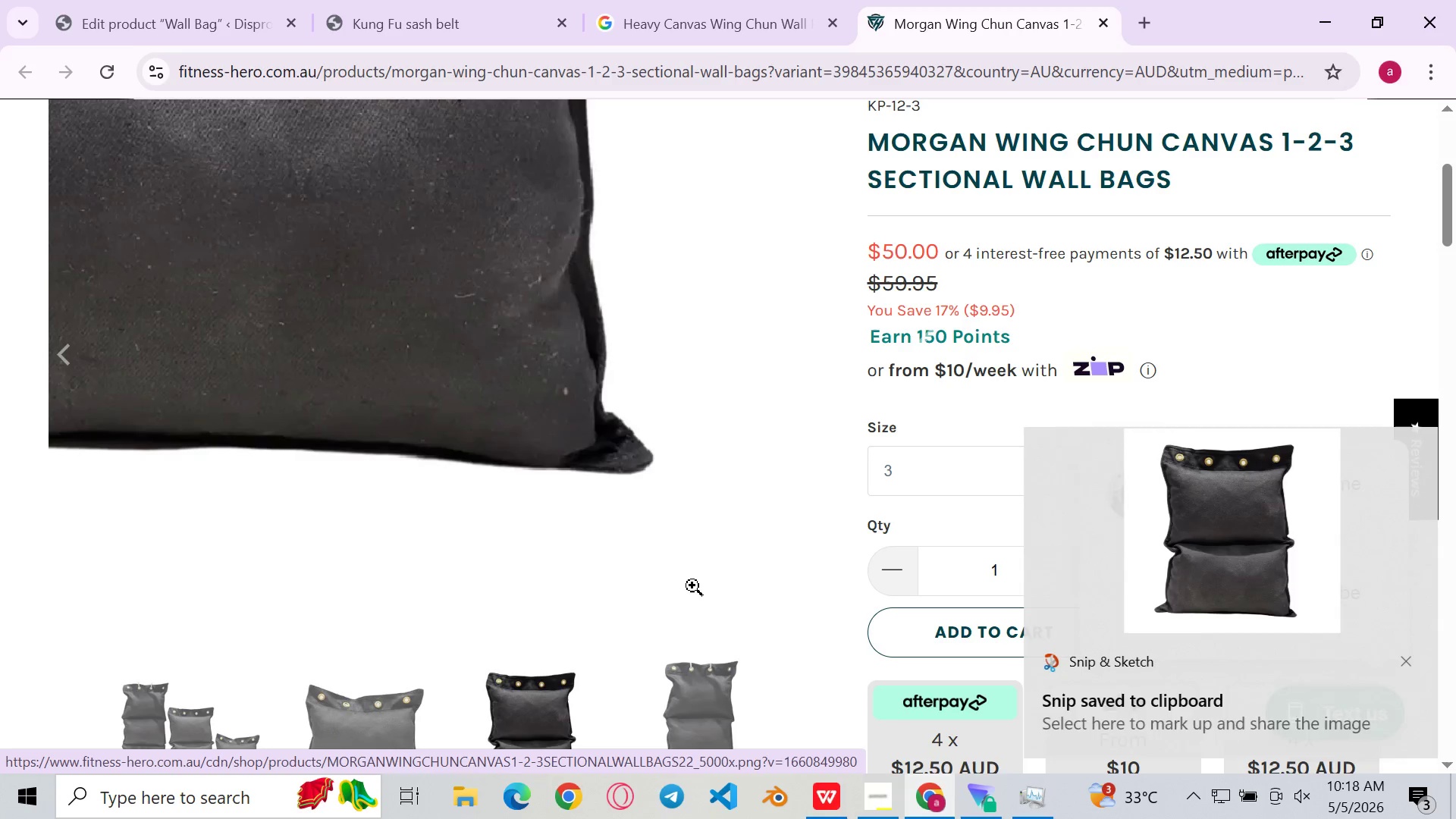 
double_click([1314, 494])
 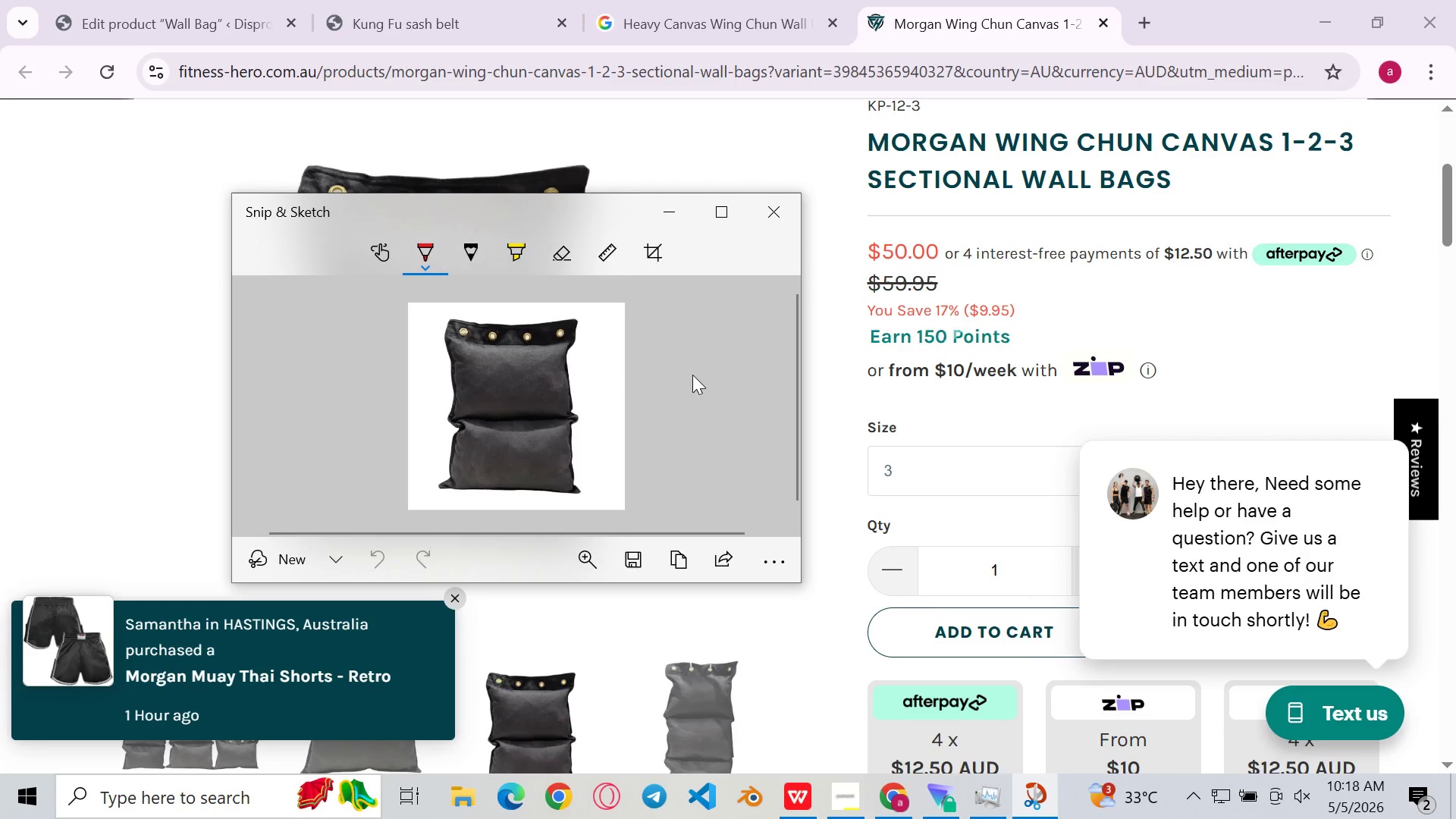 
left_click([632, 565])
 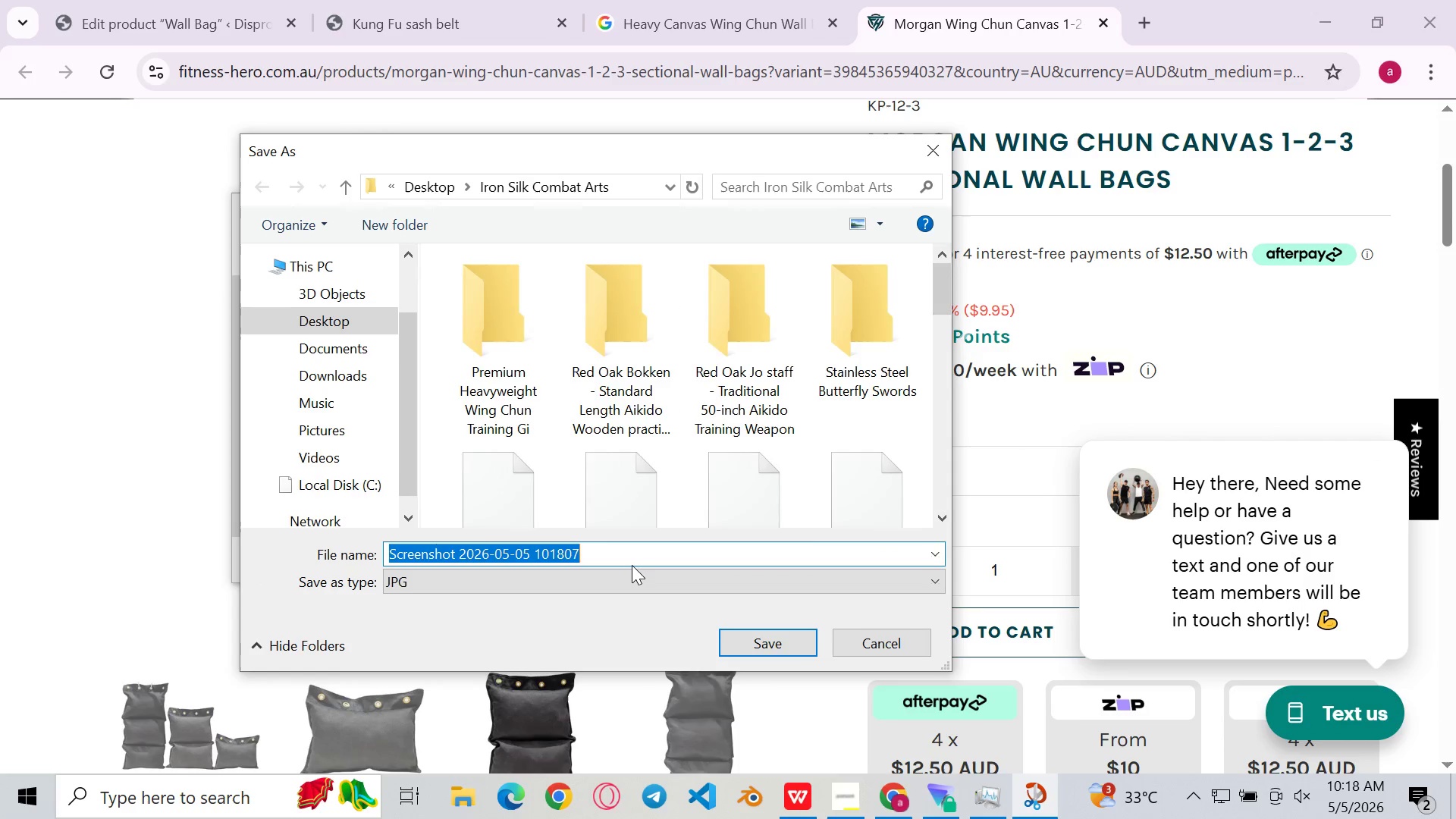 
left_click([780, 647])
 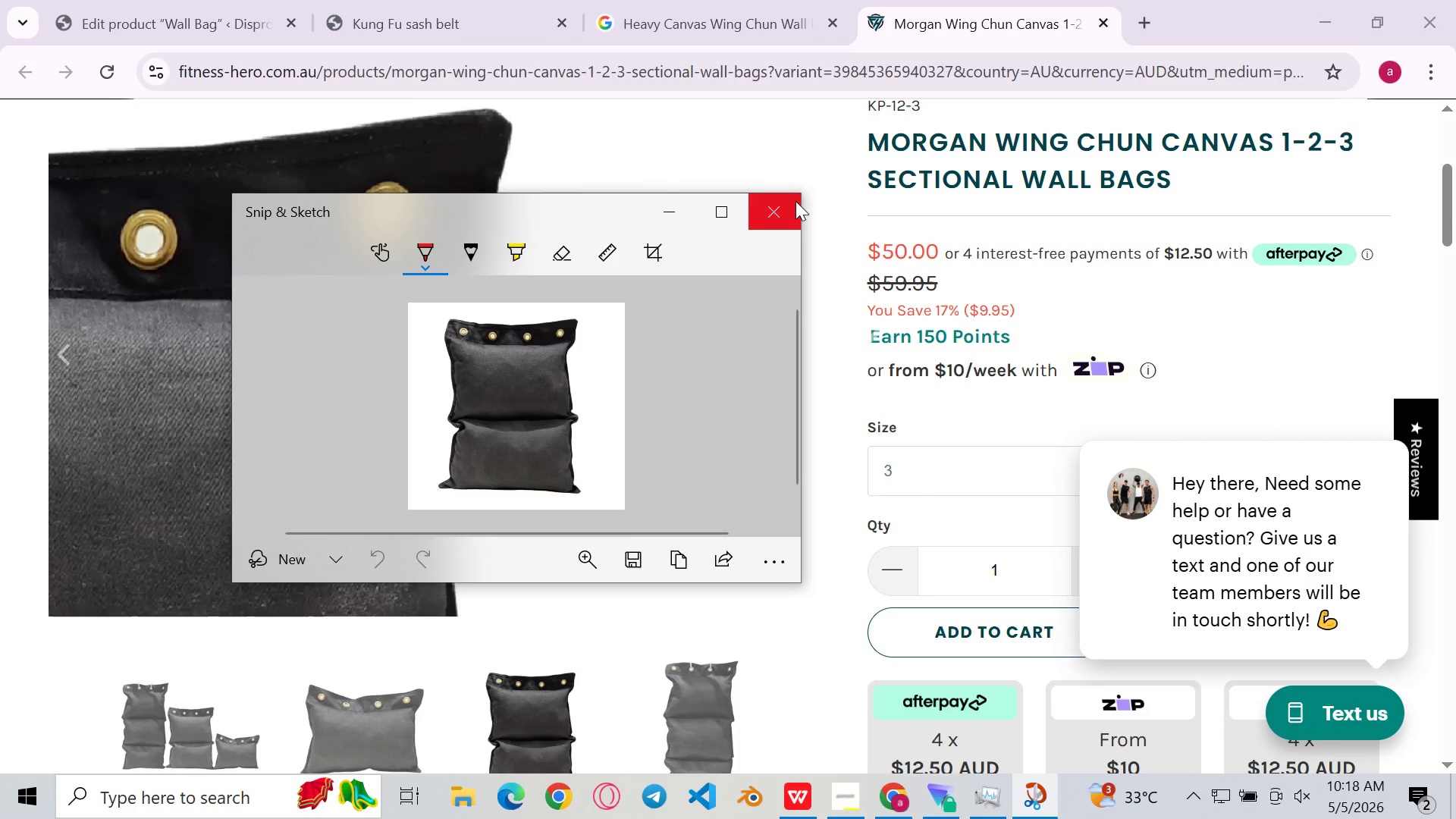 
left_click([795, 201])
 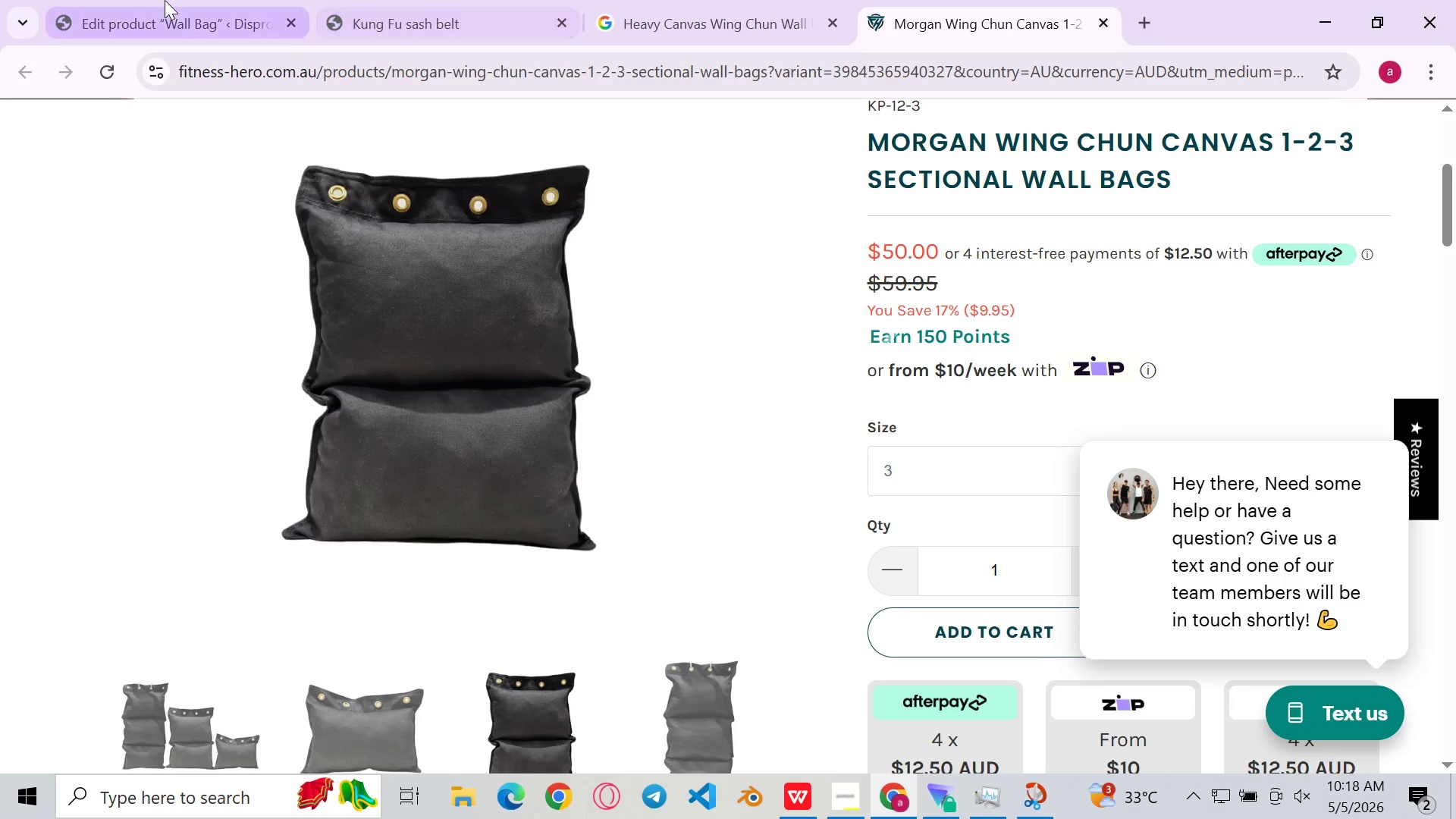 
left_click([165, 0])
 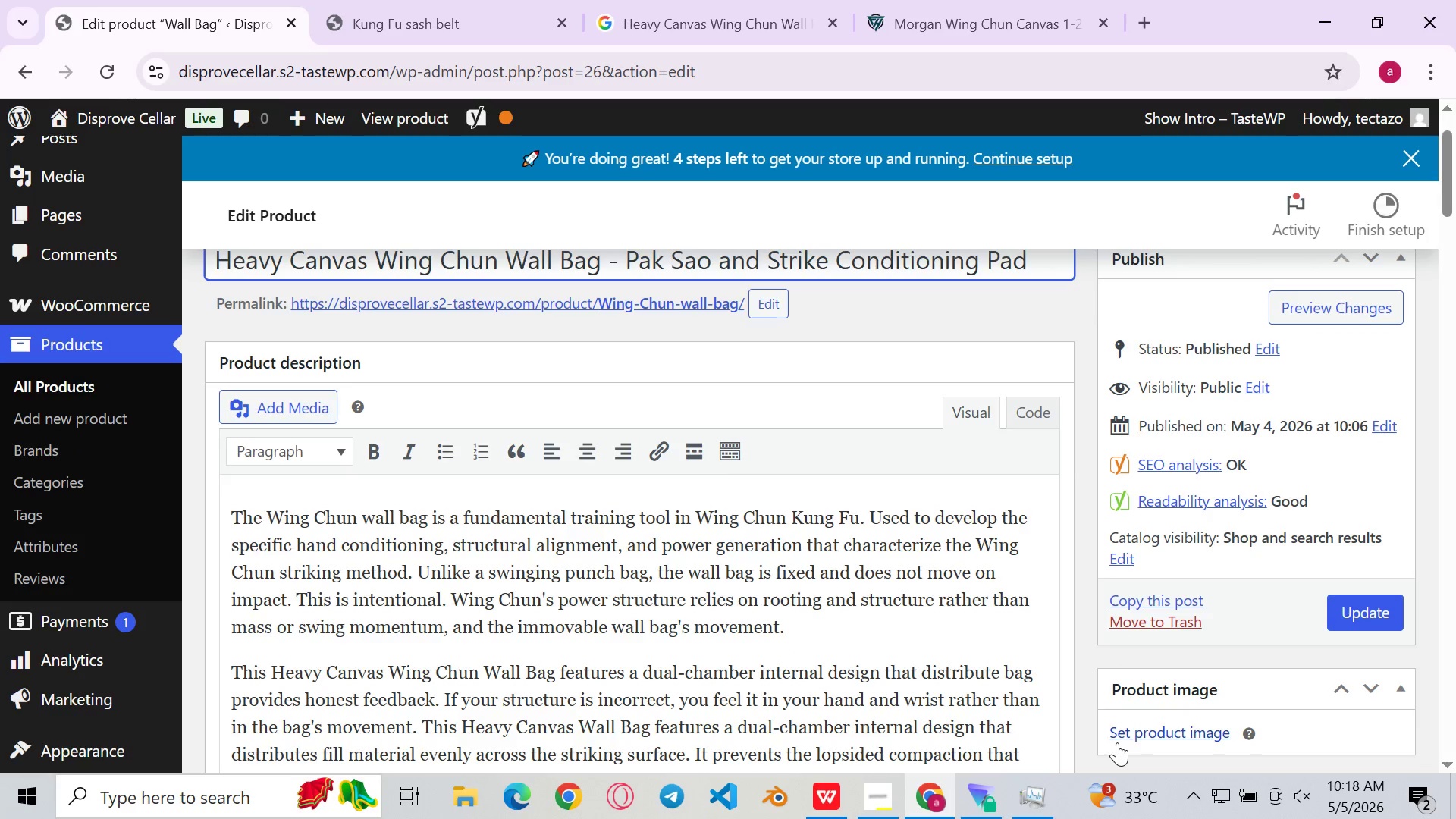 
left_click([1144, 730])
 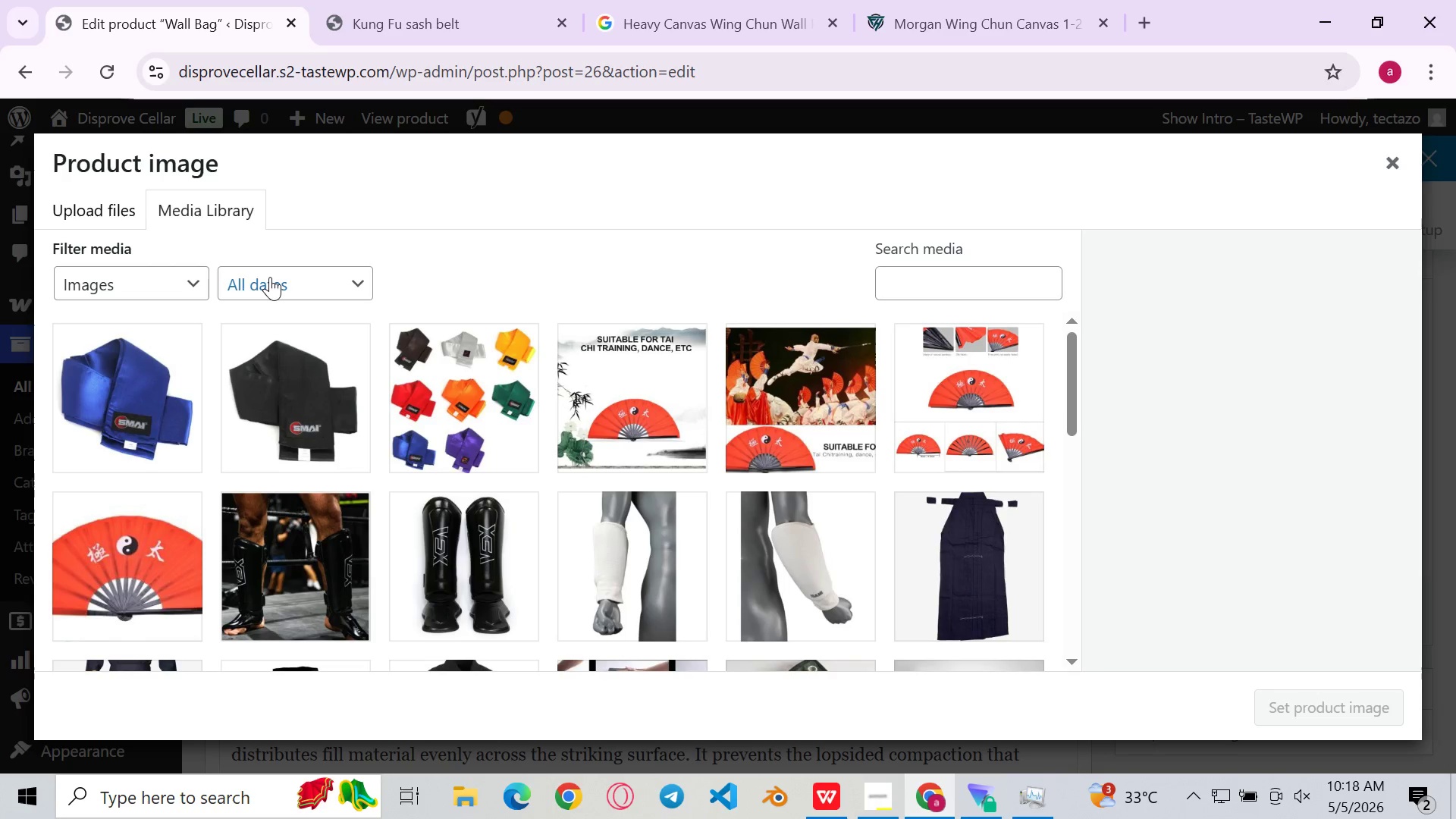 
left_click([112, 194])
 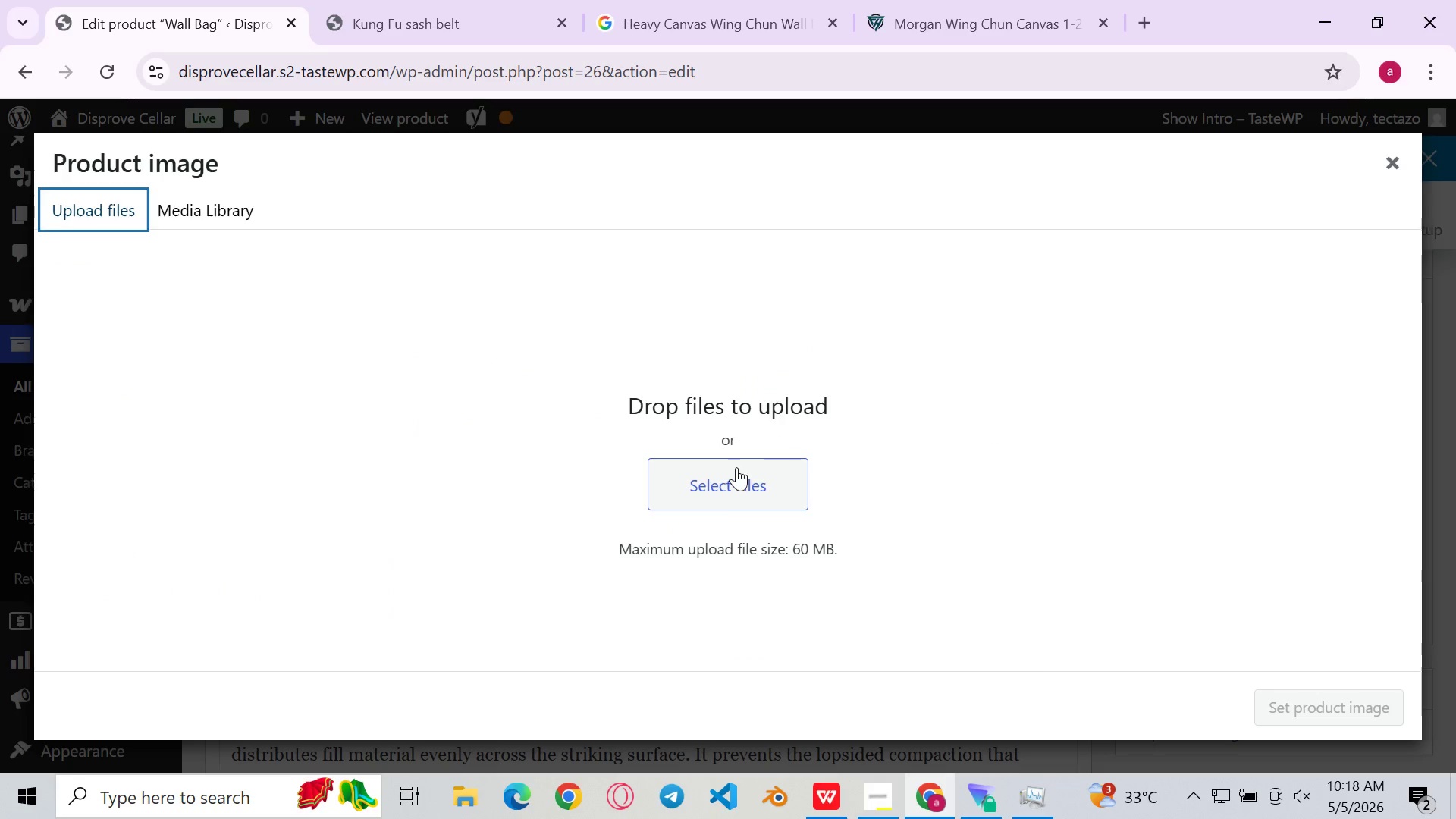 
left_click([720, 491])
 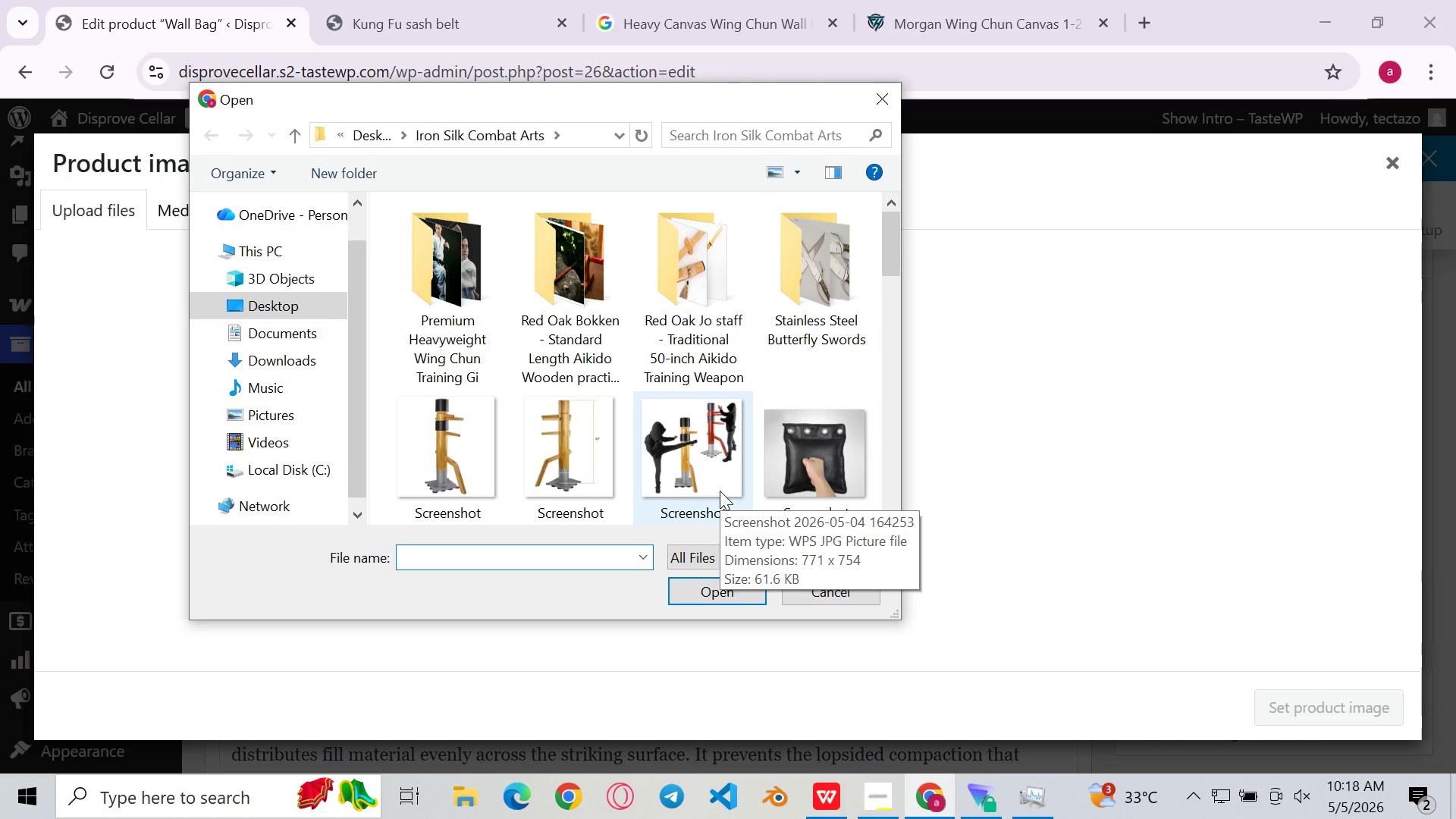 
wait(7.92)
 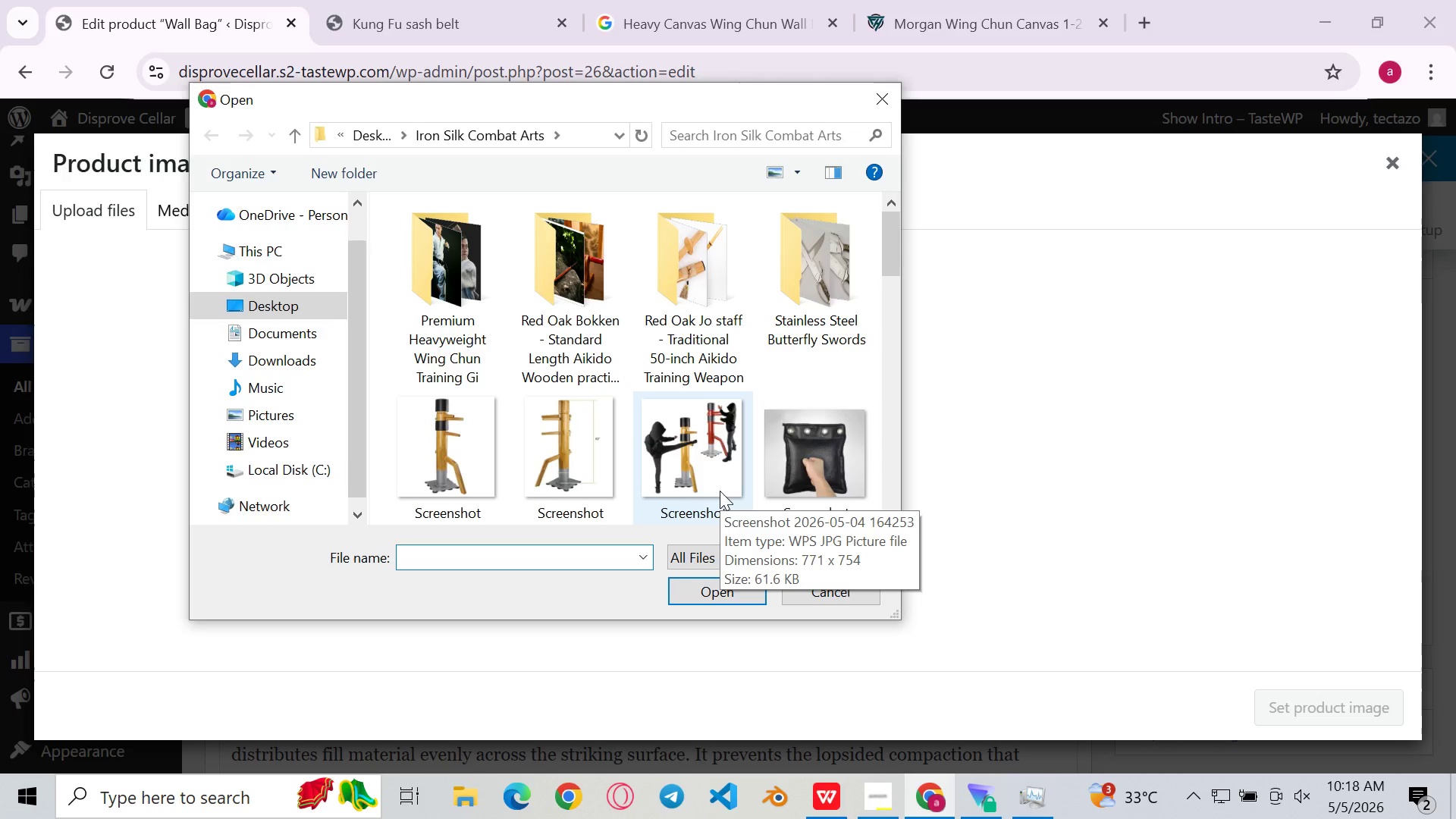 
scroll: coordinate [657, 433], scroll_direction: down, amount: 36.0
 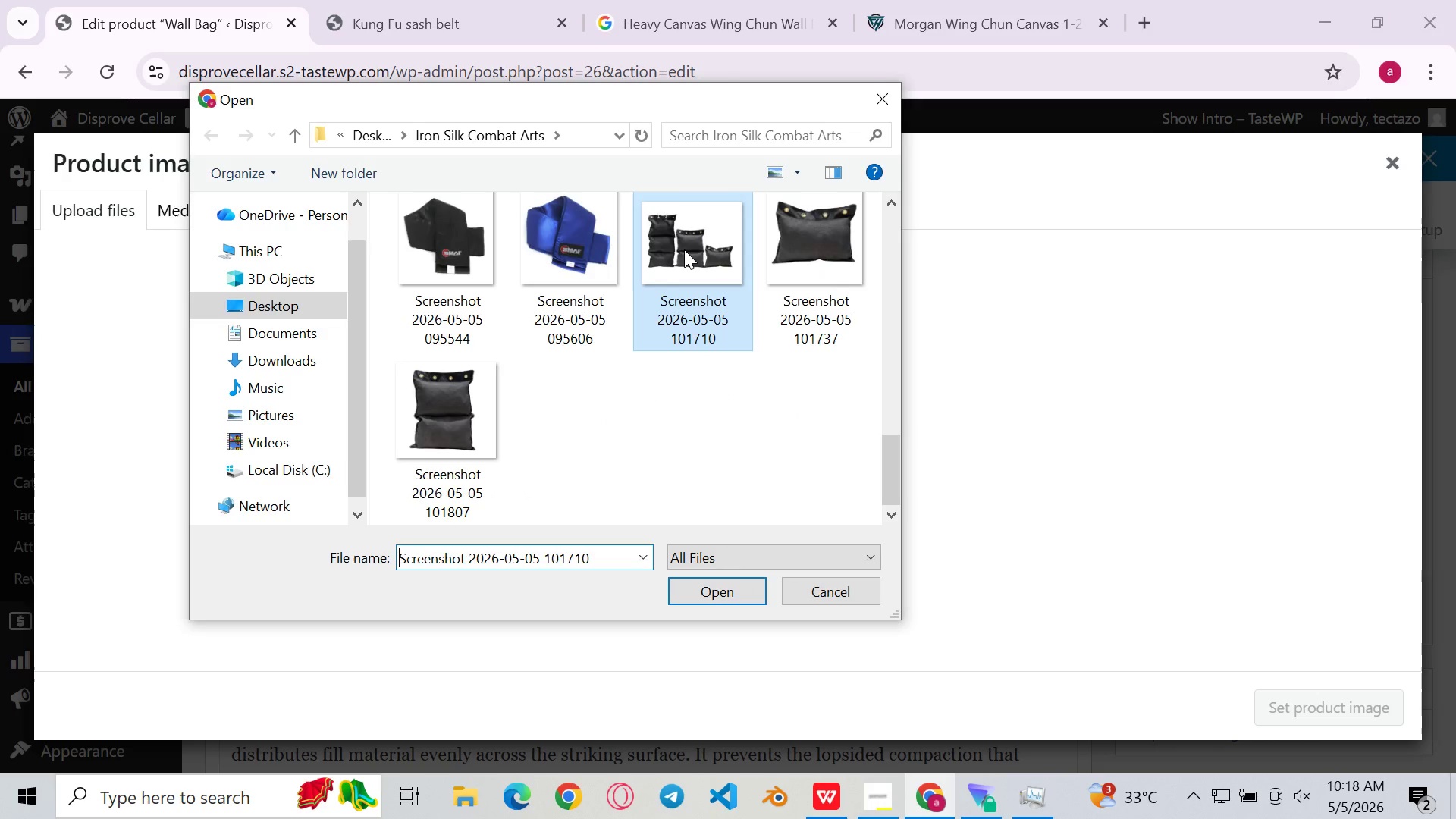 
double_click([684, 249])
 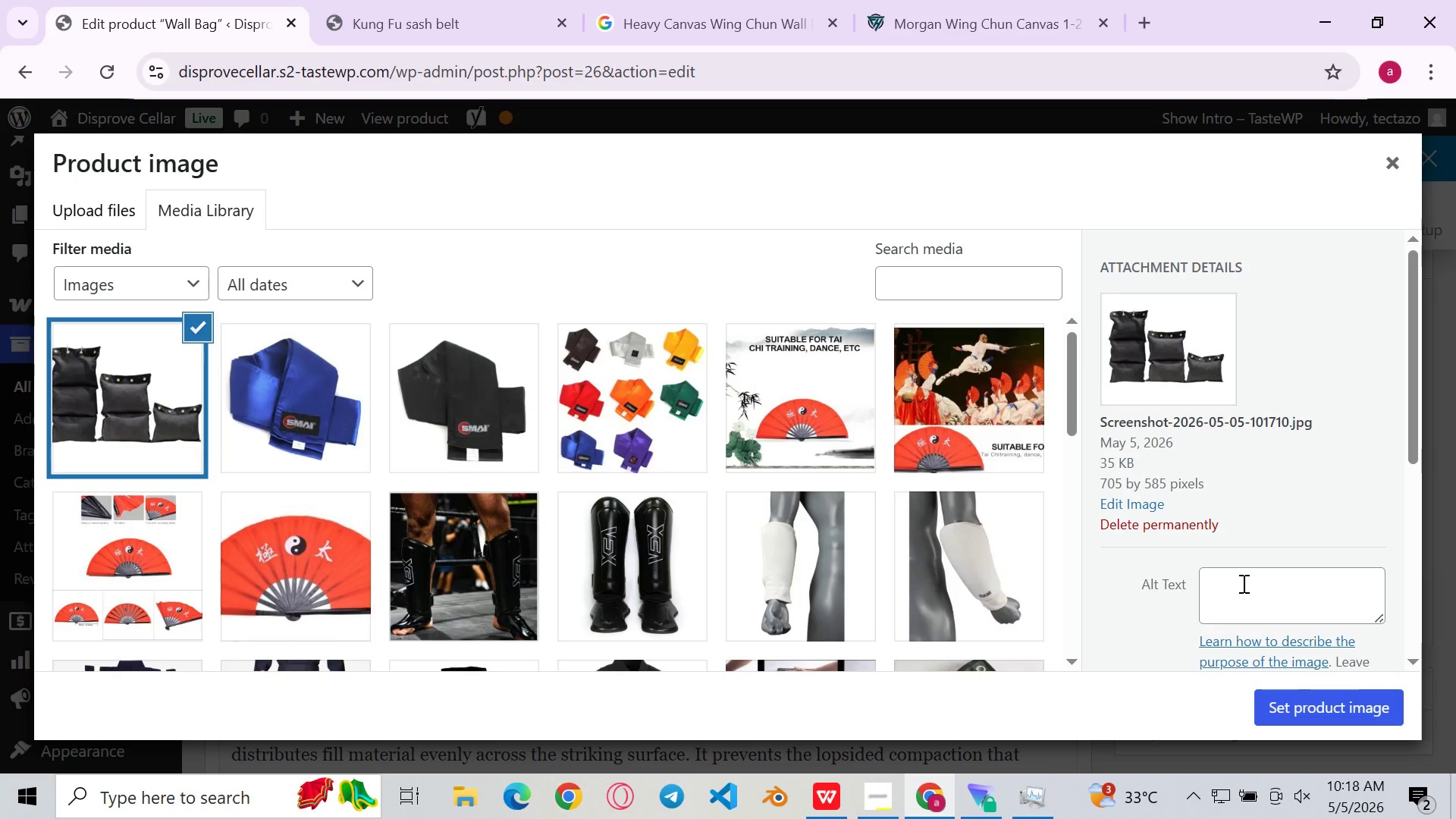 
left_click([1246, 588])
 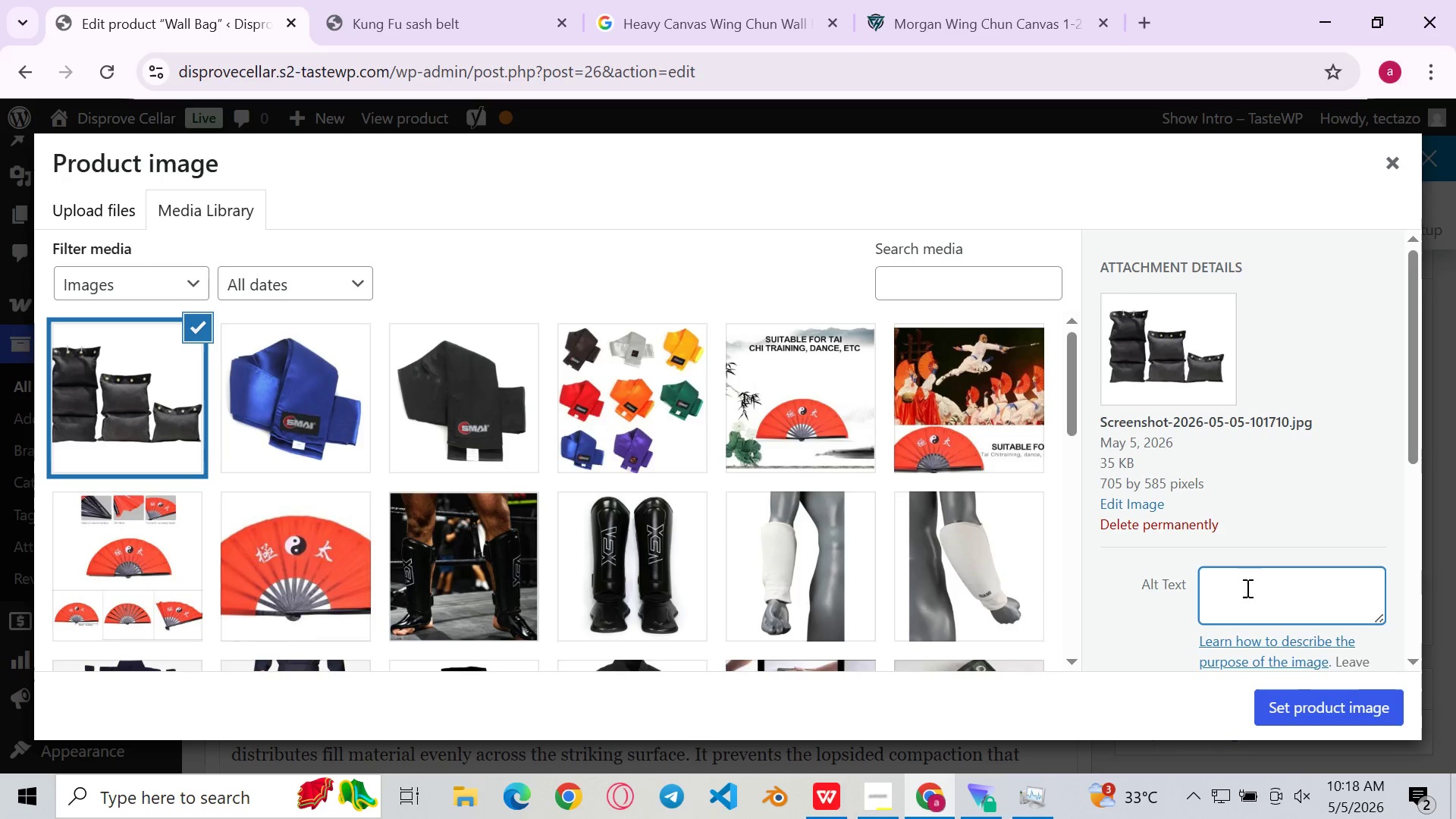 
type(heavy canvas Wing CHUN wall bag mounted on a brick wall at chest height, showing )
 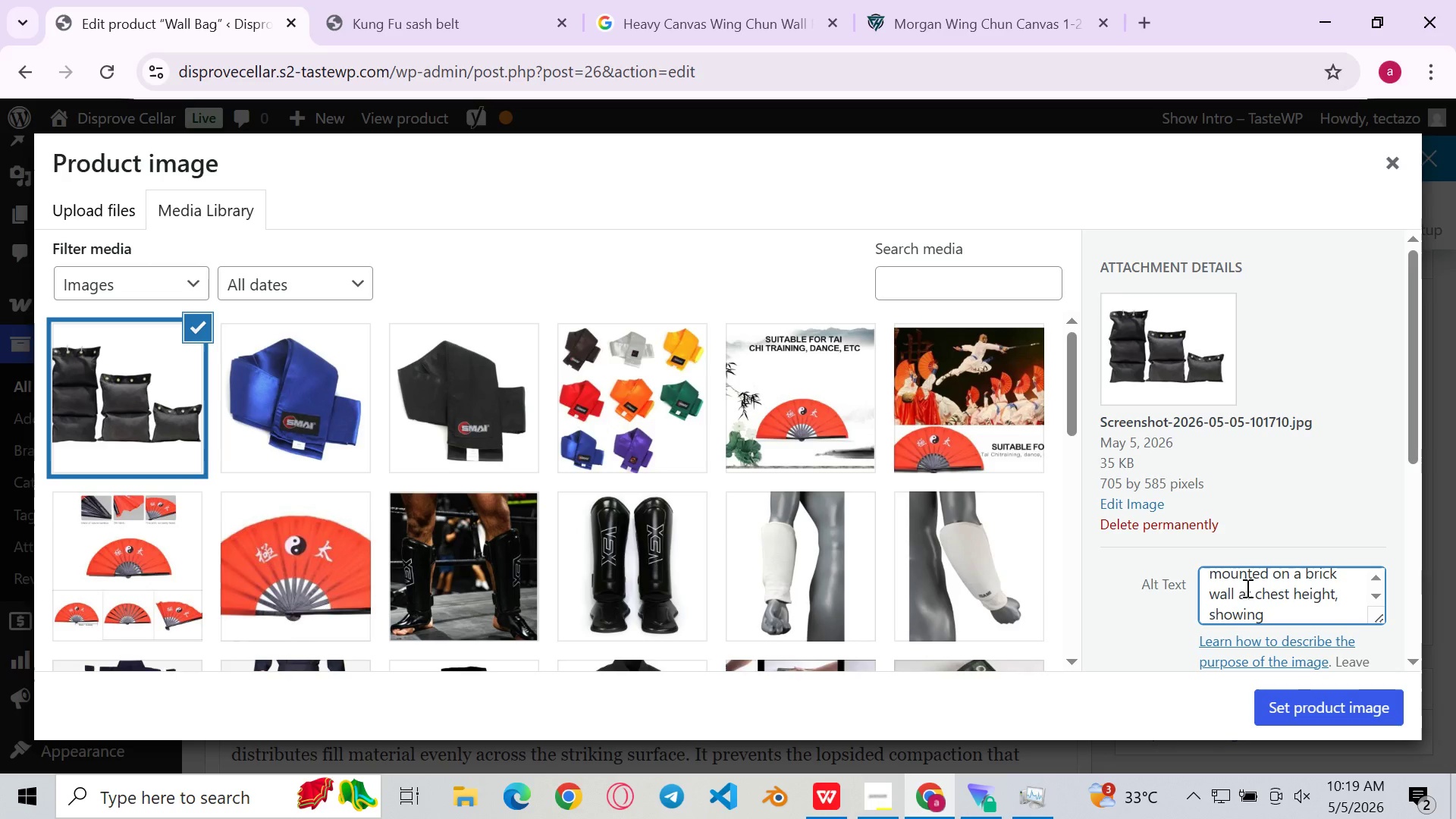 
type(the rectn)
key(Backspace)
type(agular )
 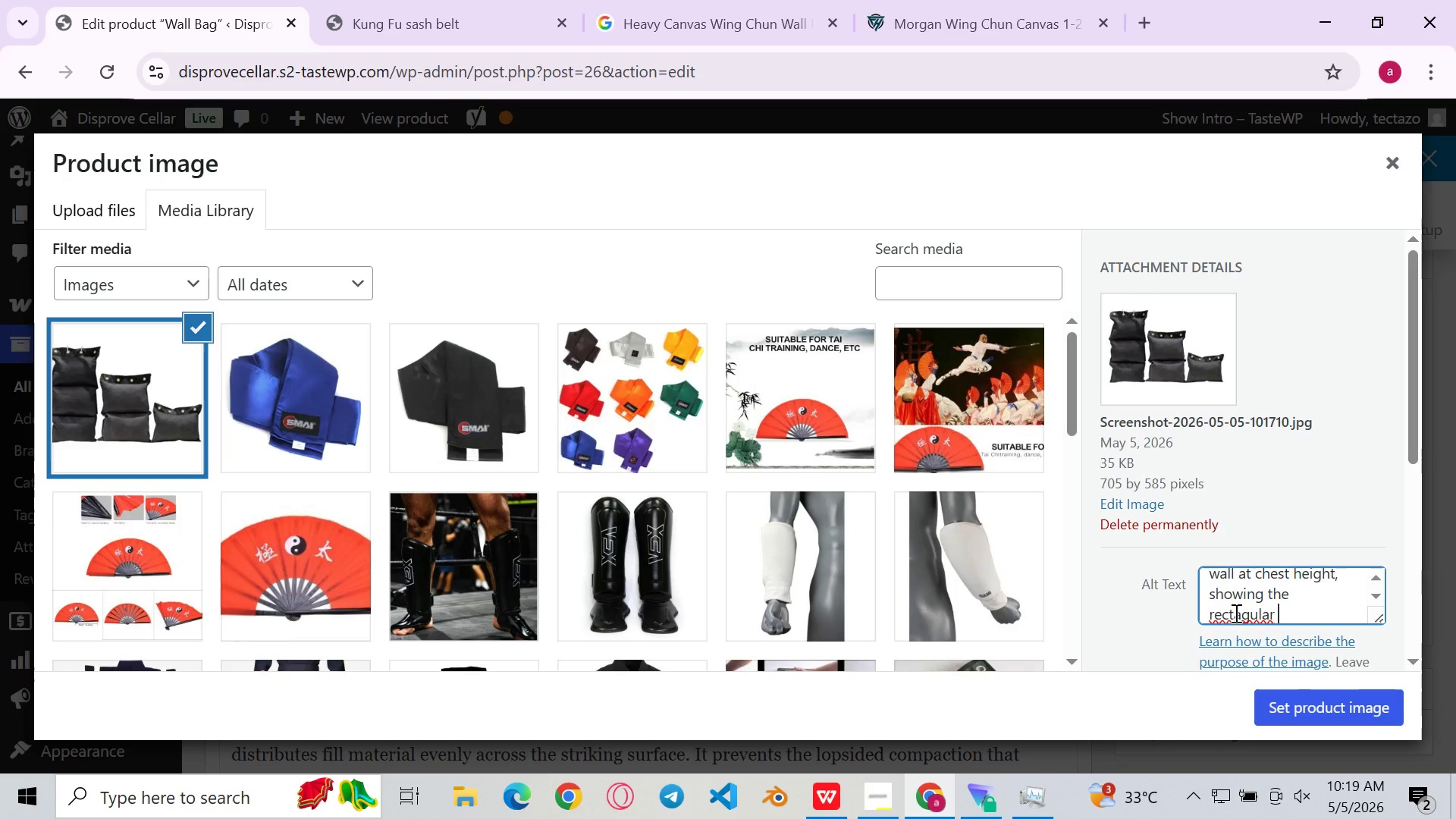 
left_click([1240, 616])
 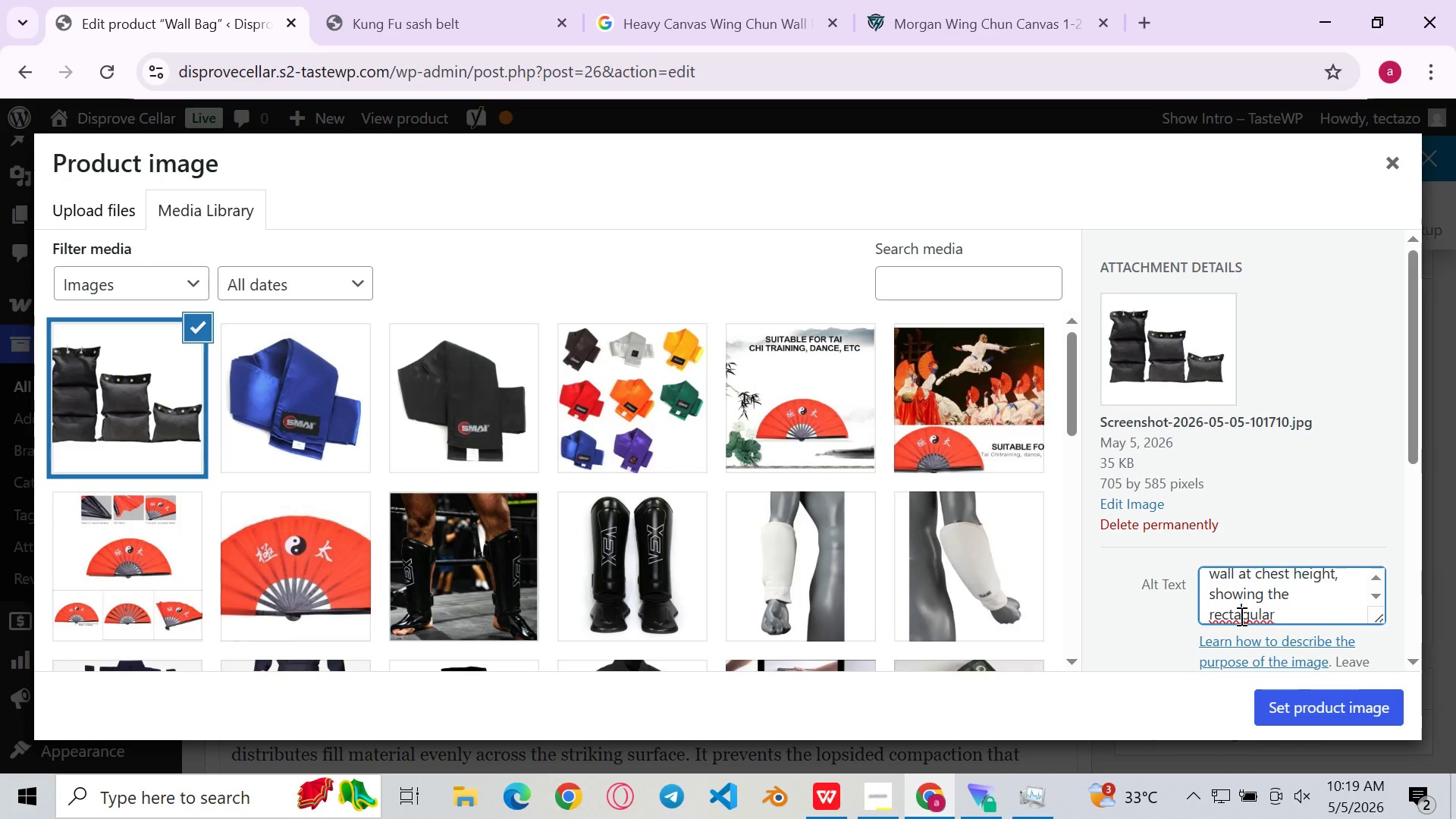 
key(N)
 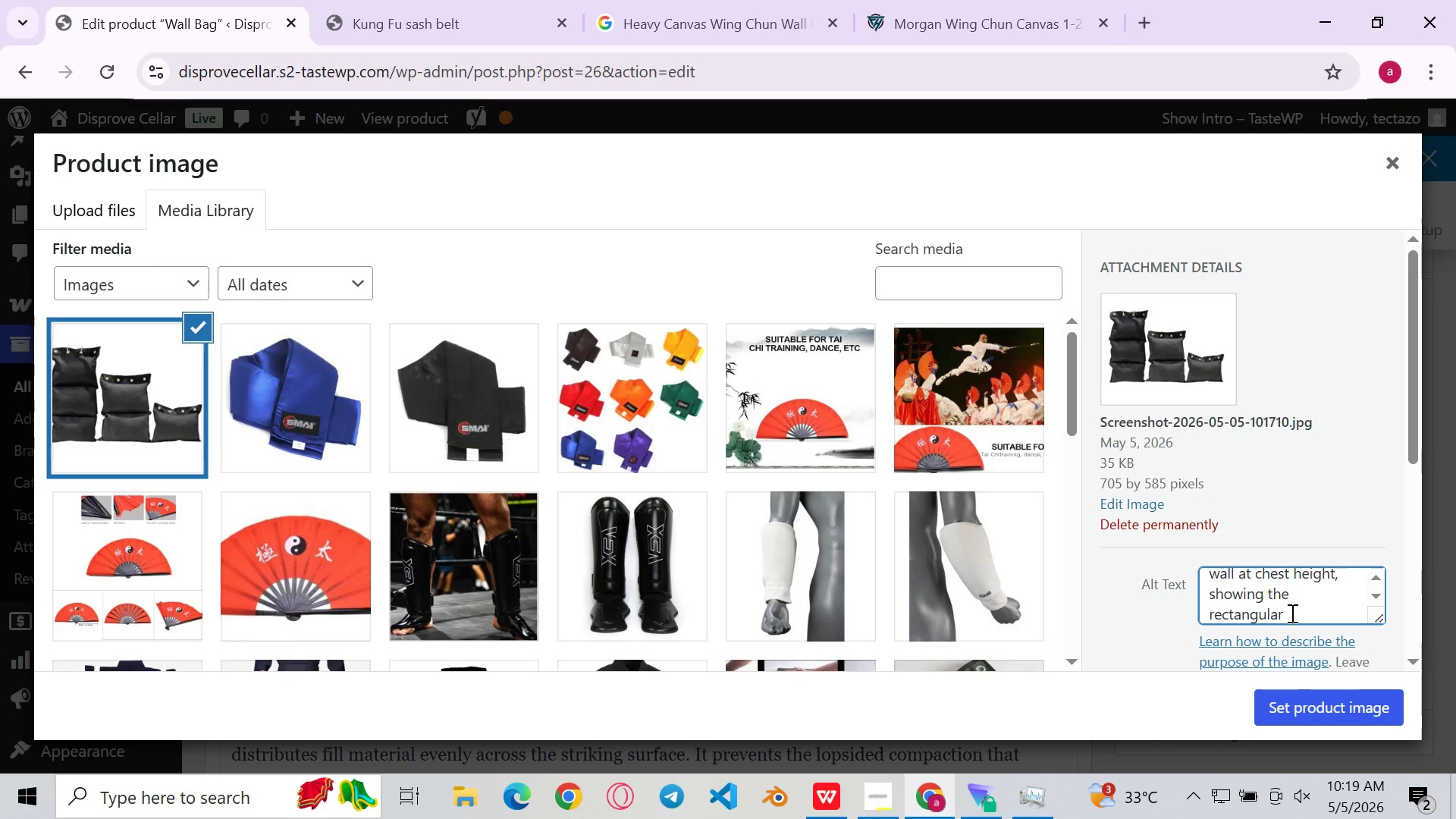 
left_click([1291, 613])
 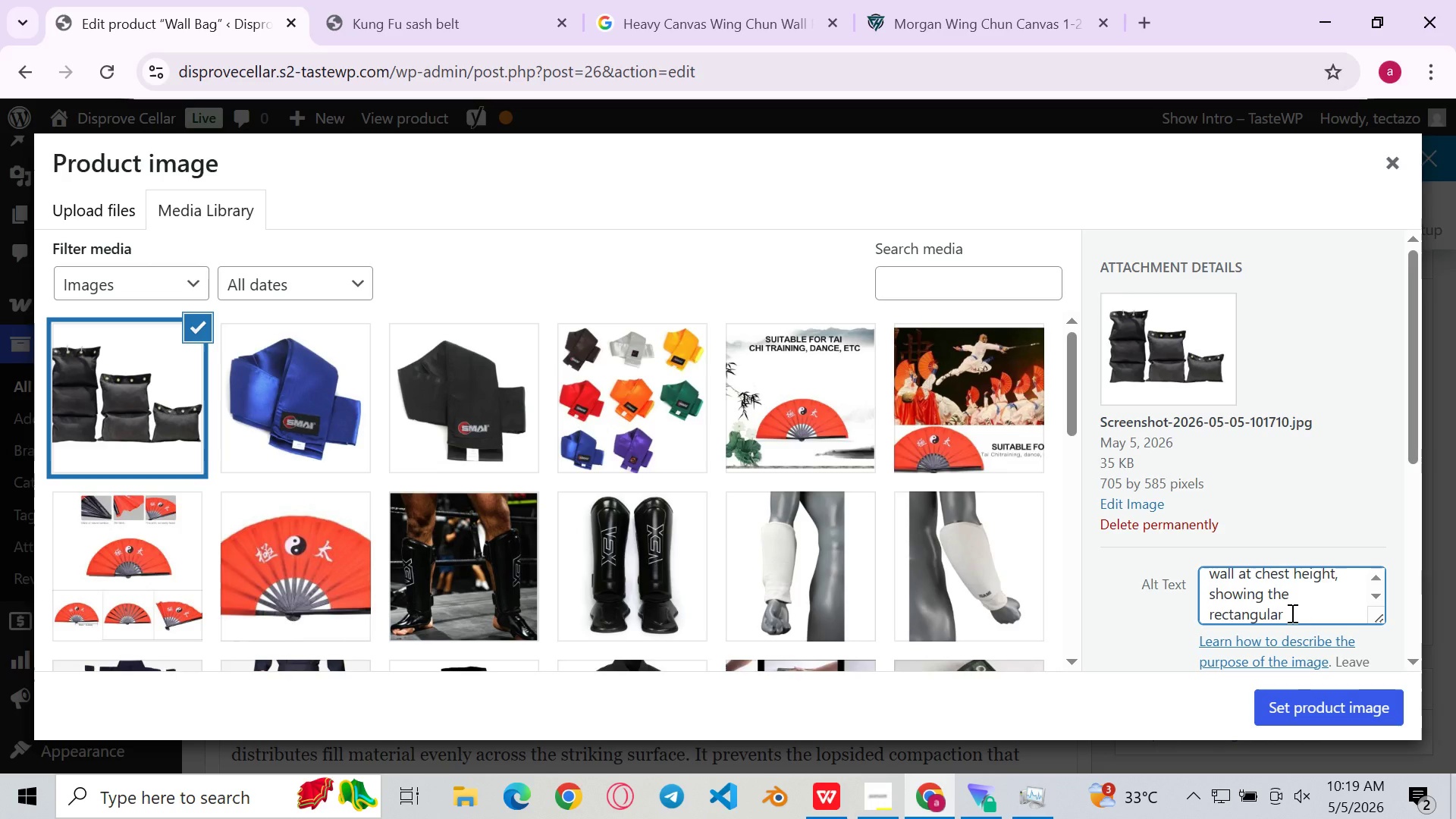 
type(striking face suitable for cj)
key(Backspace)
type(hain punching and pak sao hand condt)
key(Backspace)
type(itioning drills)
 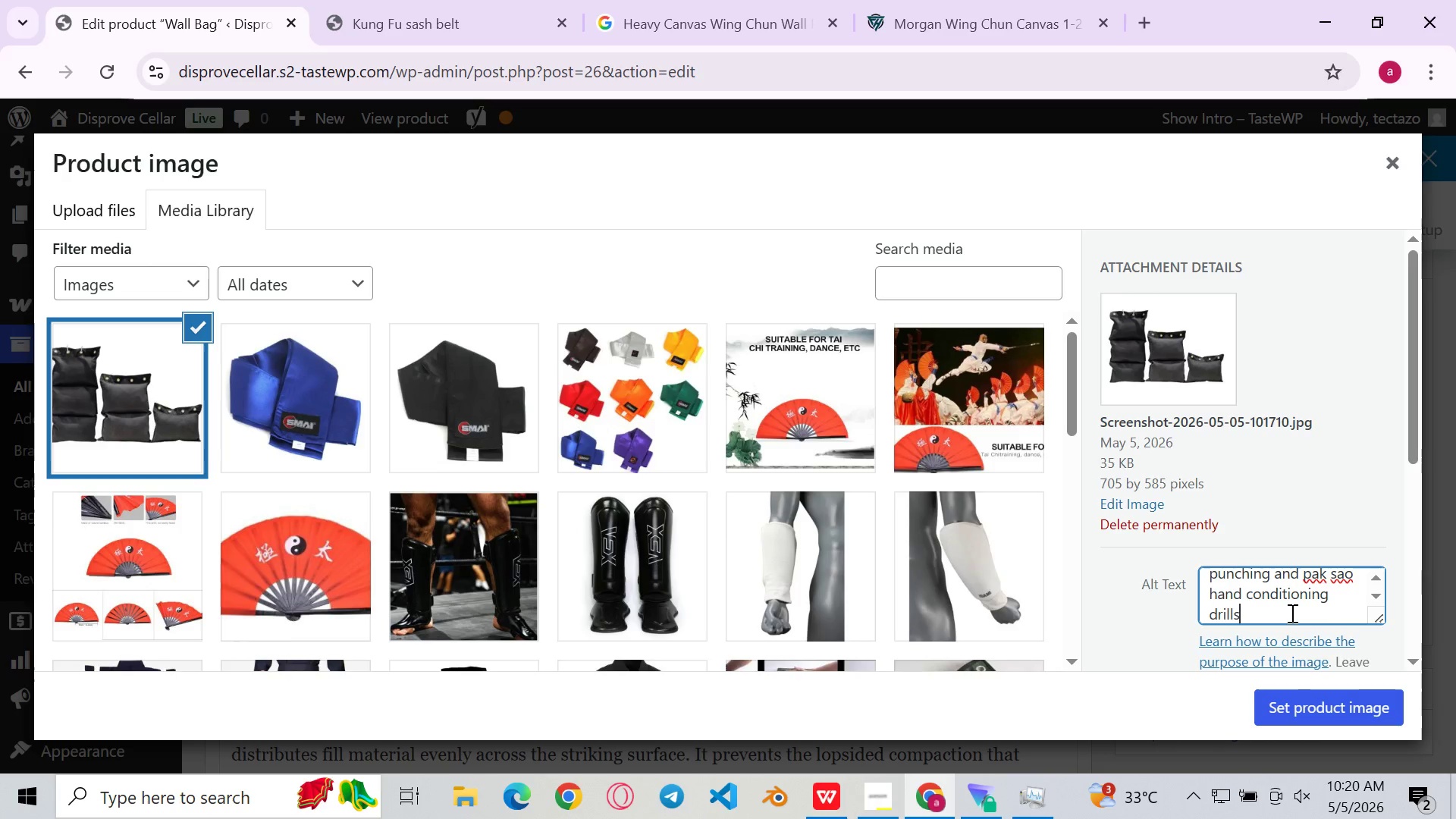 
key(Control+A)
 